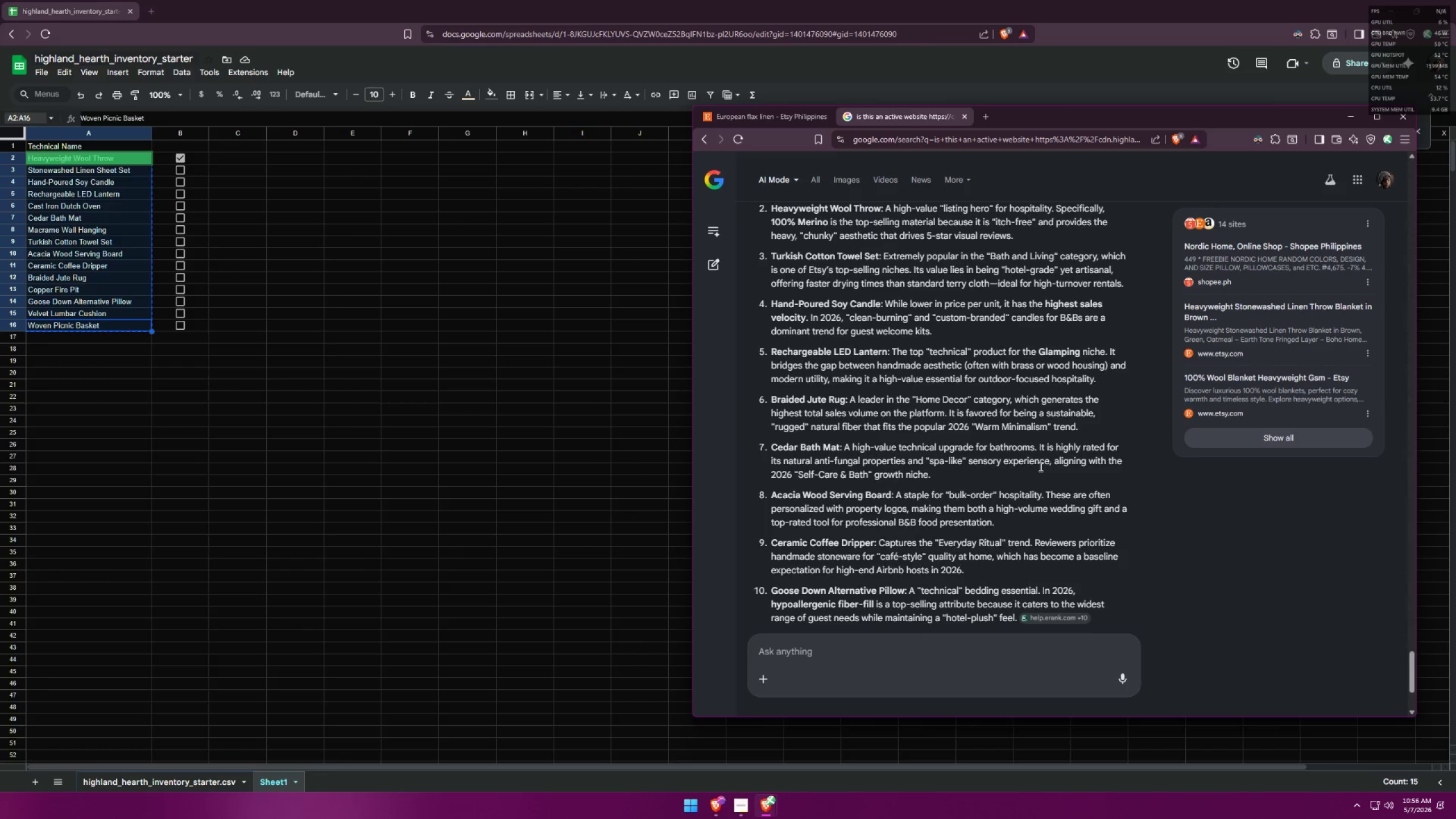 
scroll: coordinate [1043, 464], scroll_direction: up, amount: 1.0
 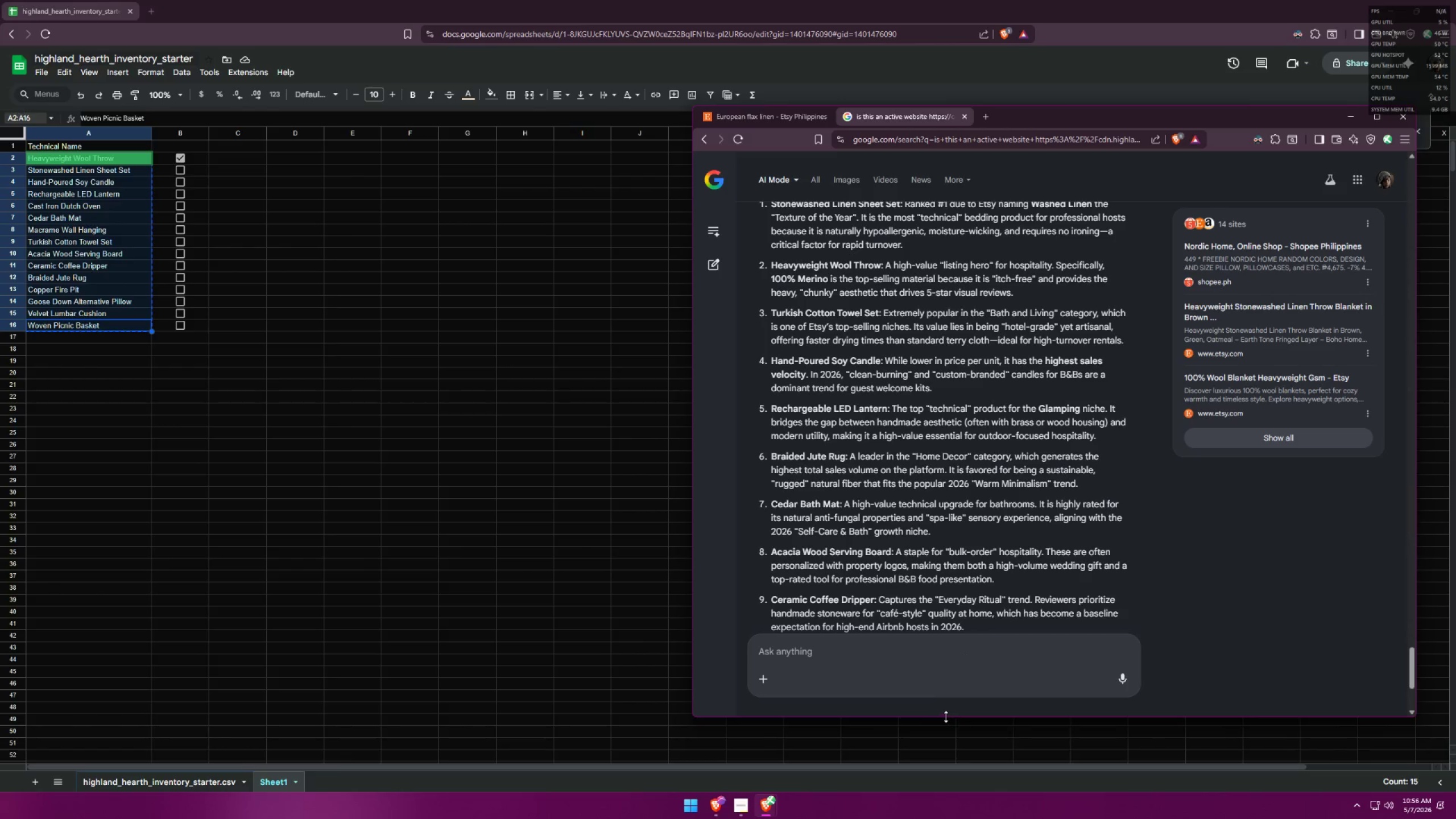 
left_click_drag(start_coordinate=[946, 717], to_coordinate=[944, 776])
 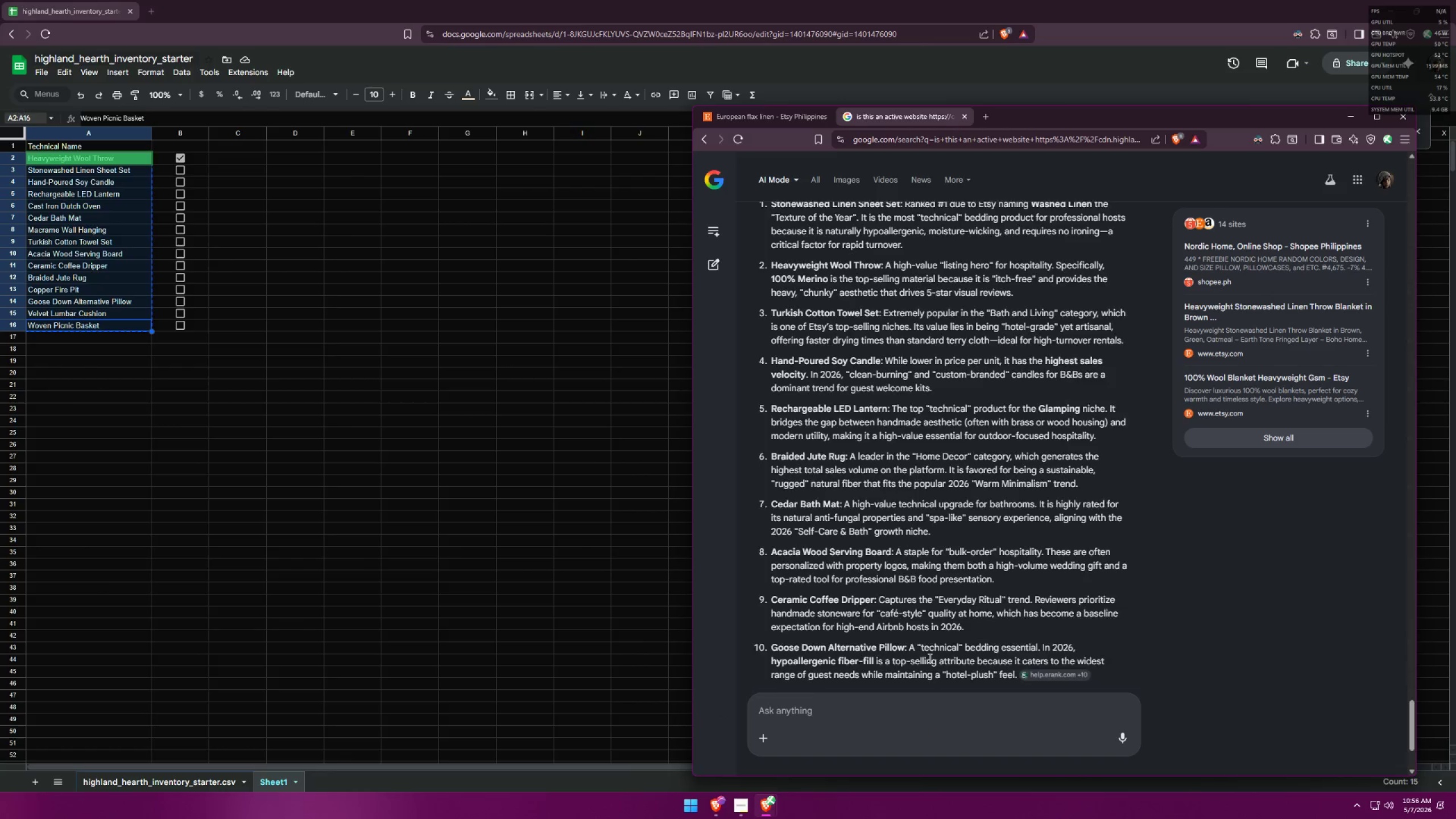 
scroll: coordinate [932, 652], scroll_direction: down, amount: 2.0
 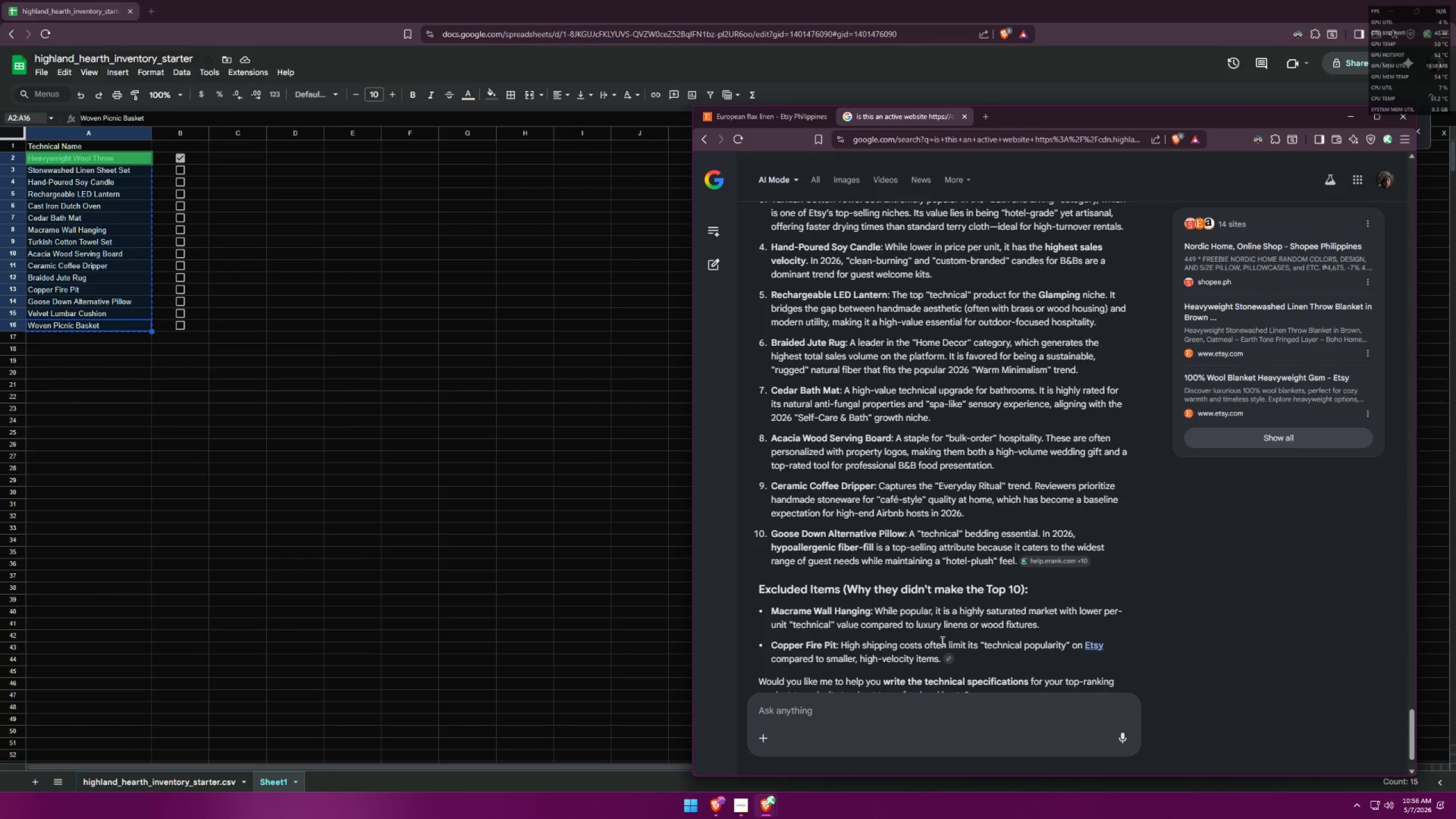 
wait(5.3)
 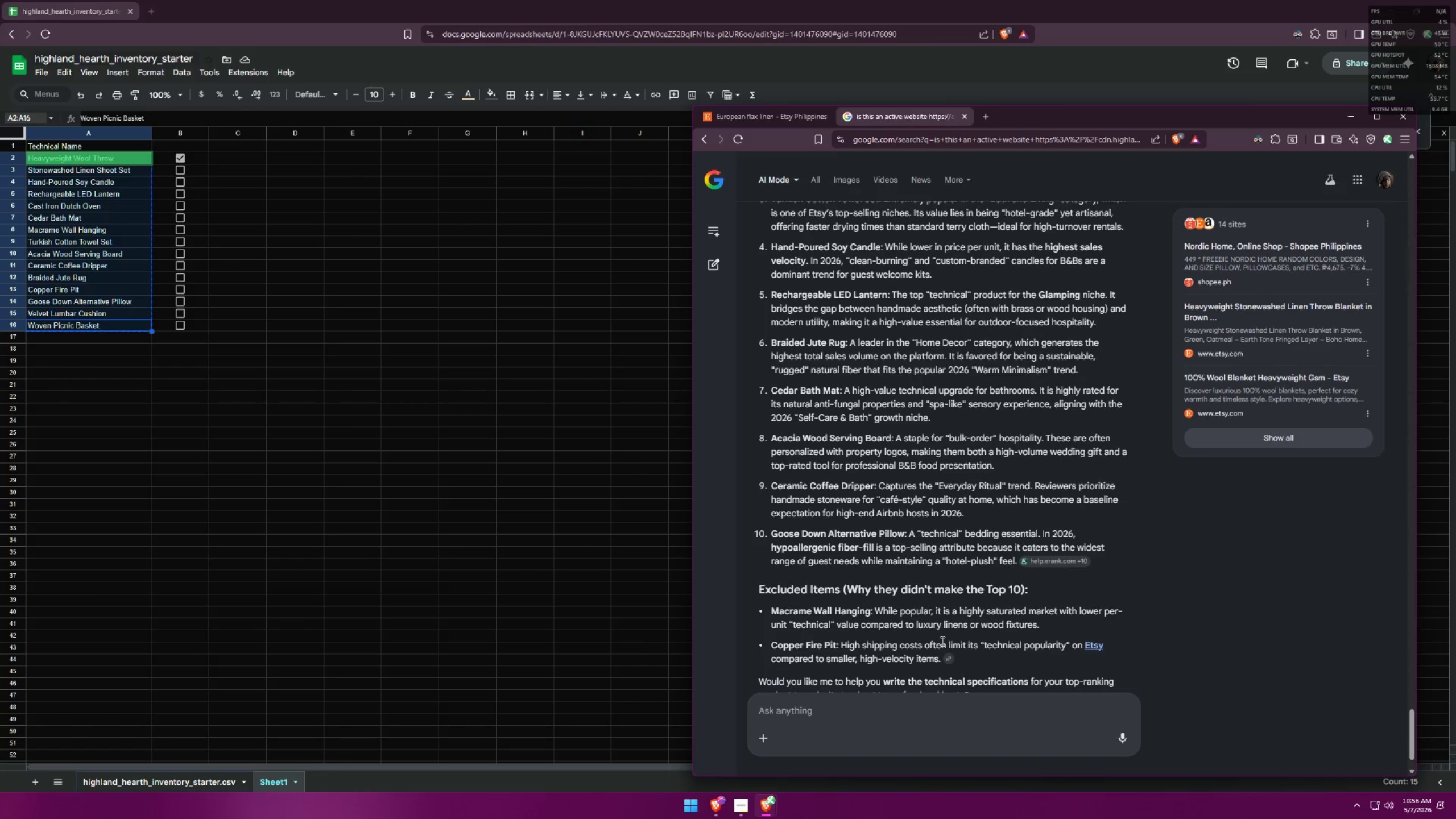 
scroll: coordinate [941, 641], scroll_direction: down, amount: 1.0
 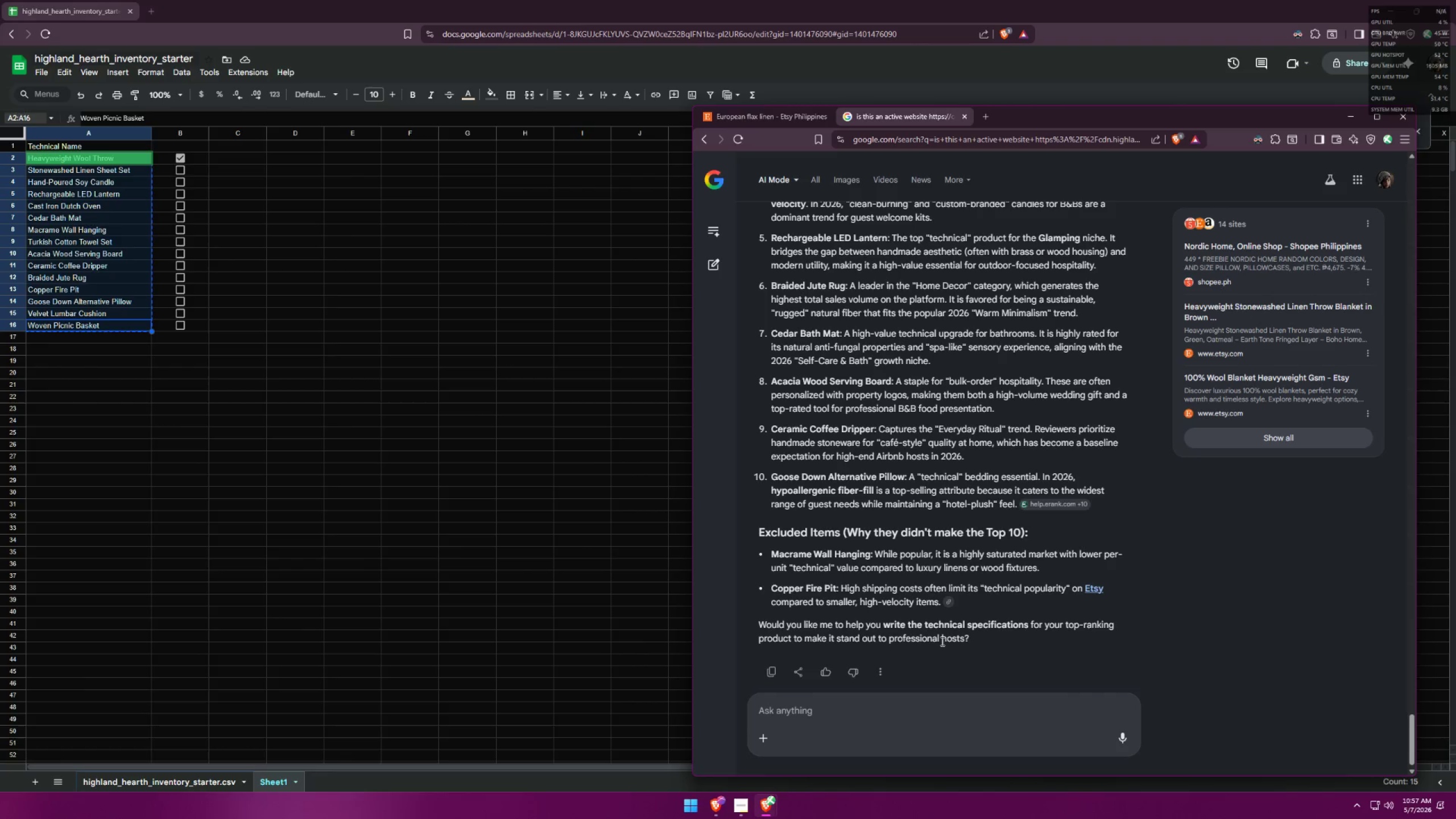 
scroll: coordinate [941, 641], scroll_direction: up, amount: 4.0
 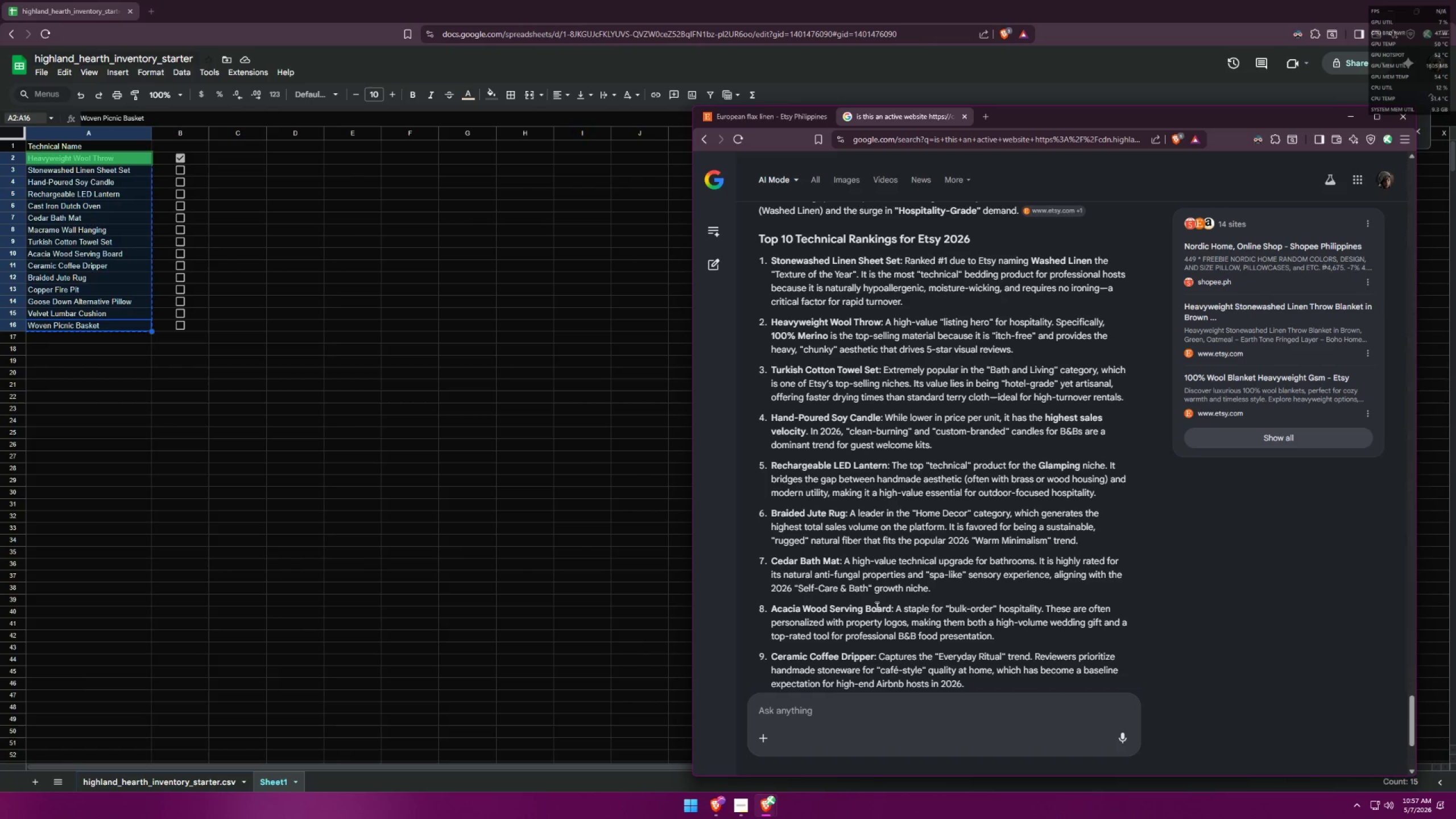 
scroll: coordinate [865, 460], scroll_direction: down, amount: 6.0
 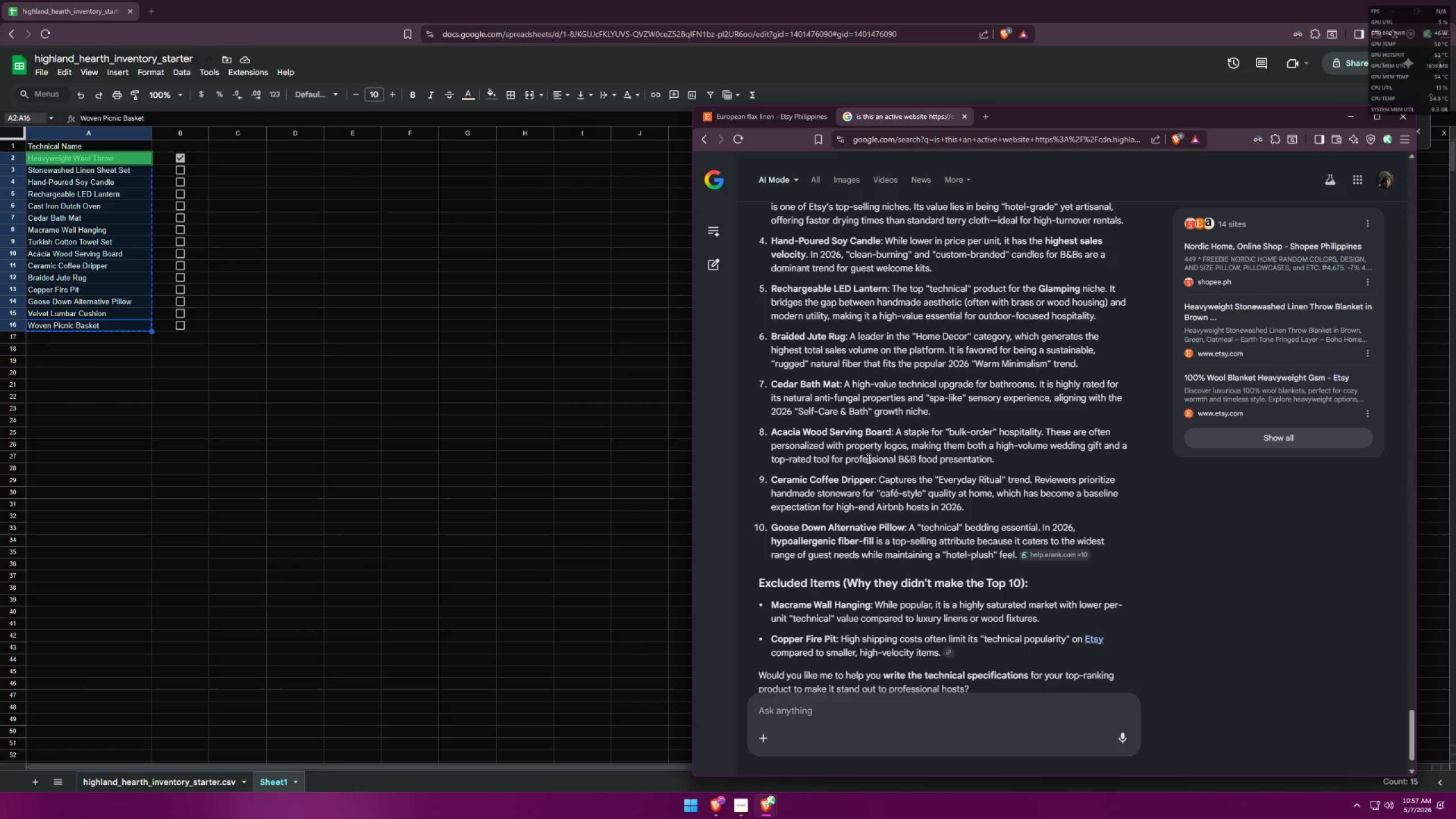 
scroll: coordinate [868, 455], scroll_direction: up, amount: 6.0
 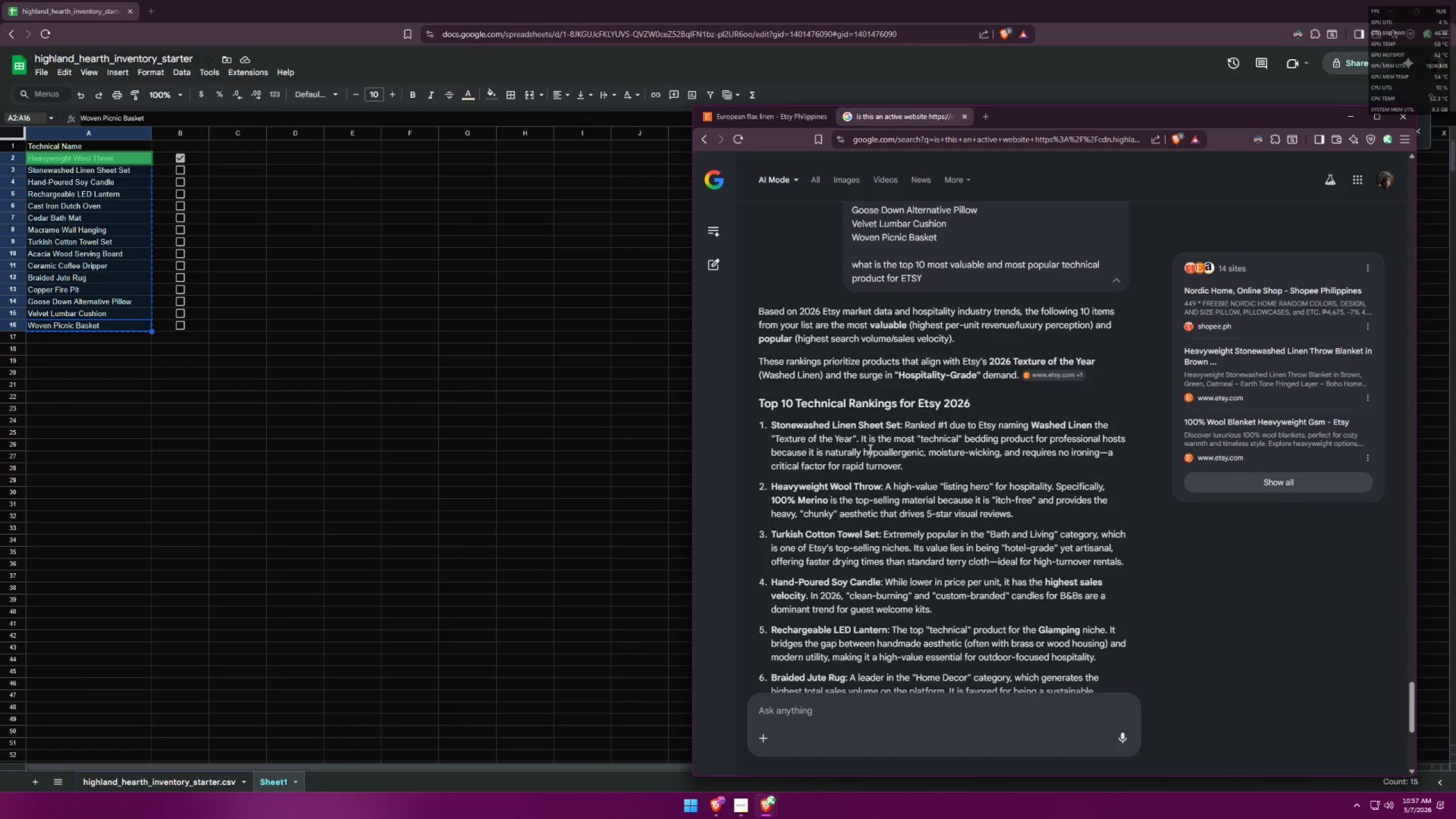 
scroll: coordinate [875, 442], scroll_direction: down, amount: 11.0
 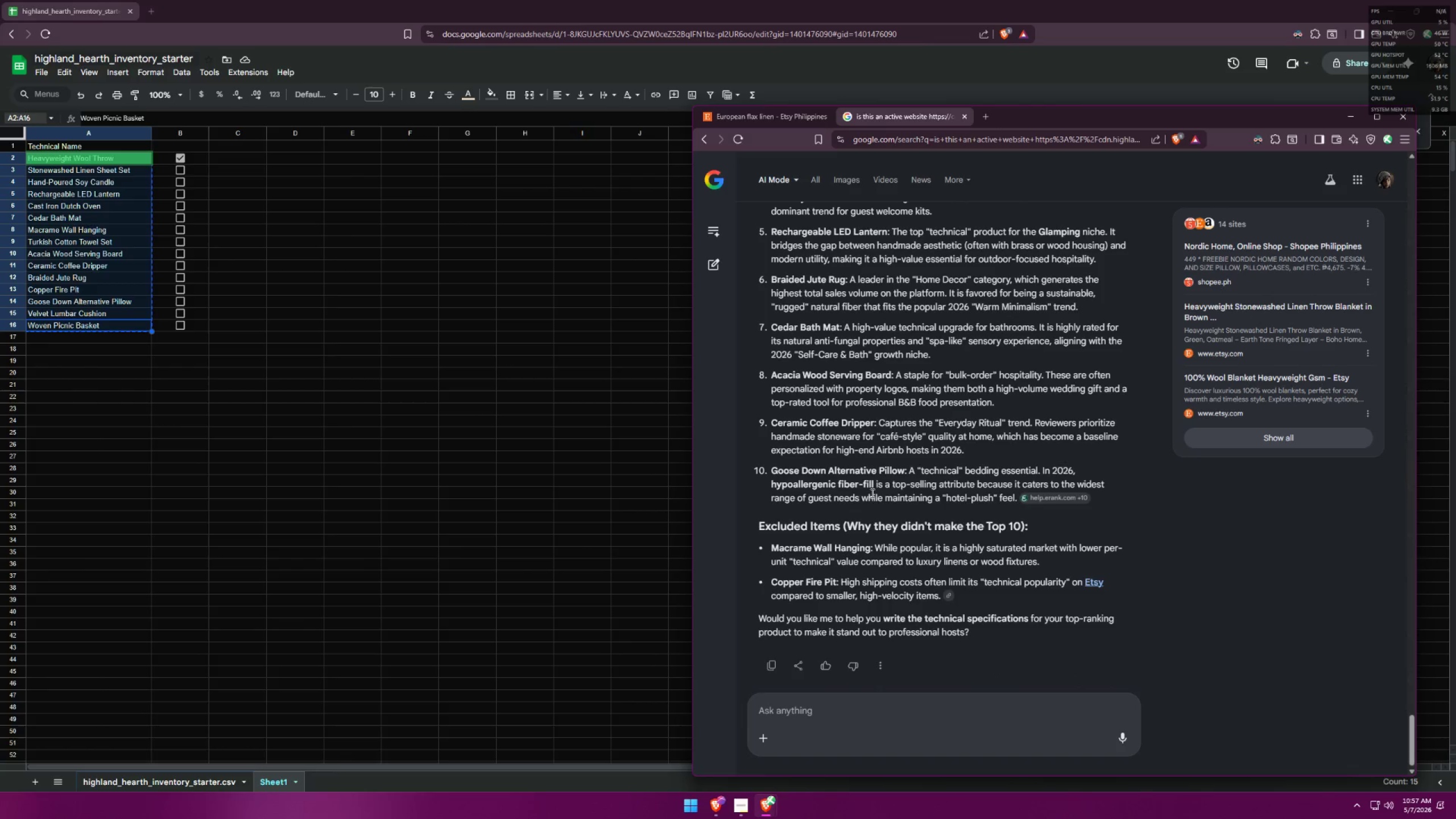 
scroll: coordinate [866, 477], scroll_direction: up, amount: 5.0
 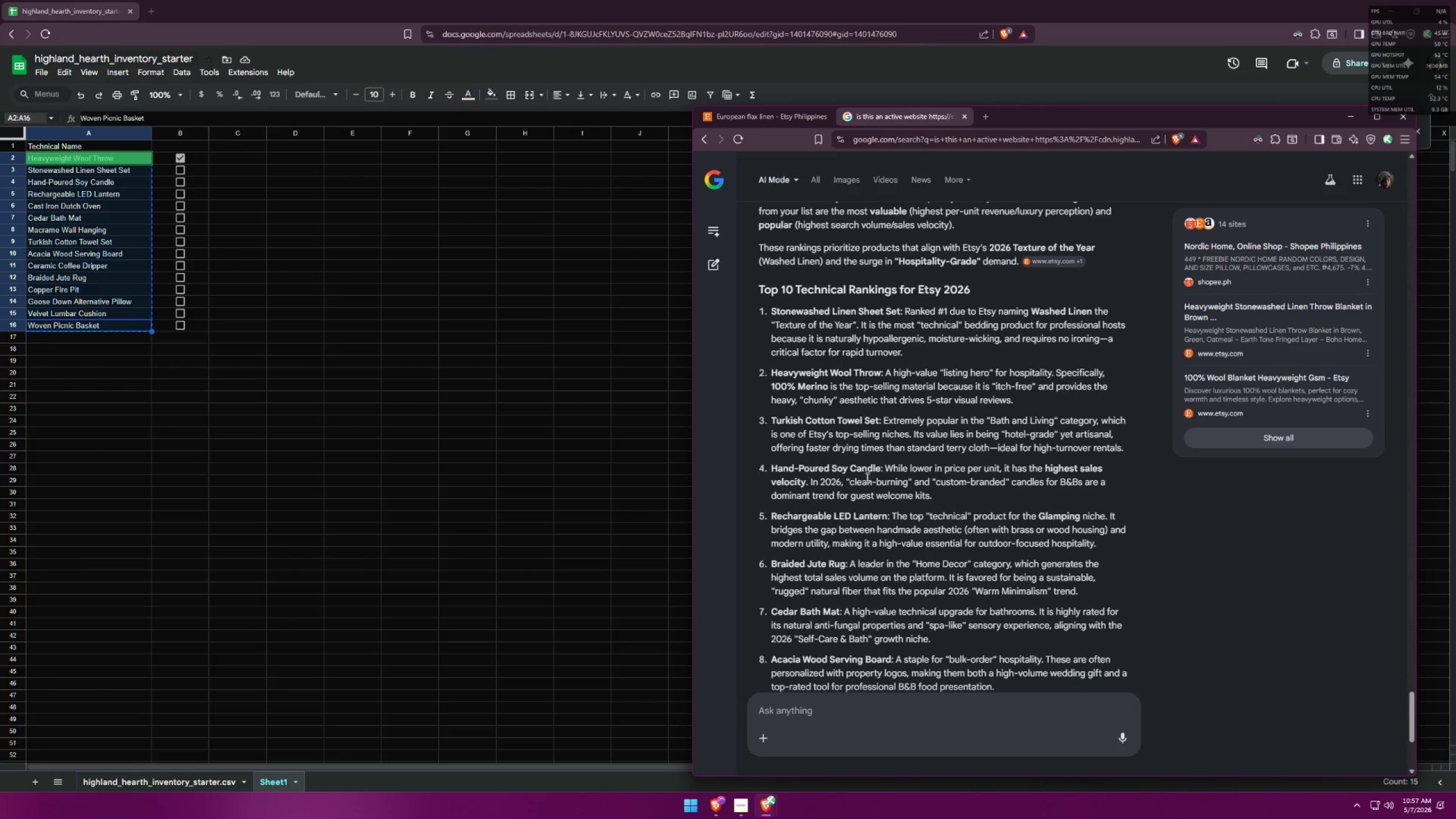 
scroll: coordinate [881, 461], scroll_direction: down, amount: 7.0
 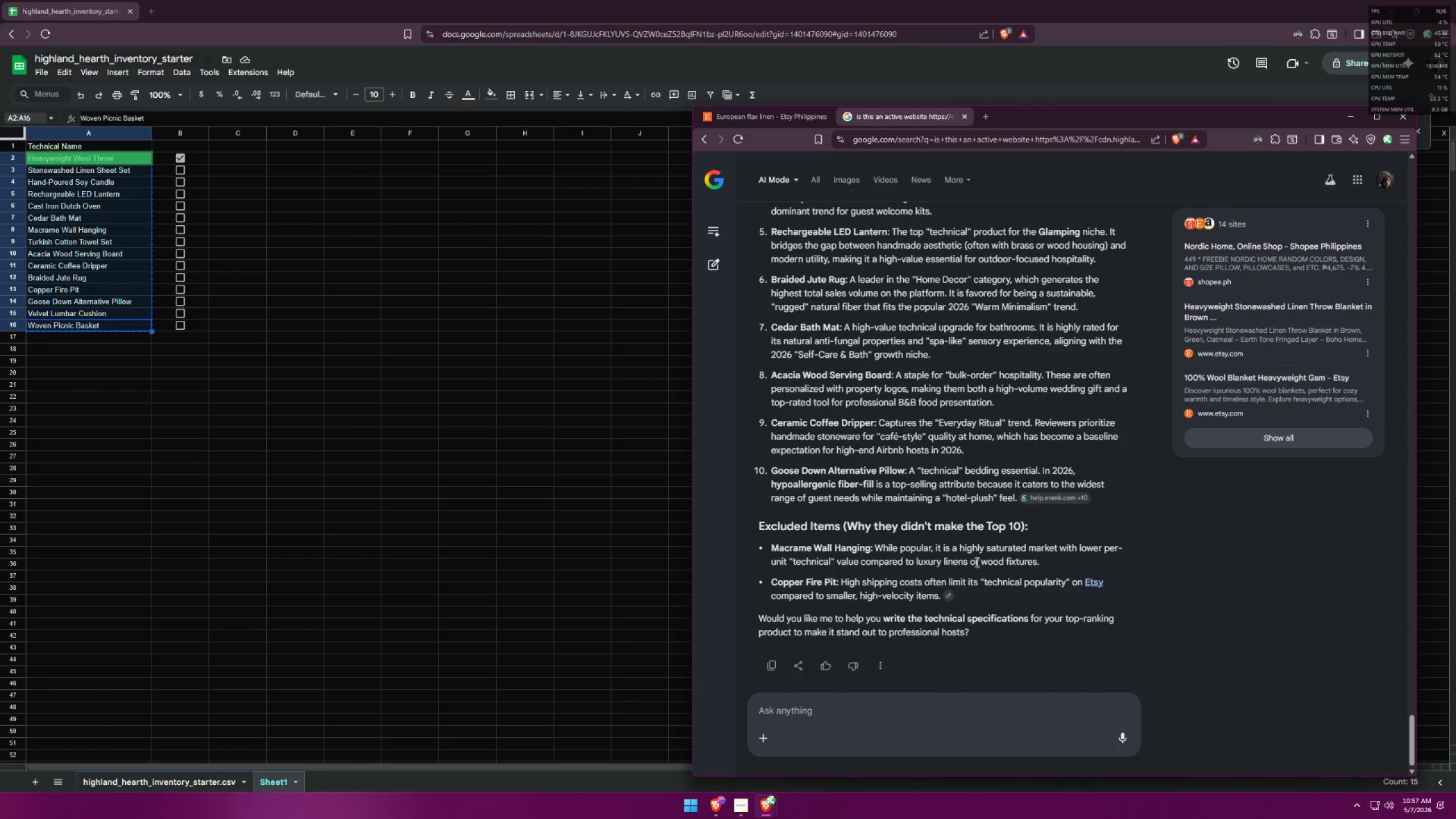 
scroll: coordinate [861, 580], scroll_direction: up, amount: 6.0
 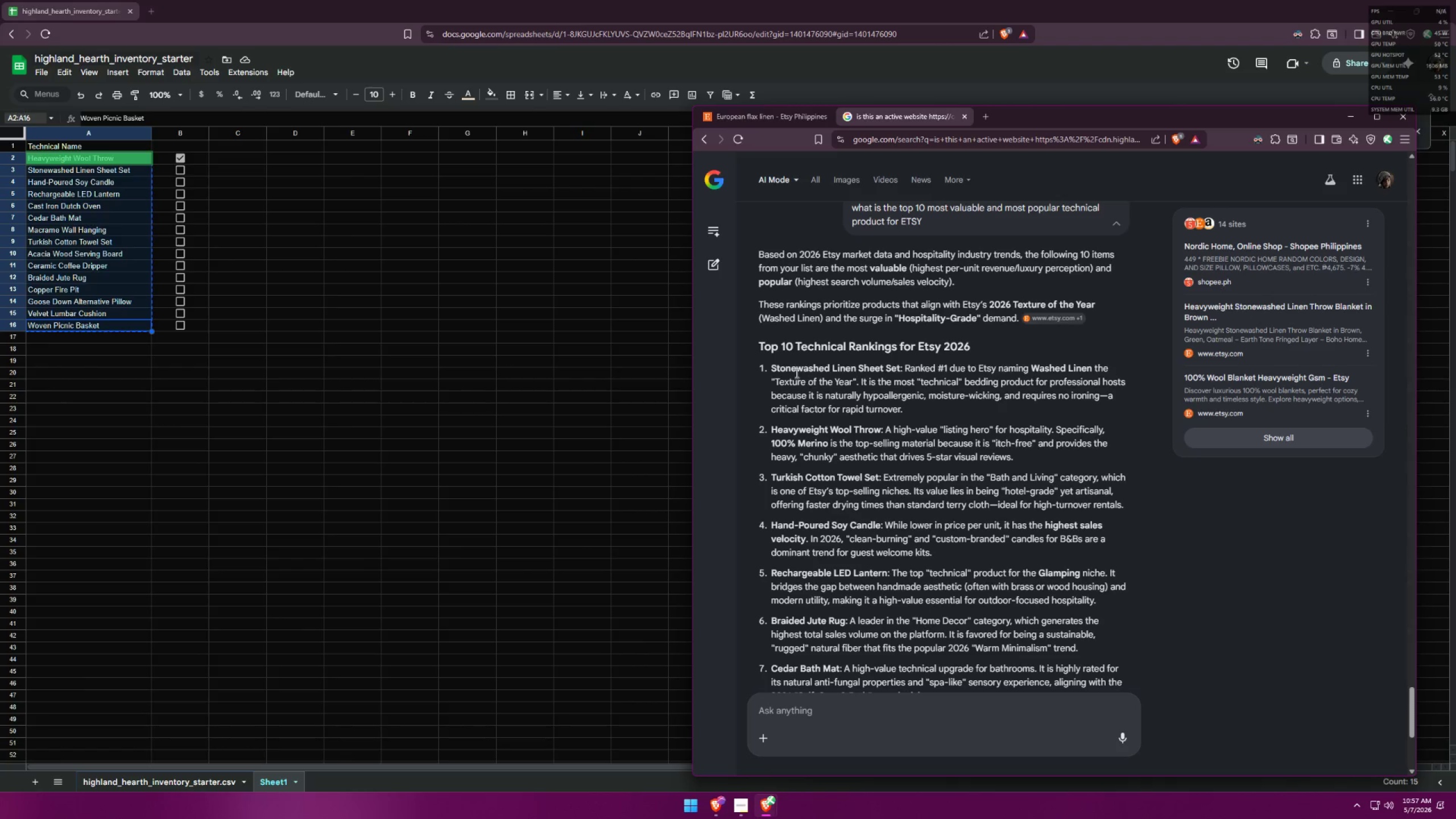 
left_click([76, 168])
 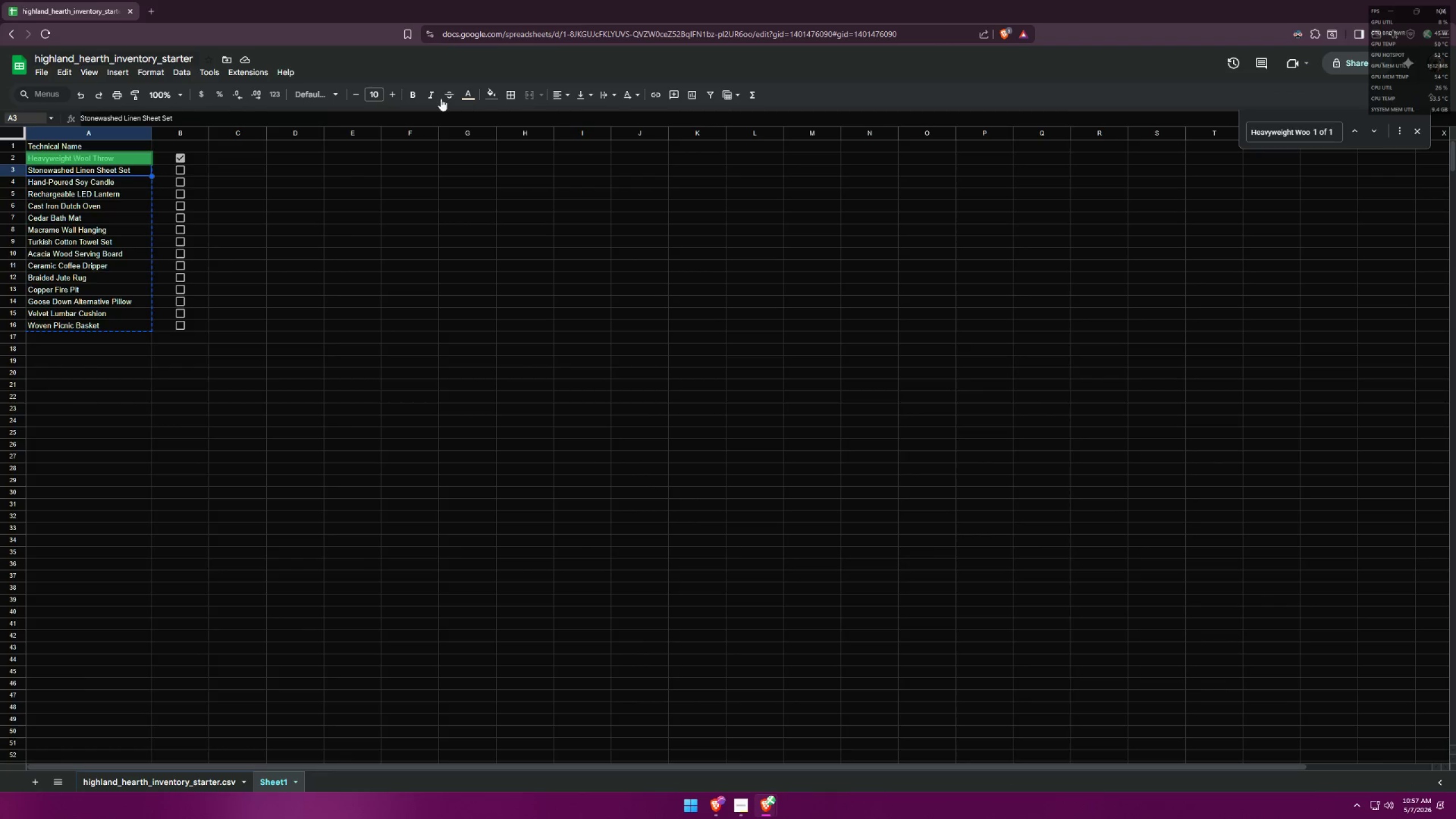 
left_click([487, 94])
 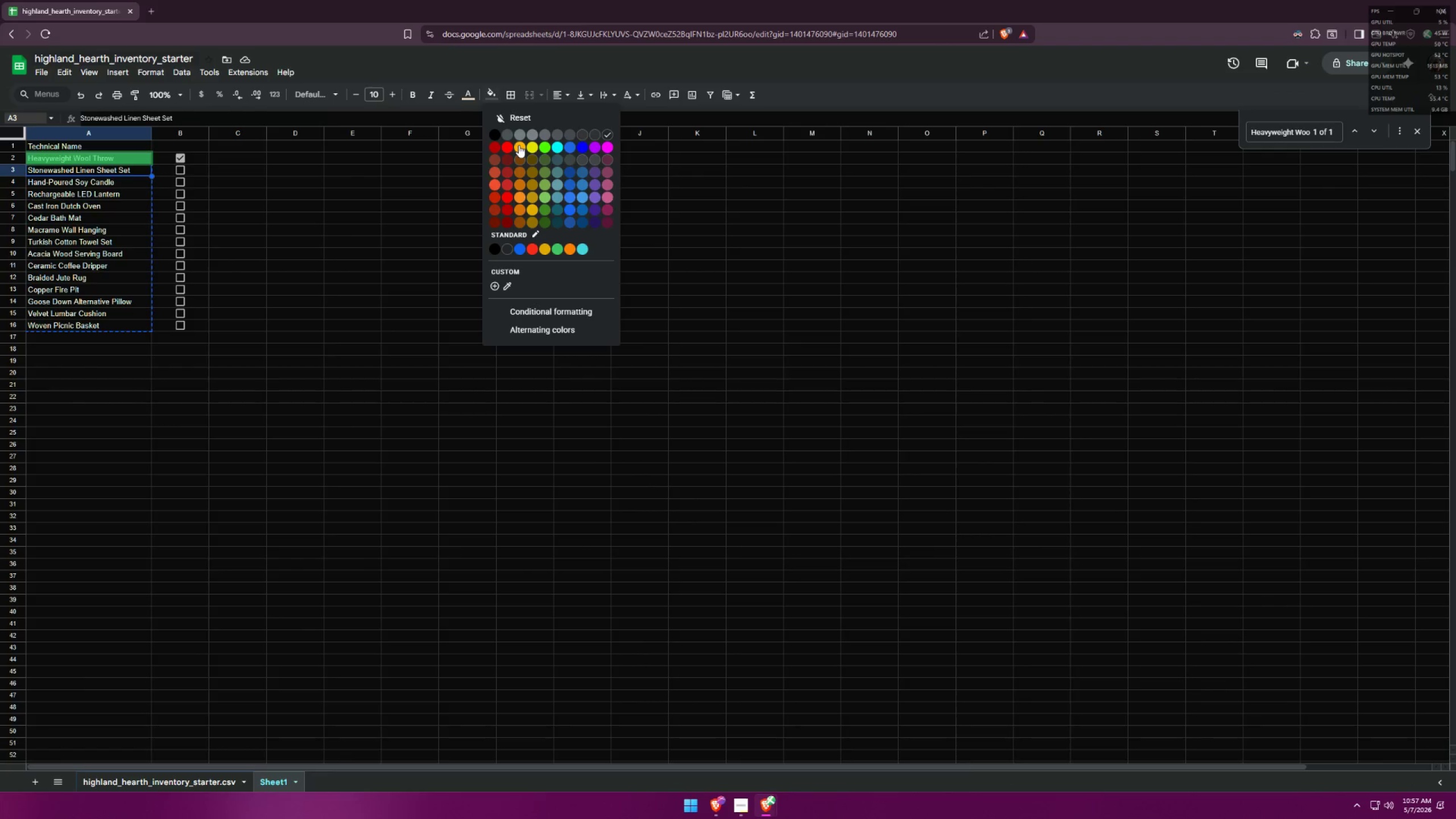 
left_click([543, 146])
 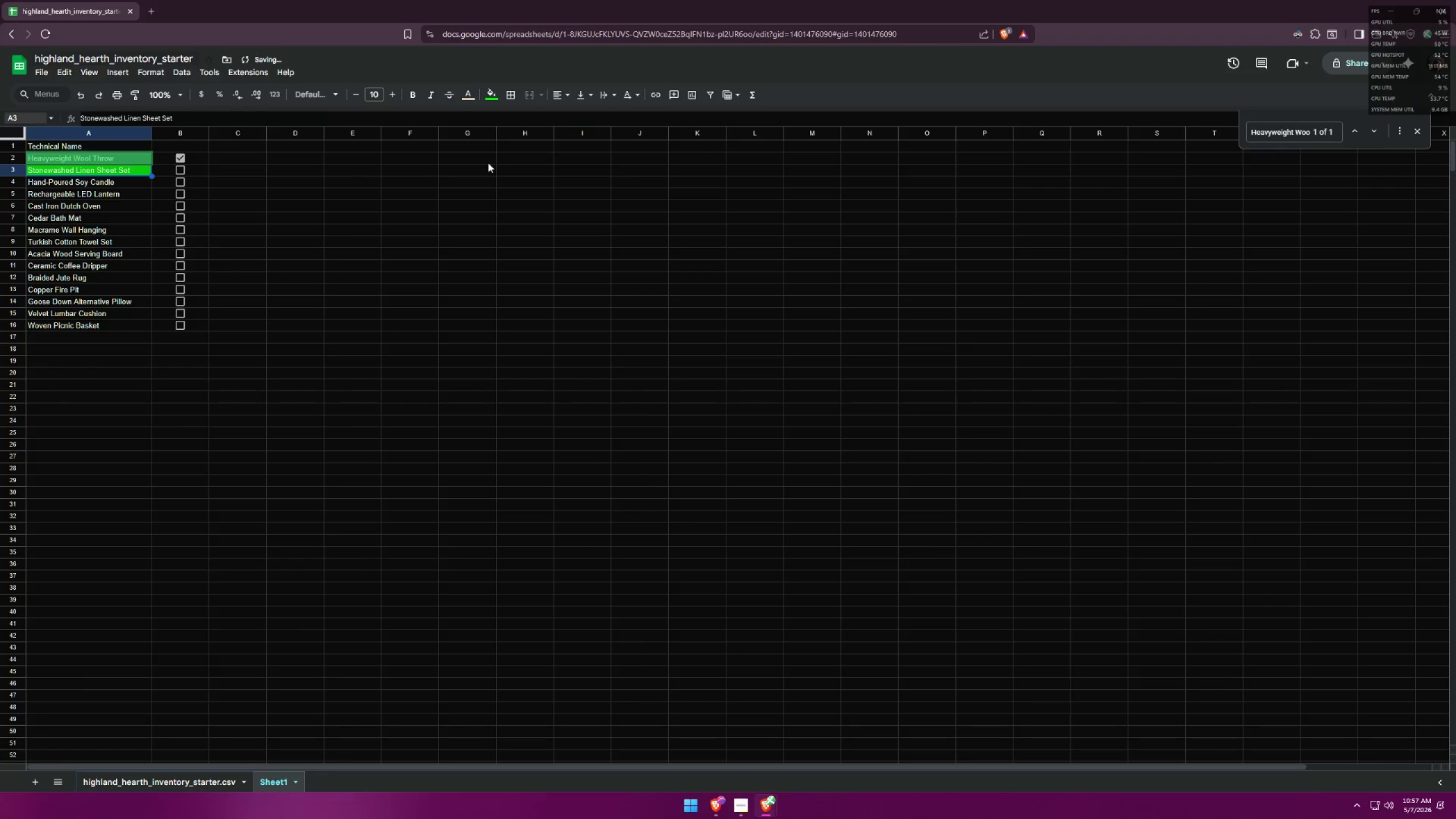 
left_click([404, 182])
 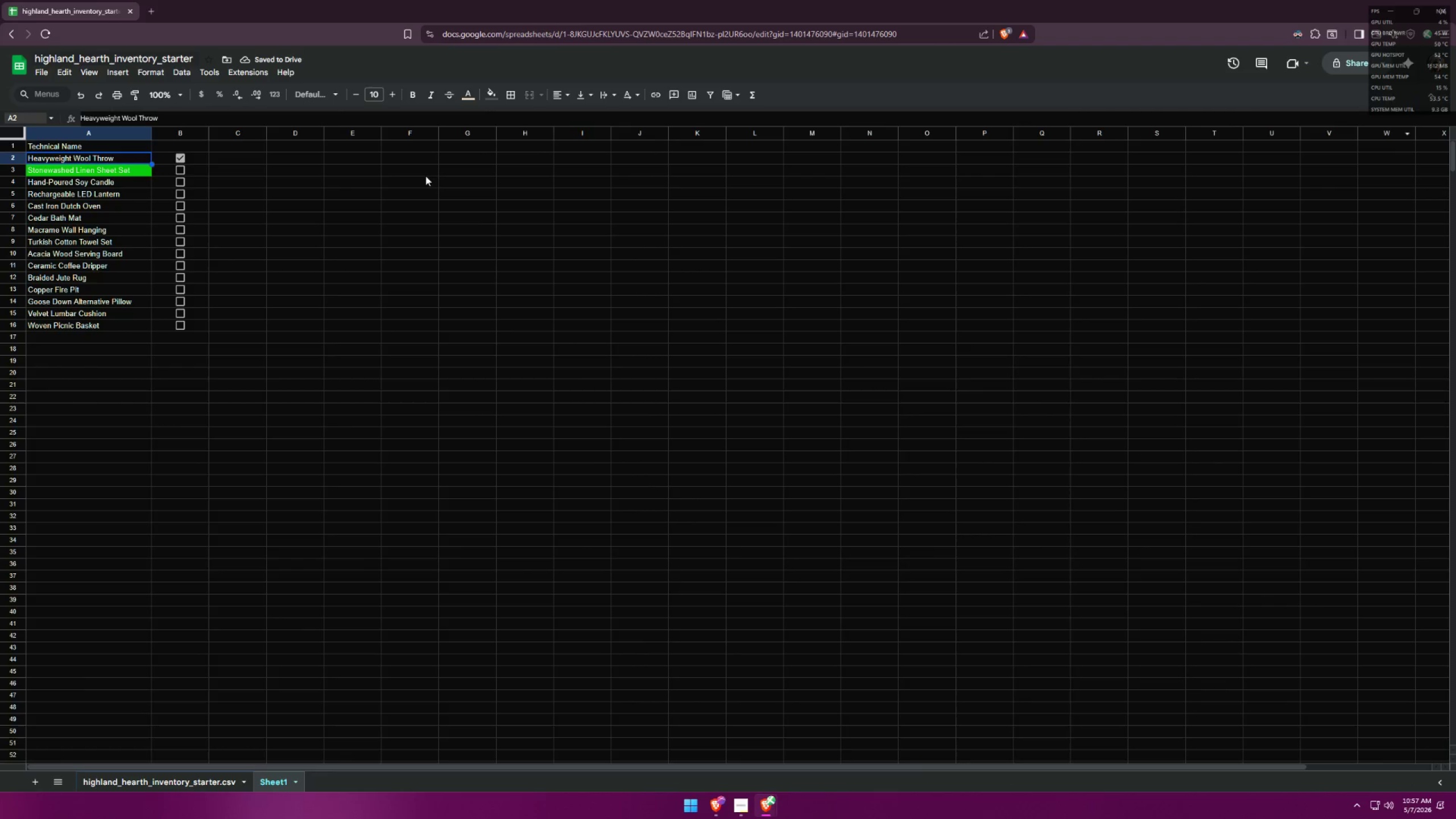 
left_click([124, 169])
 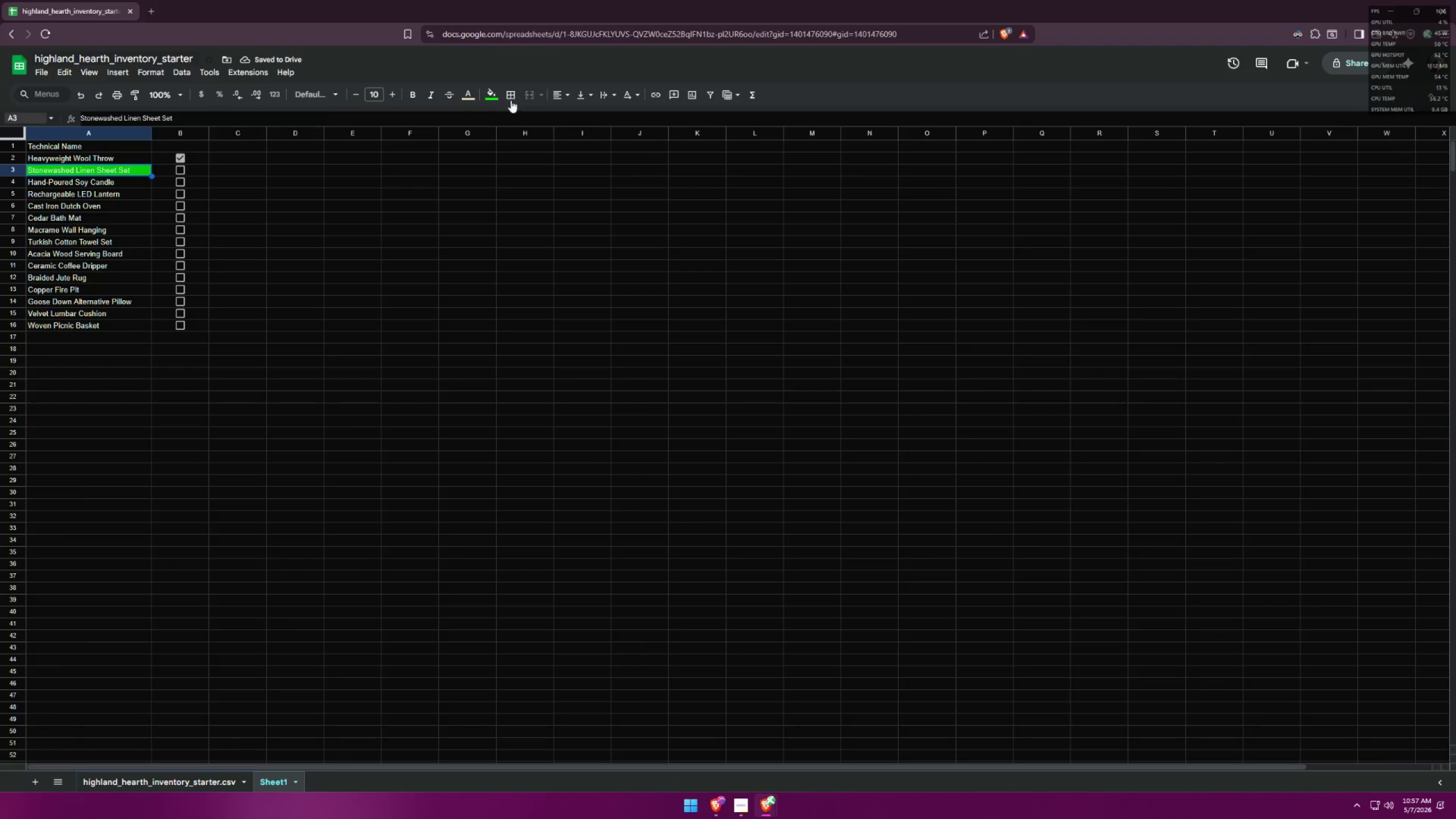 
left_click([495, 100])
 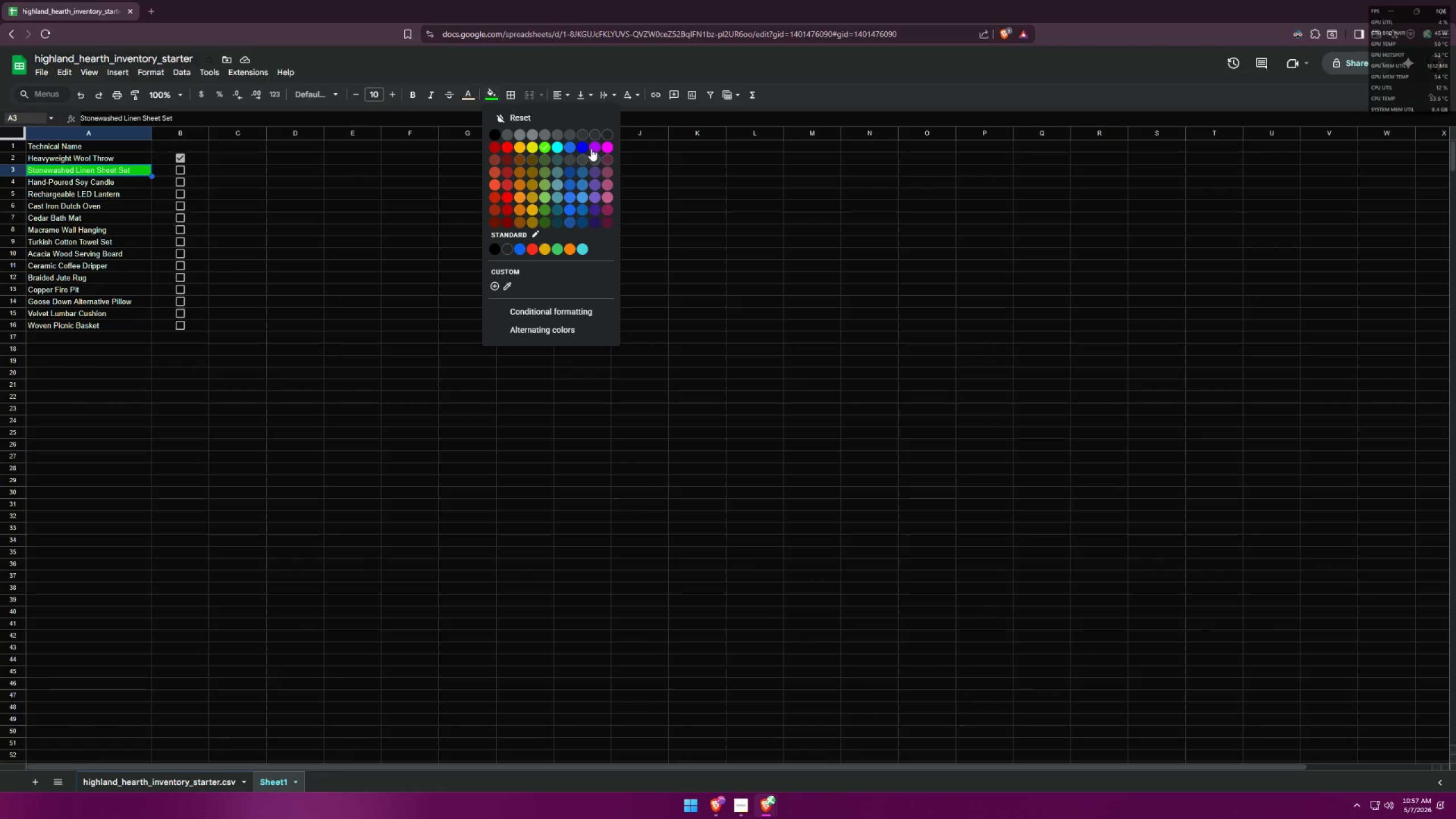 
left_click([596, 171])
 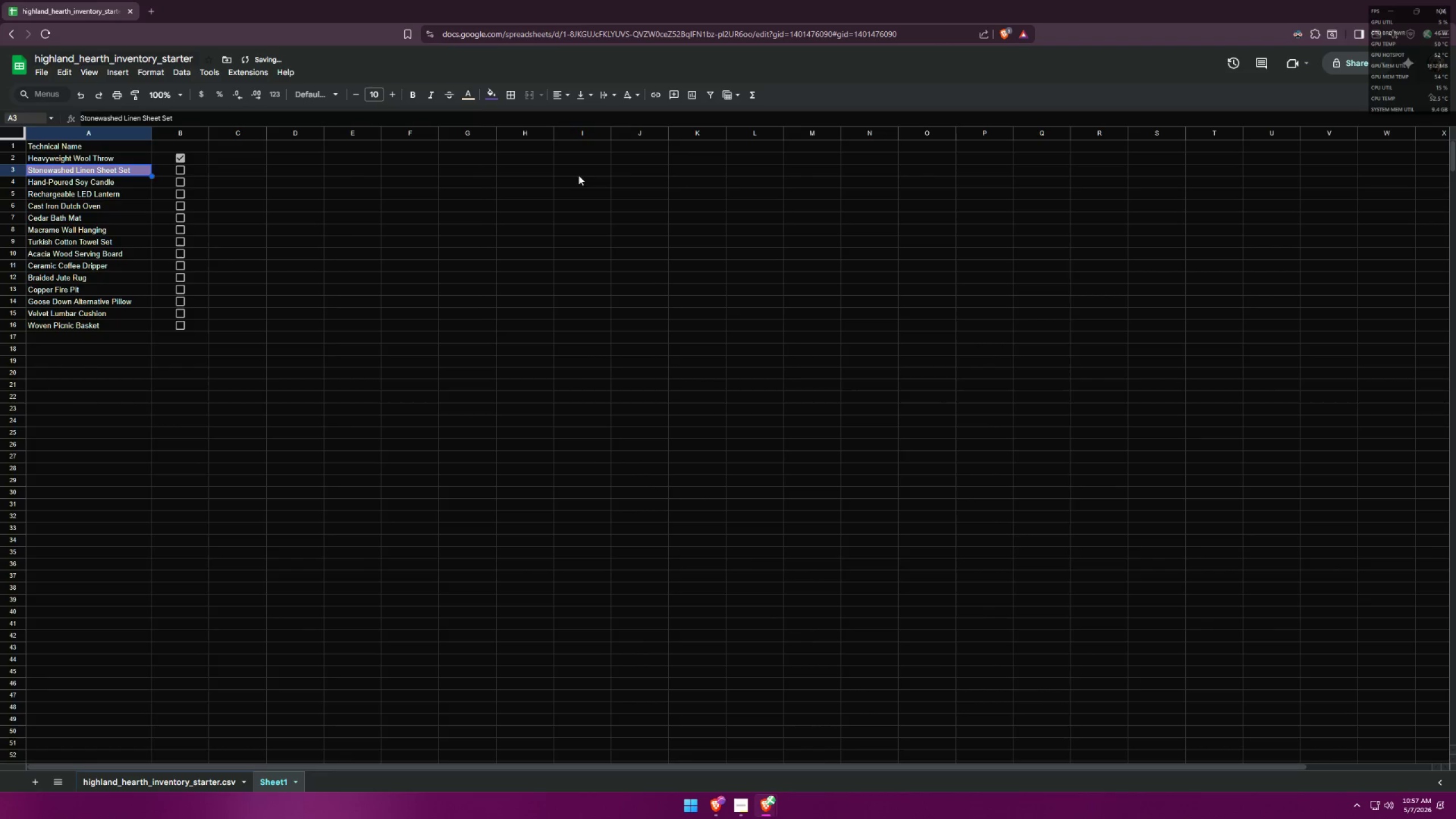 
key(Alt+AltLeft)
 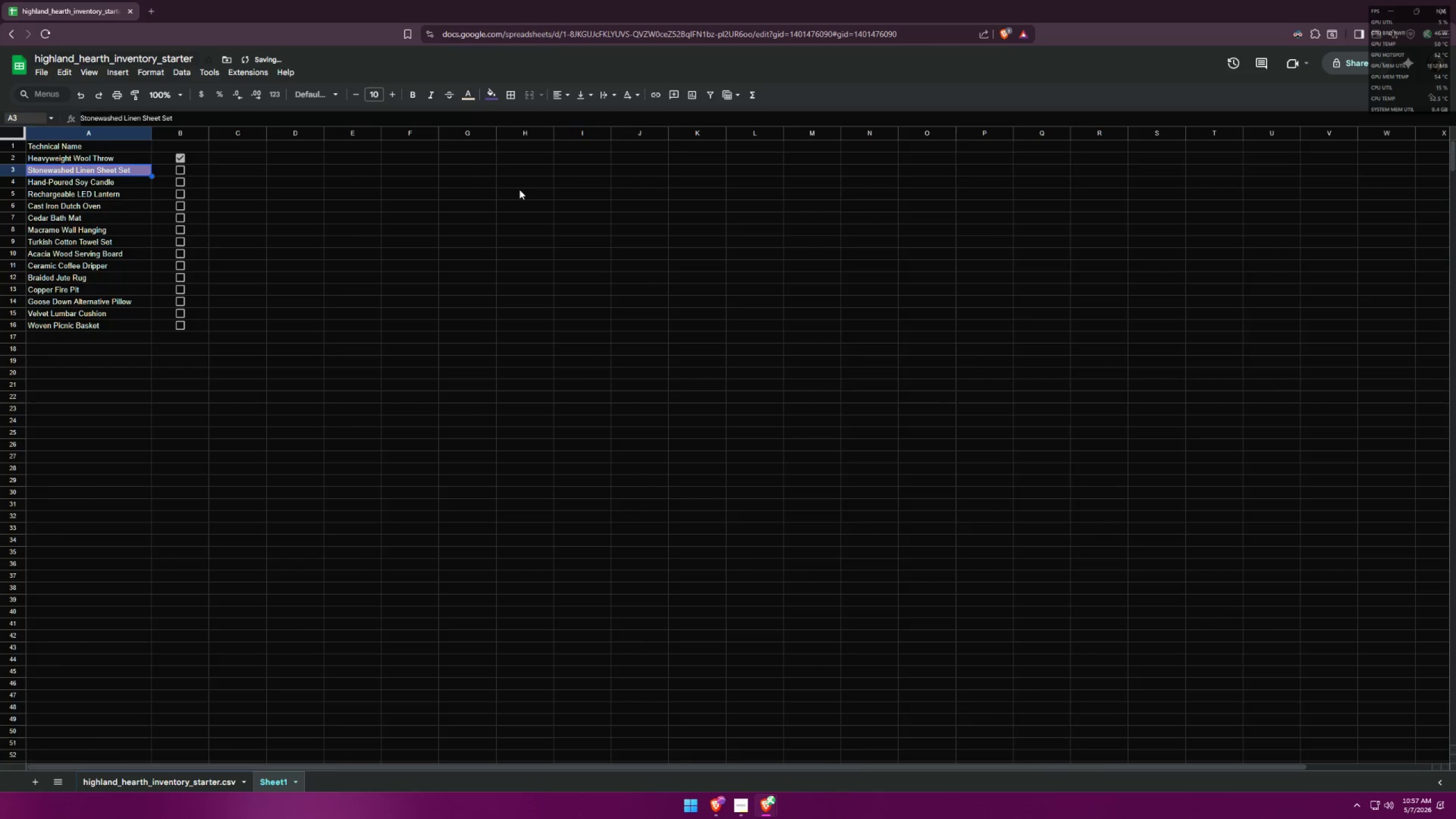 
key(Alt+Tab)
 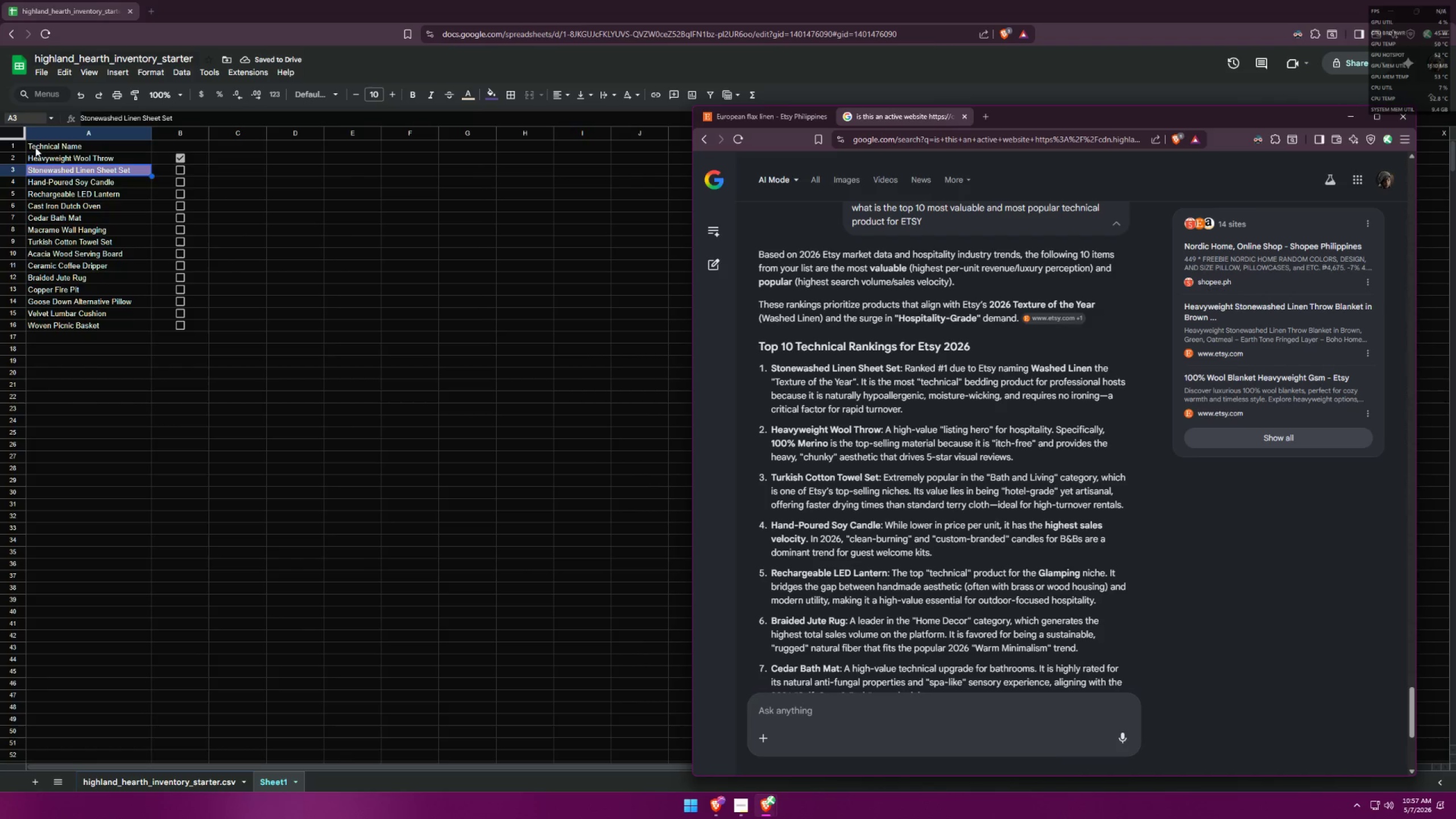 
wait(5.88)
 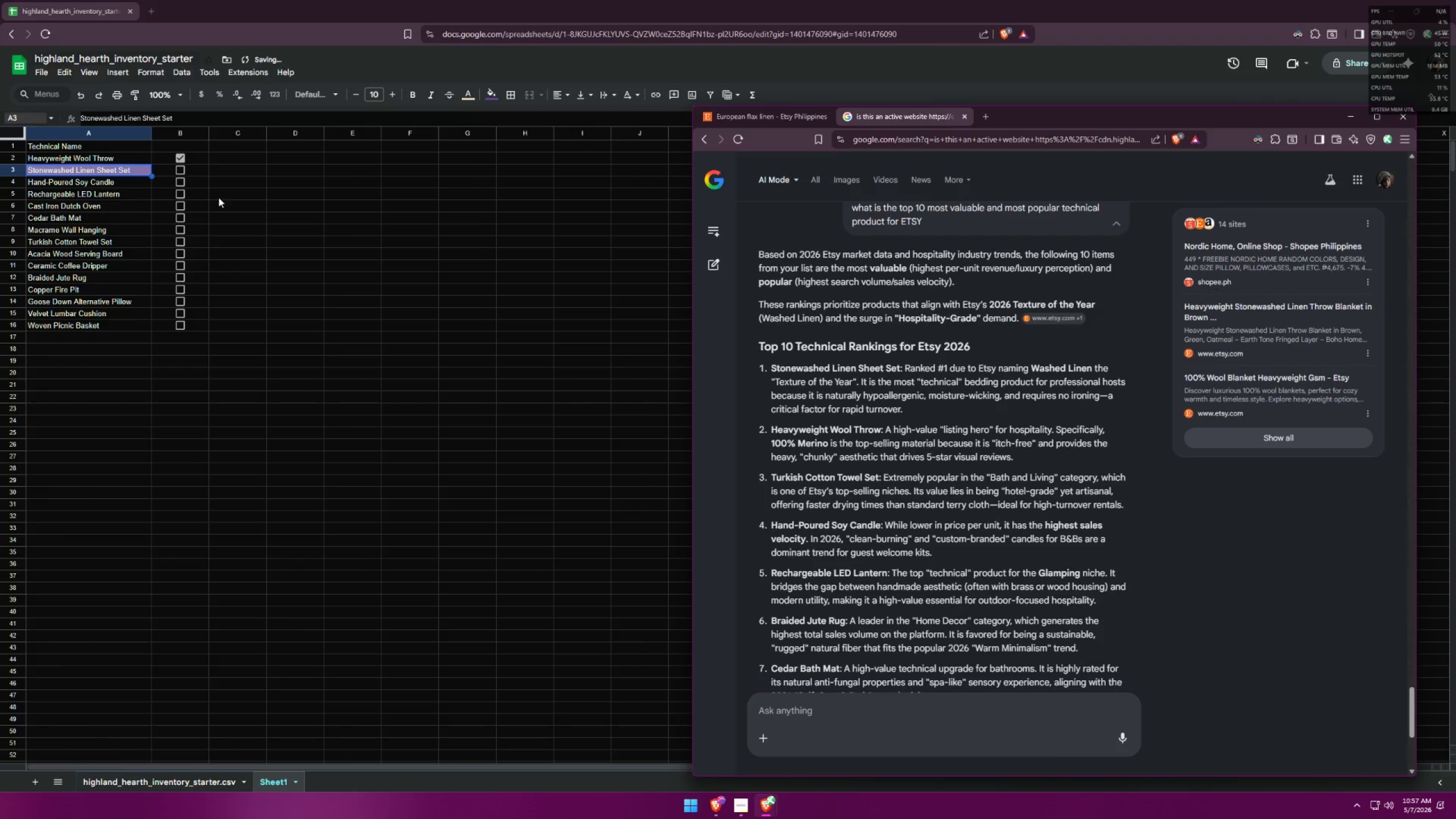 
left_click([491, 96])
 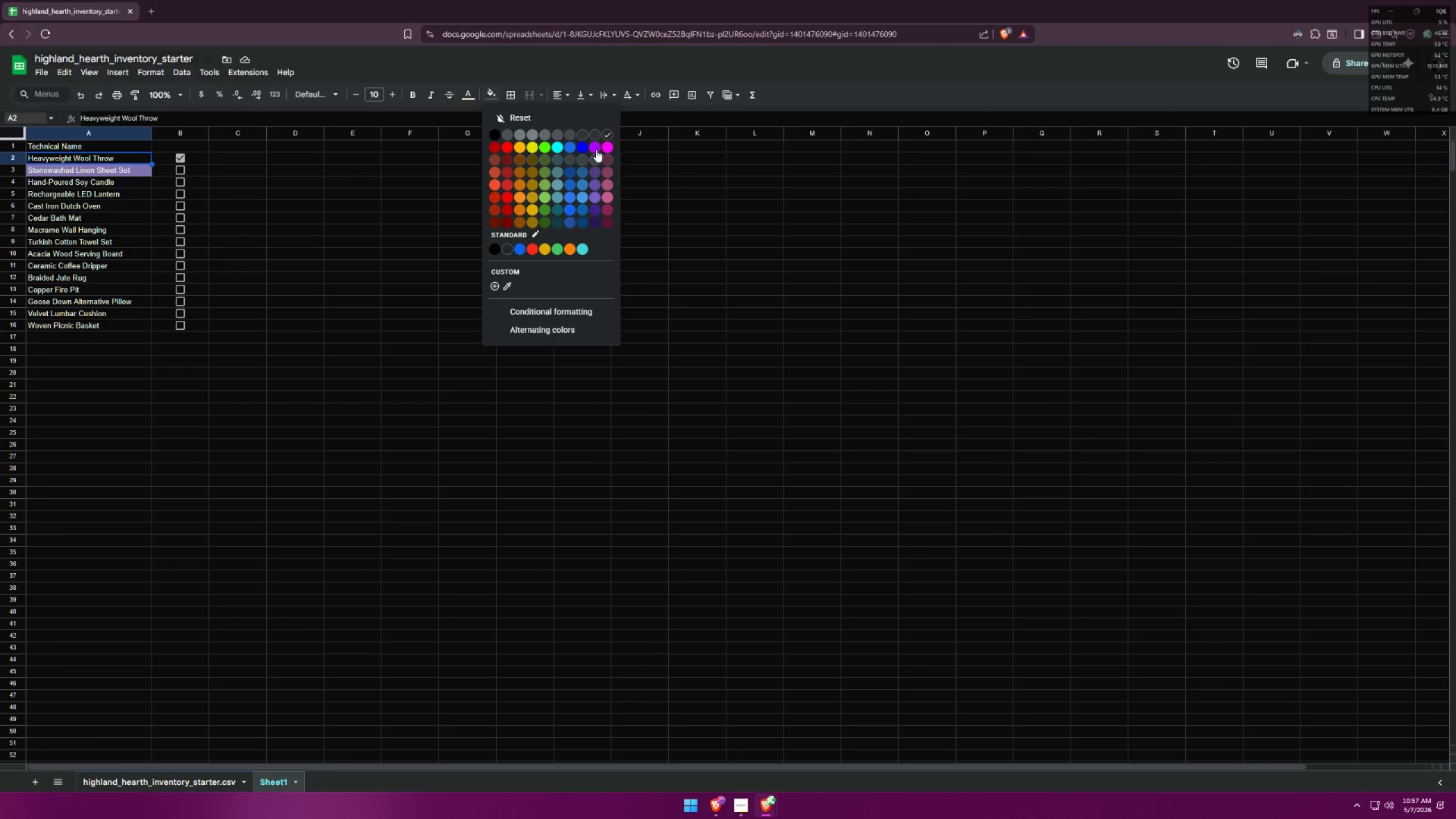 
left_click([594, 176])
 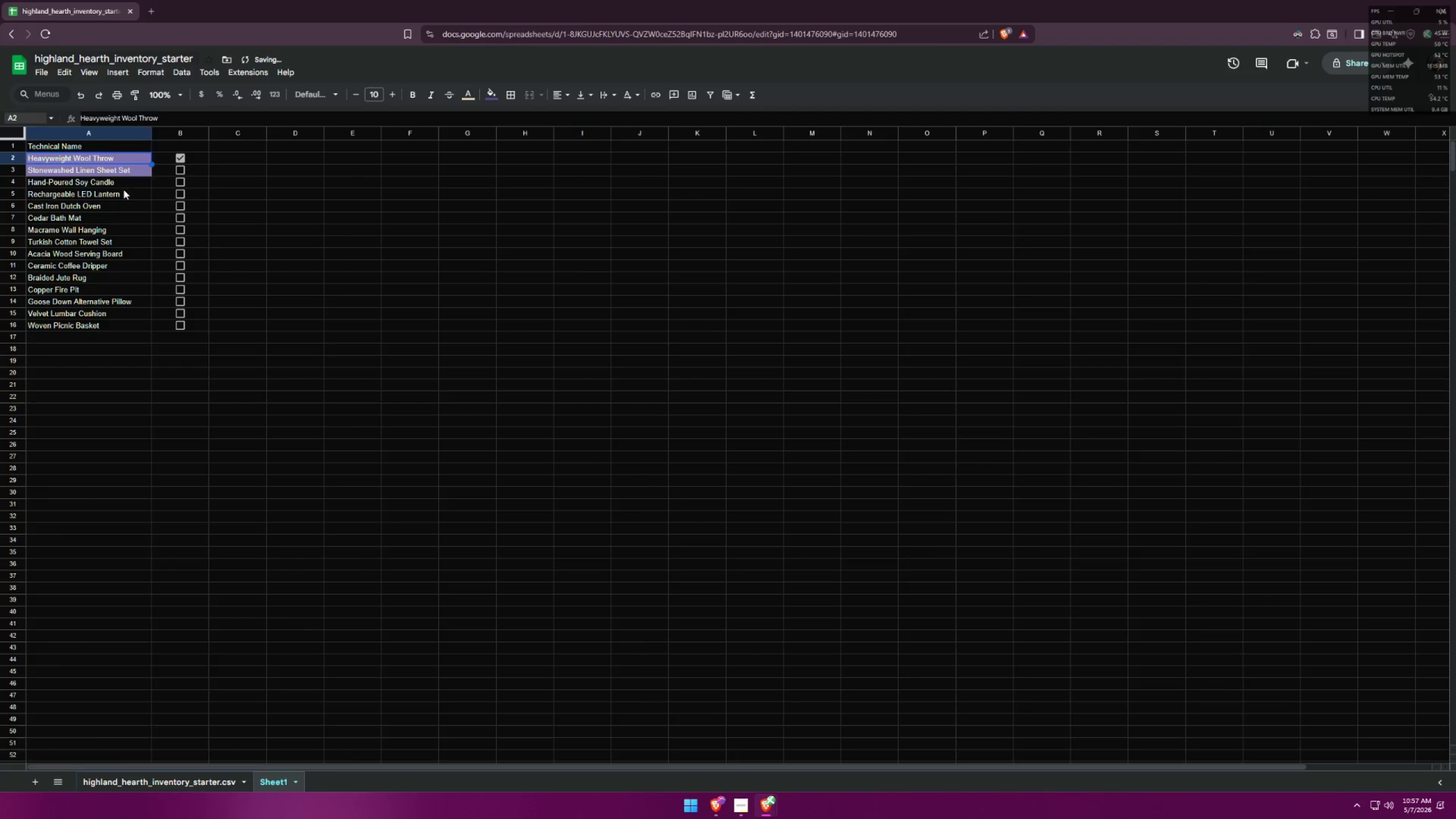 
key(Alt+AltLeft)
 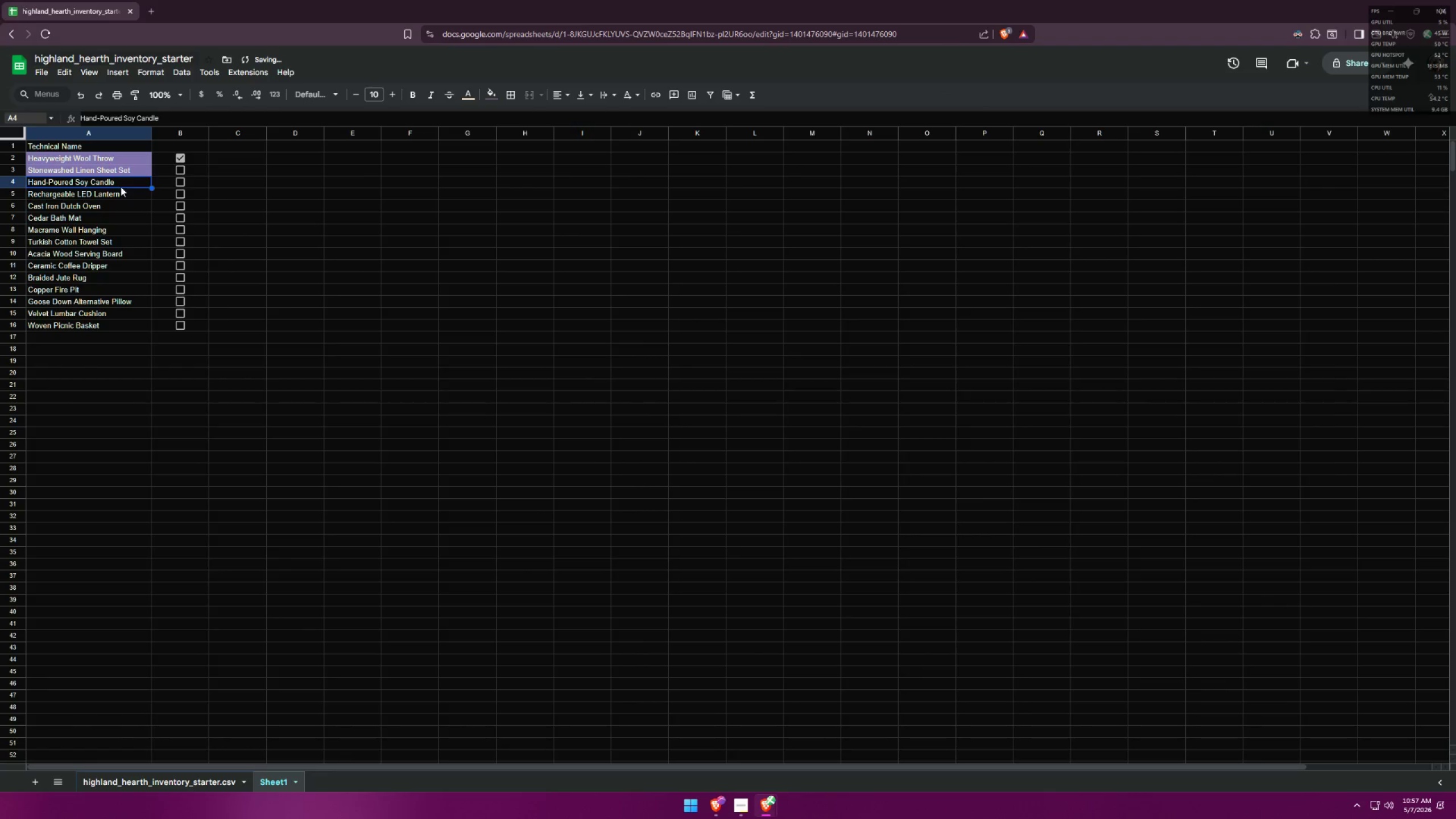 
key(Alt+Tab)
 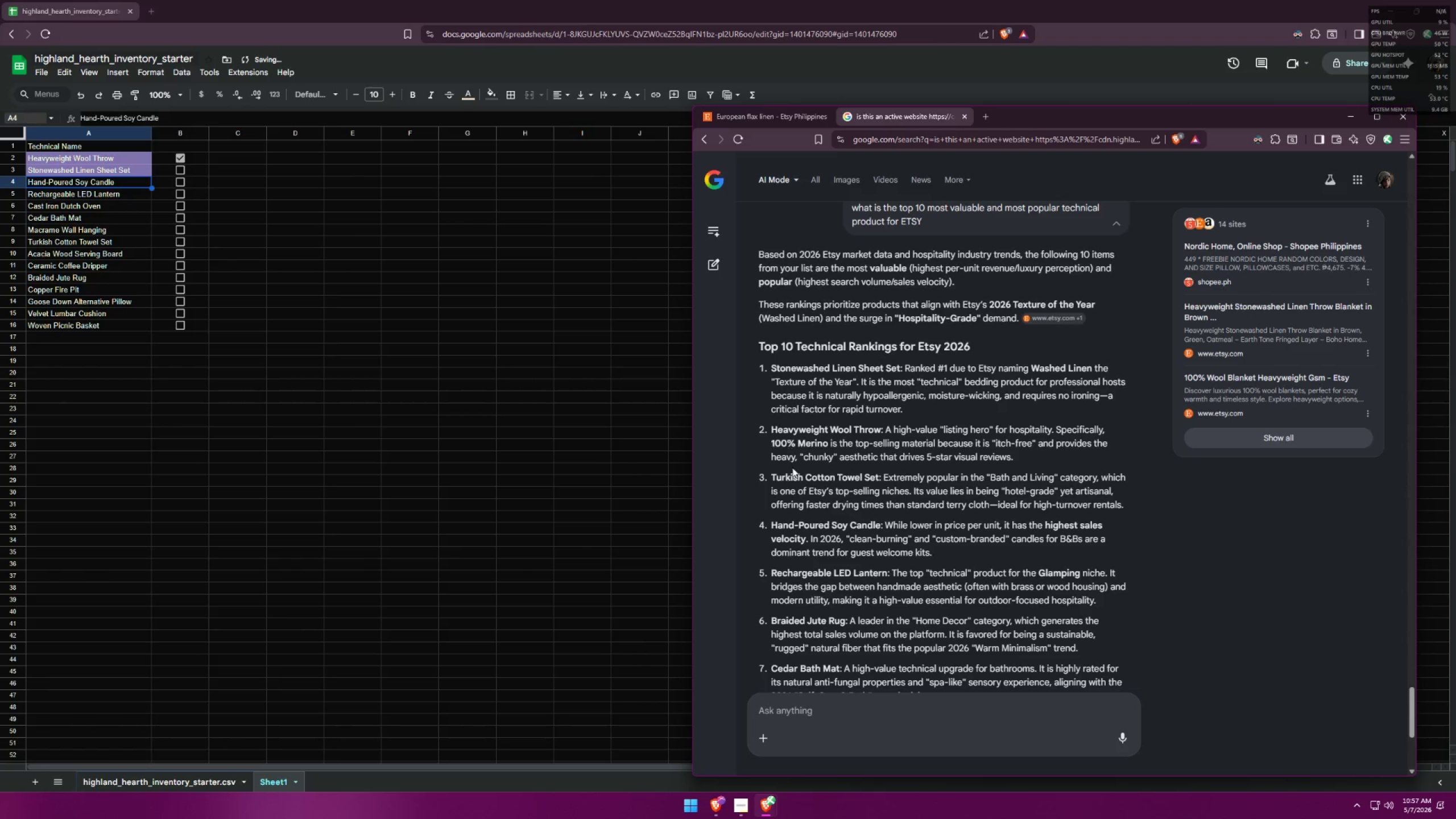 
scroll: coordinate [791, 474], scroll_direction: down, amount: 1.0
 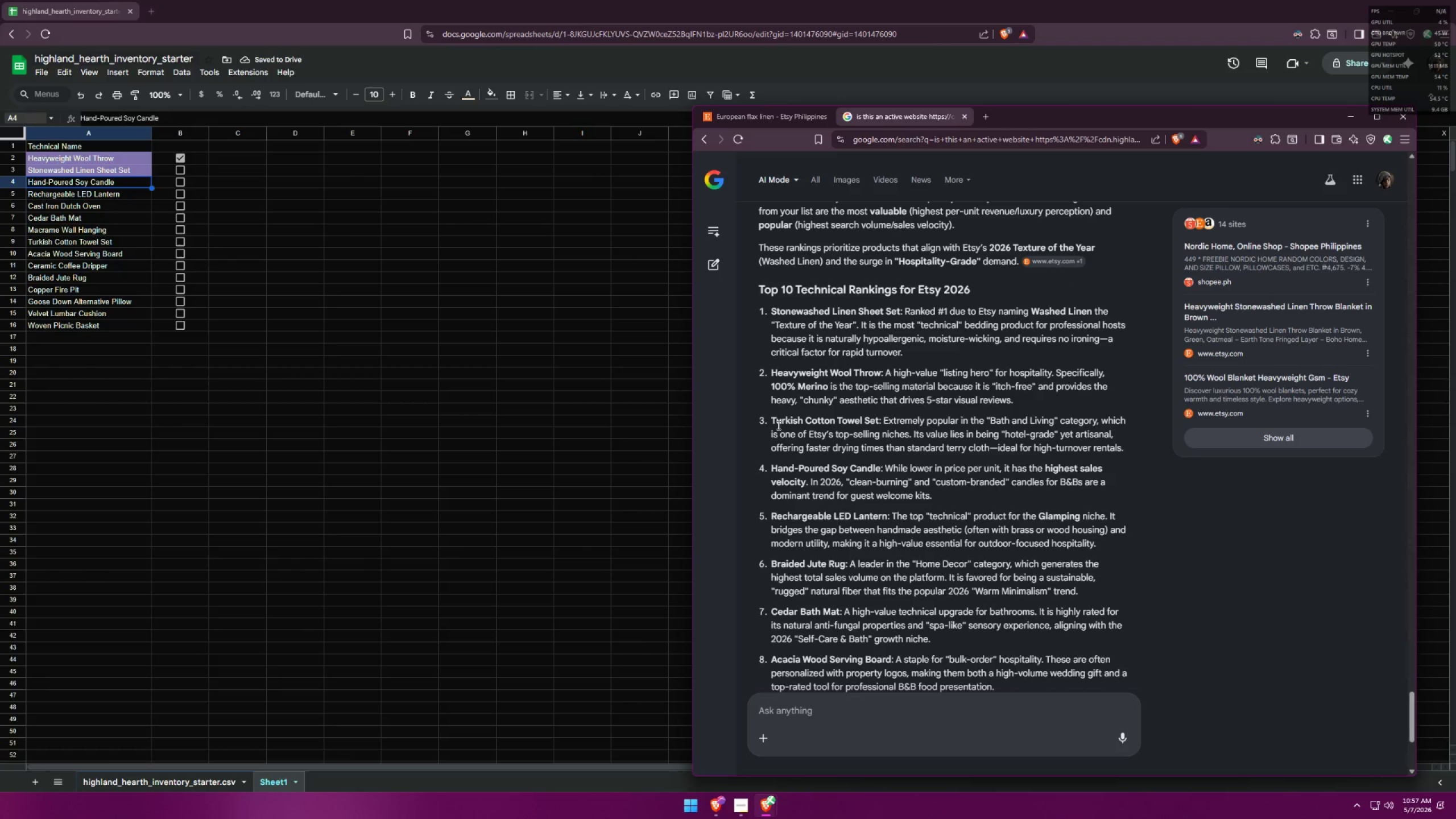 
key(Alt+AltLeft)
 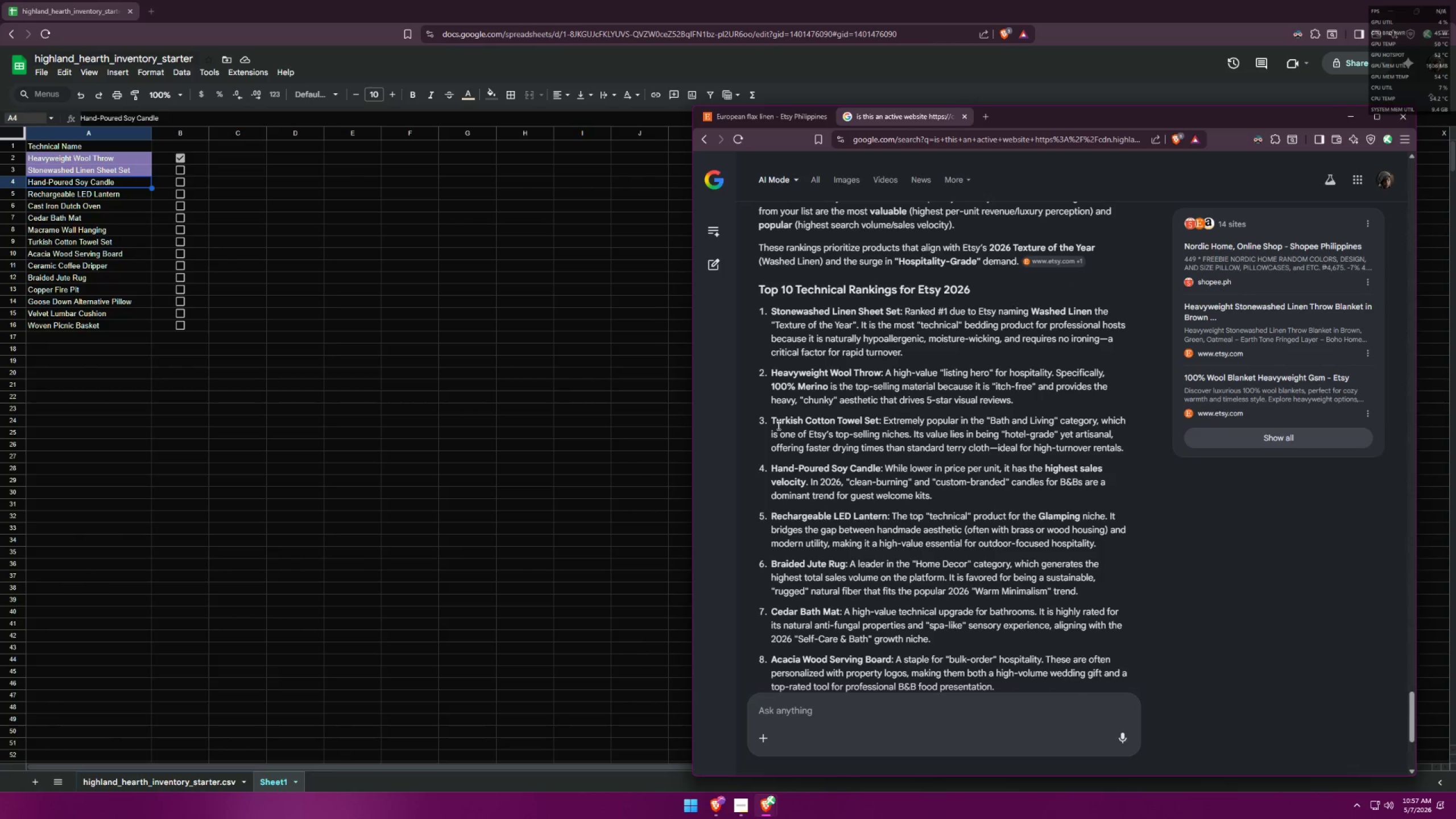 
key(Alt+Tab)
 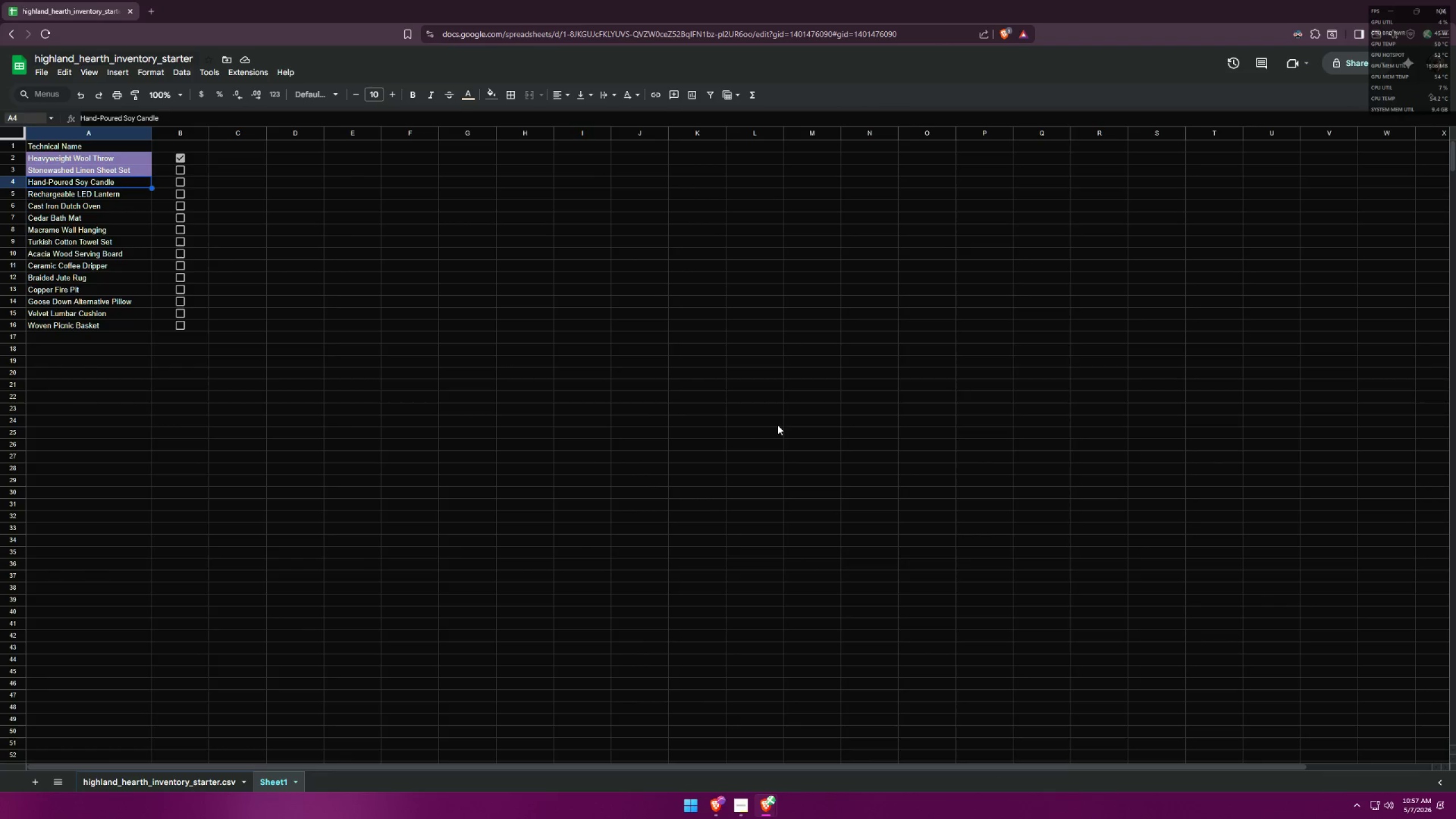 
key(Alt+AltLeft)
 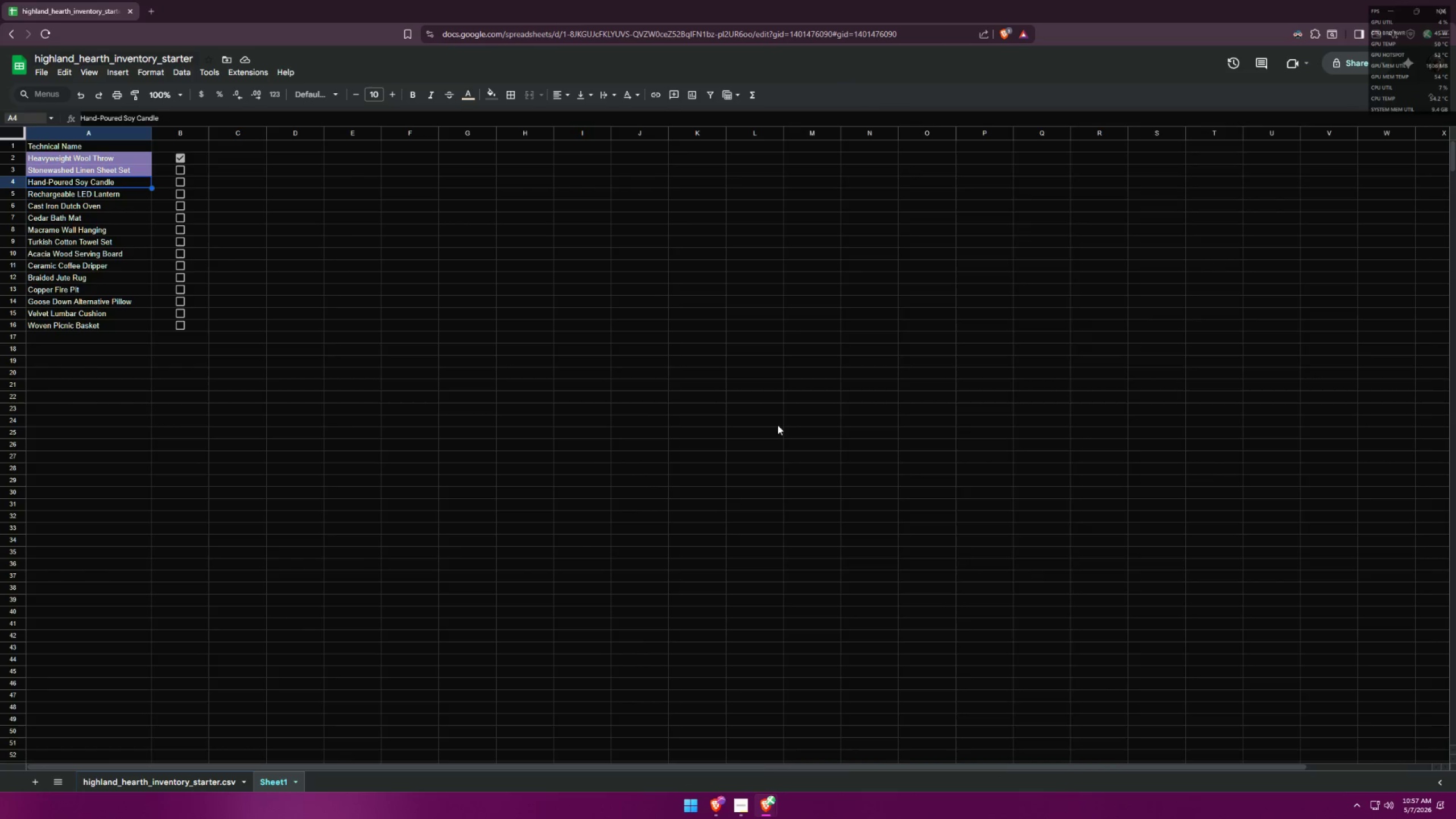 
key(Alt+Tab)
 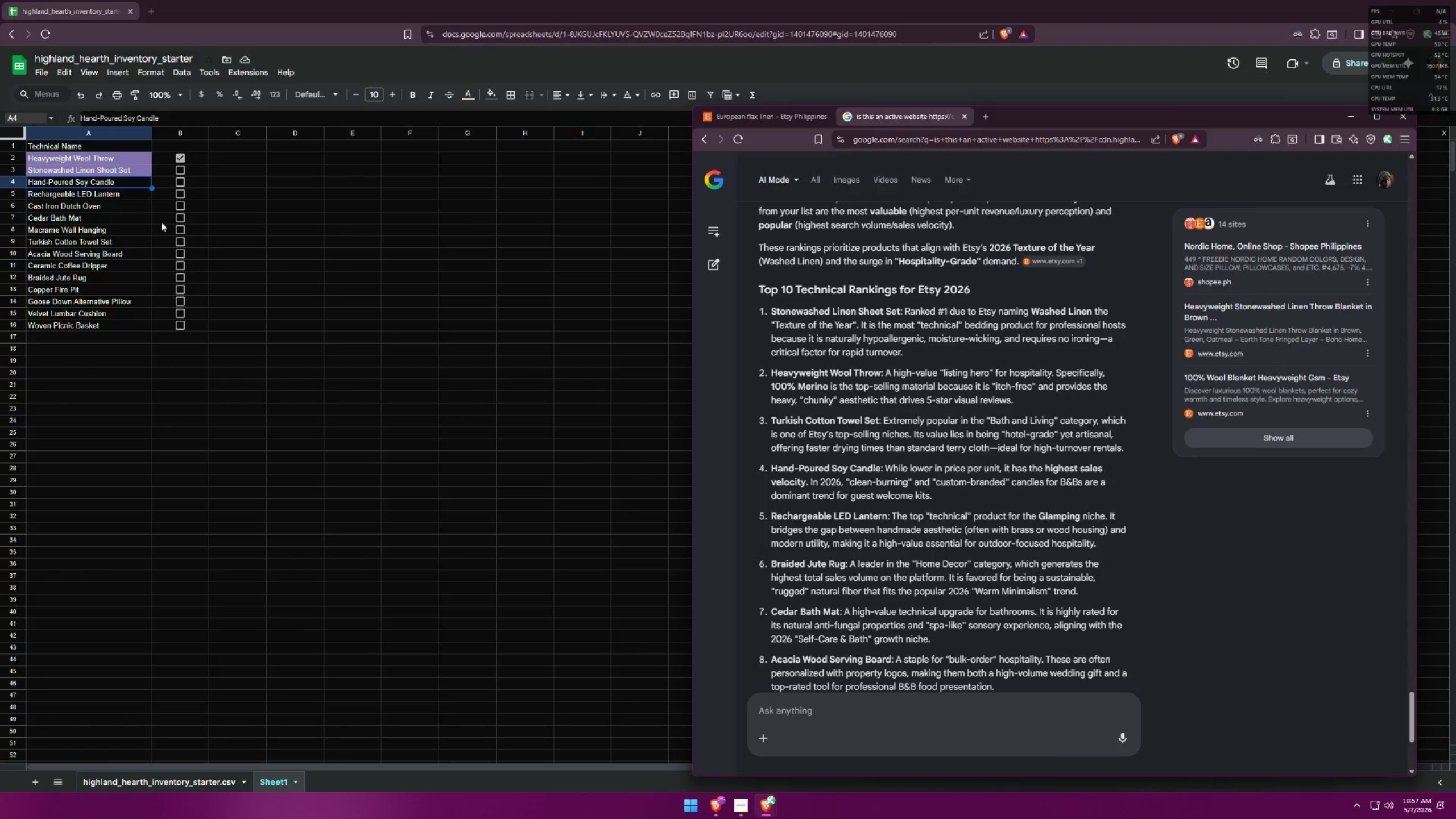 
wait(5.48)
 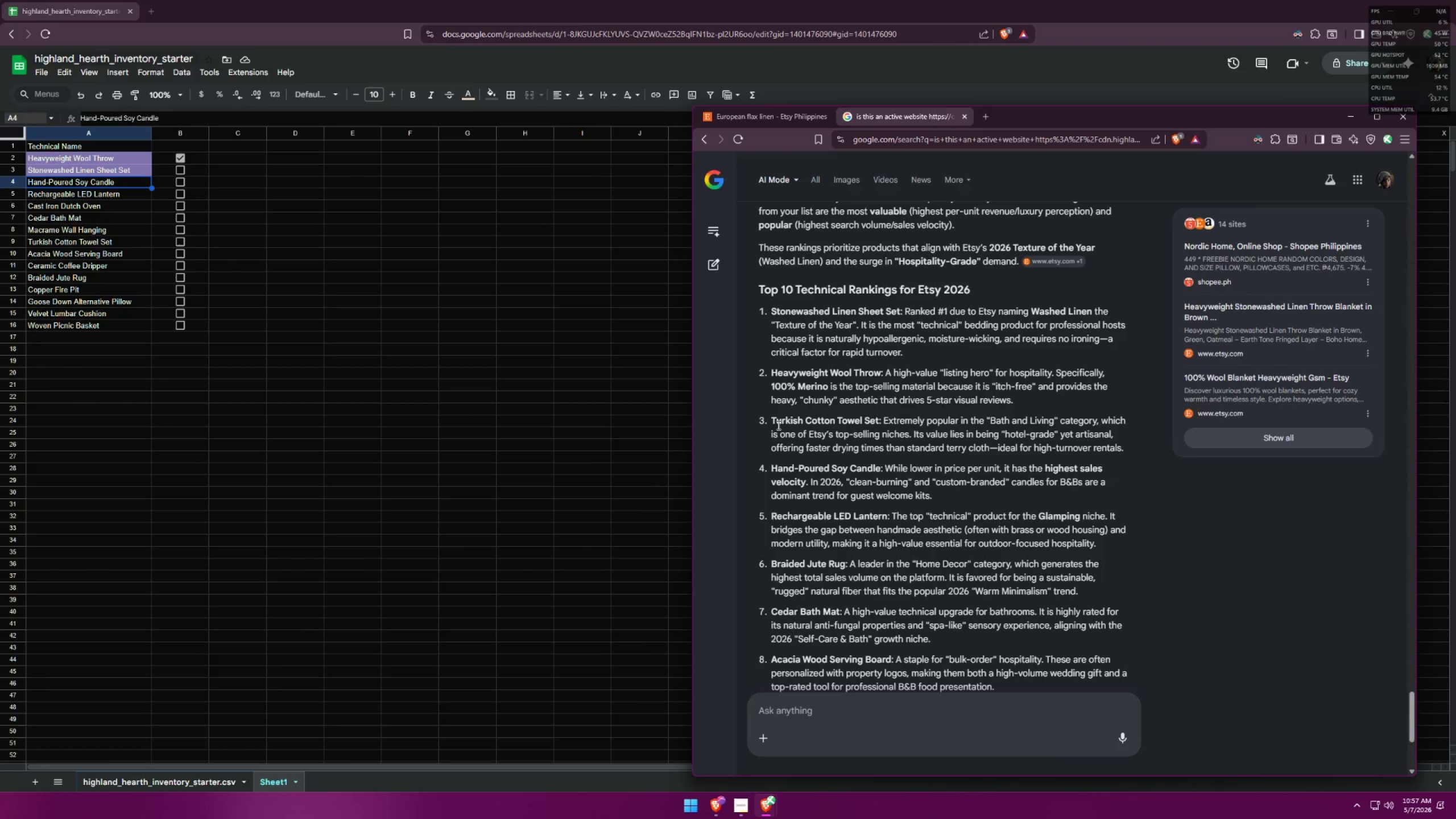 
left_click_drag(start_coordinate=[98, 171], to_coordinate=[313, 151])
 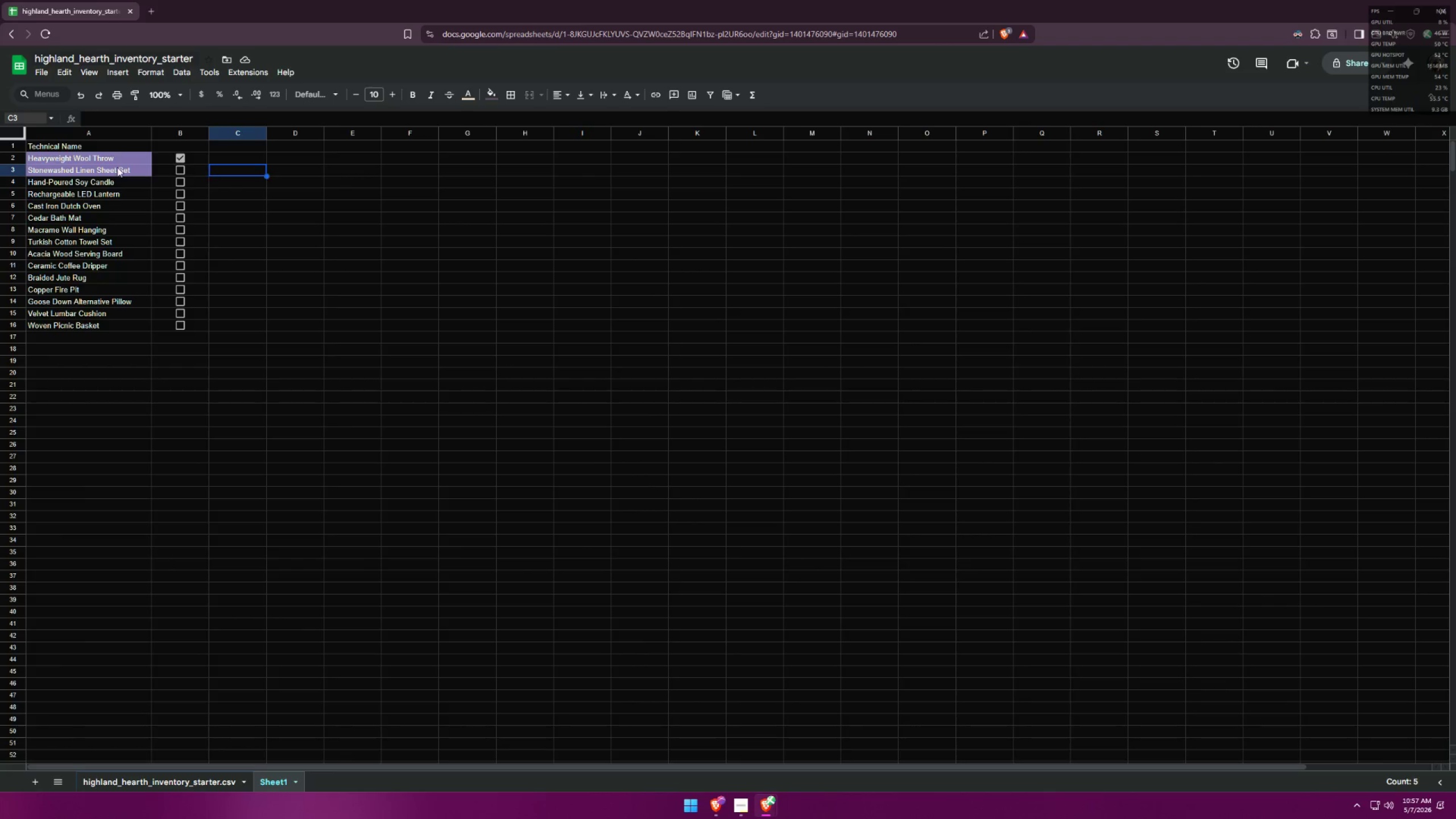 
double_click([100, 168])
 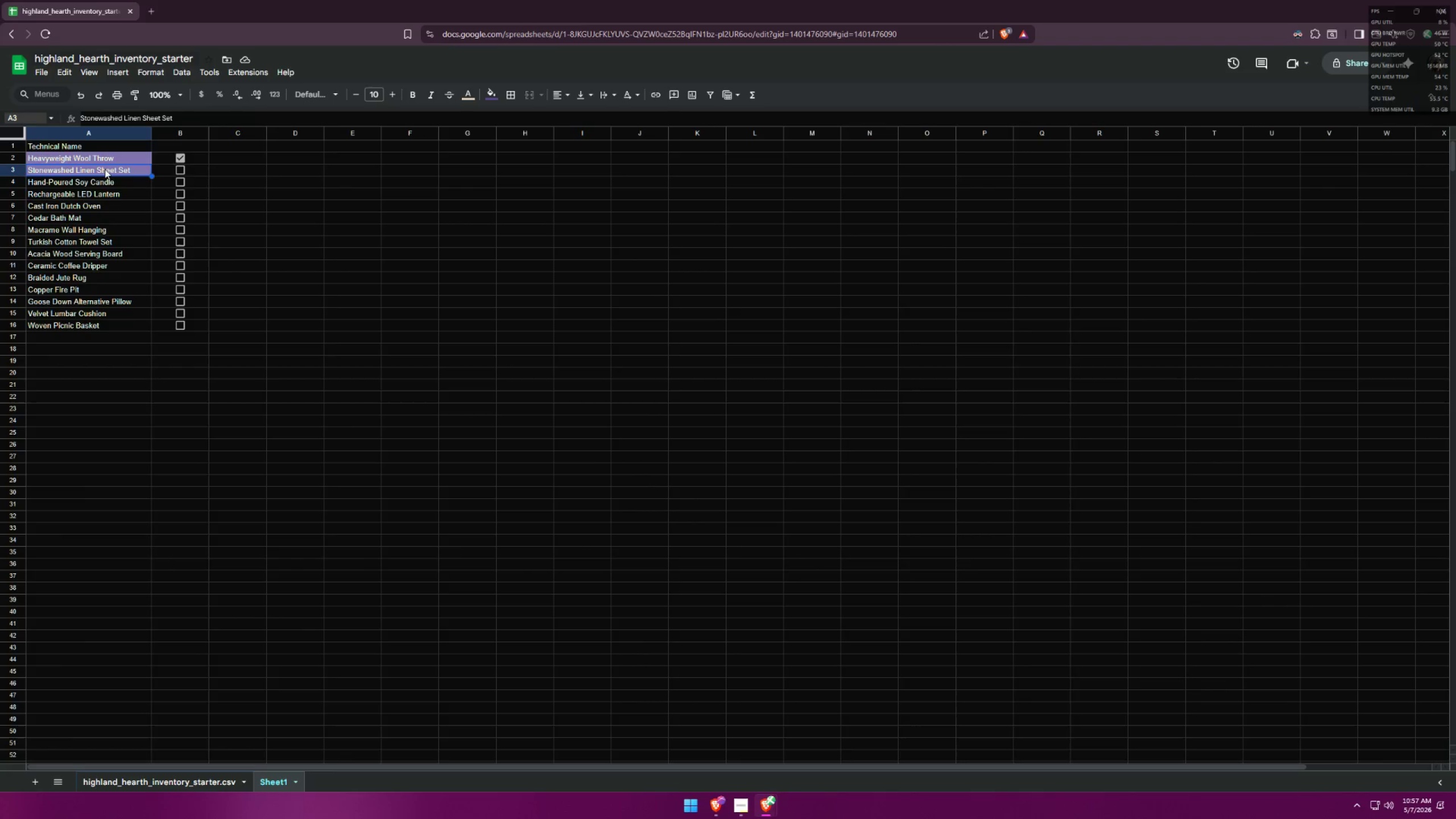 
key(Control+C)
 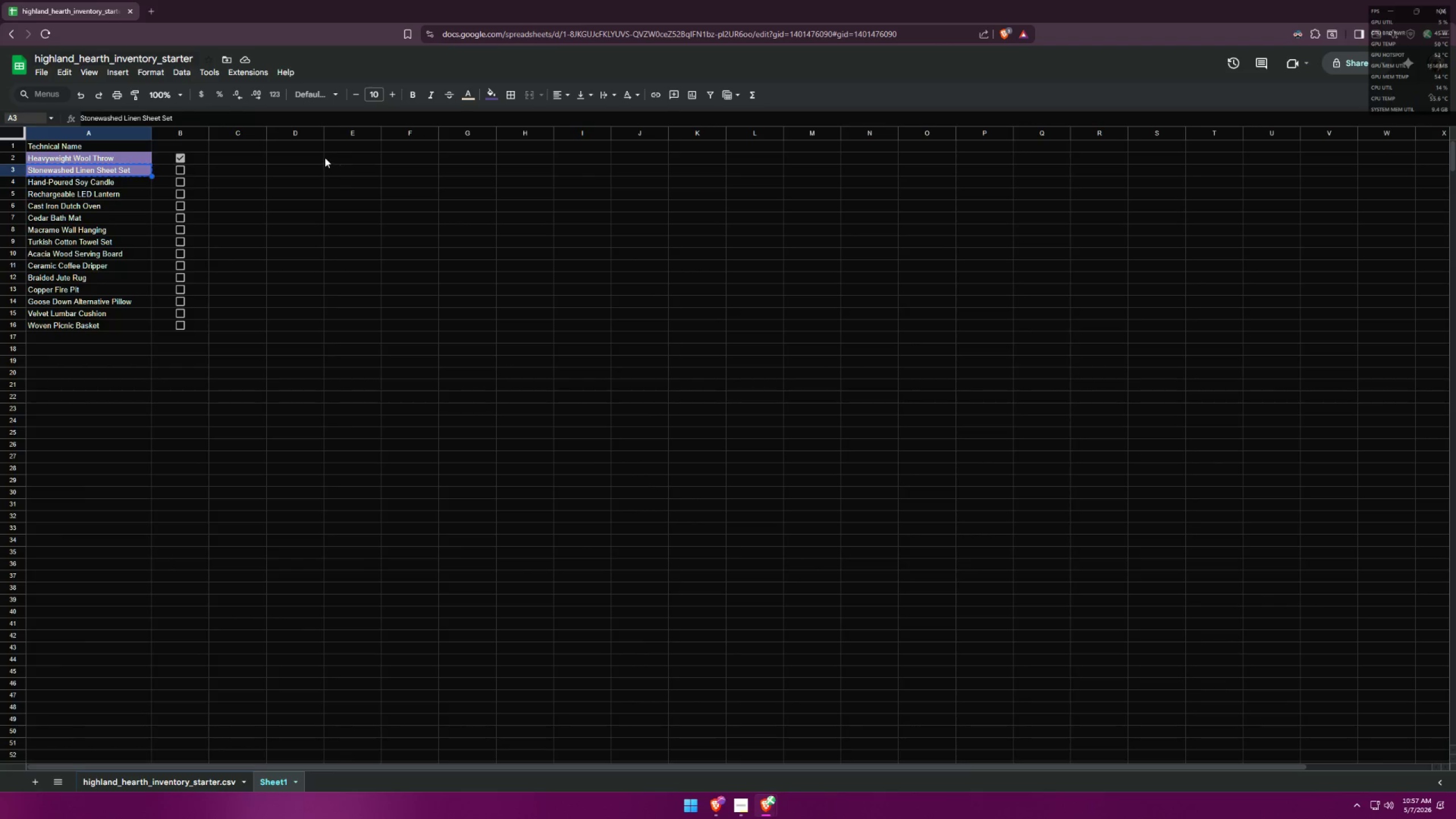 
left_click([308, 157])
 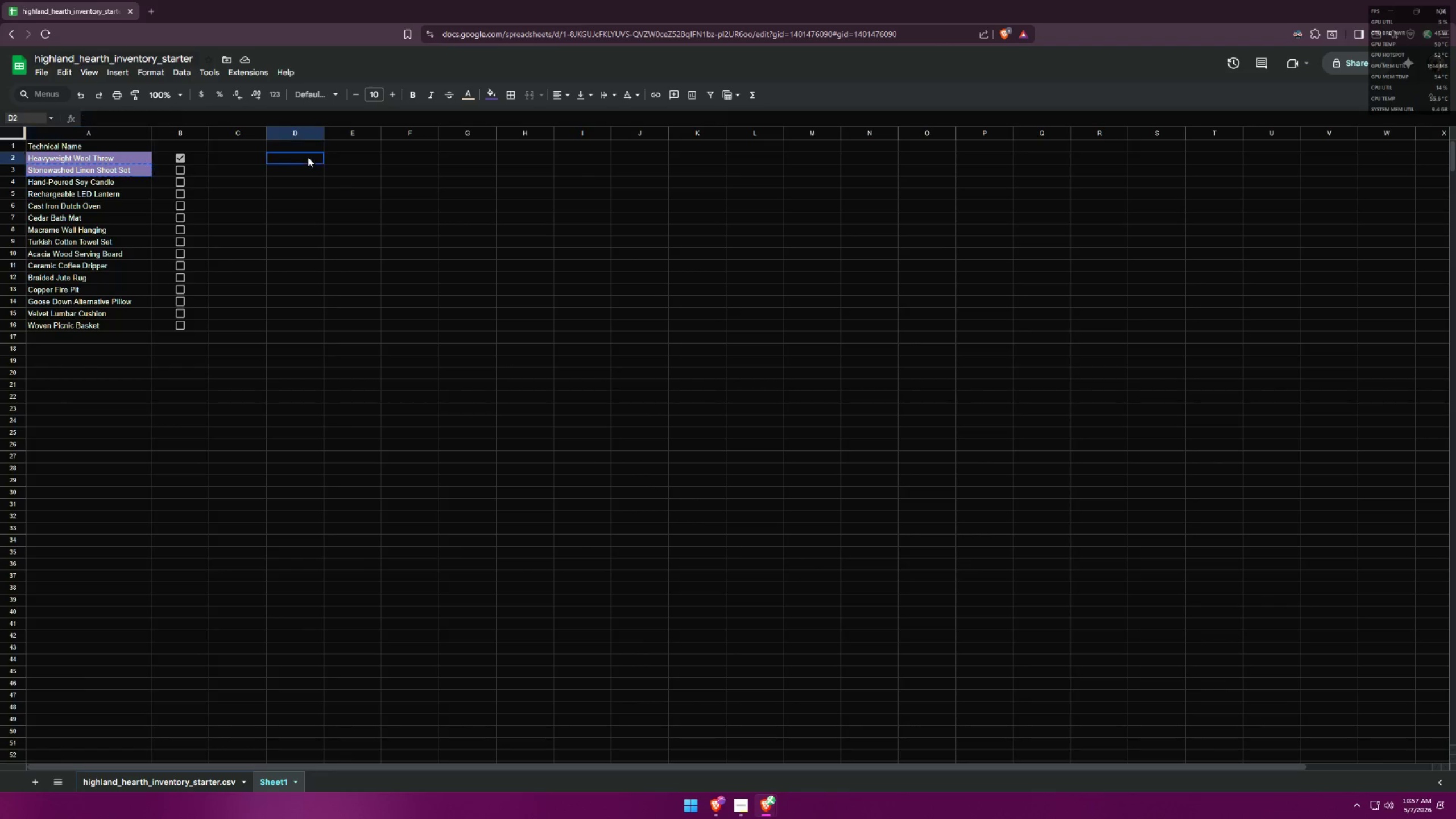 
key(Control+ControlLeft)
 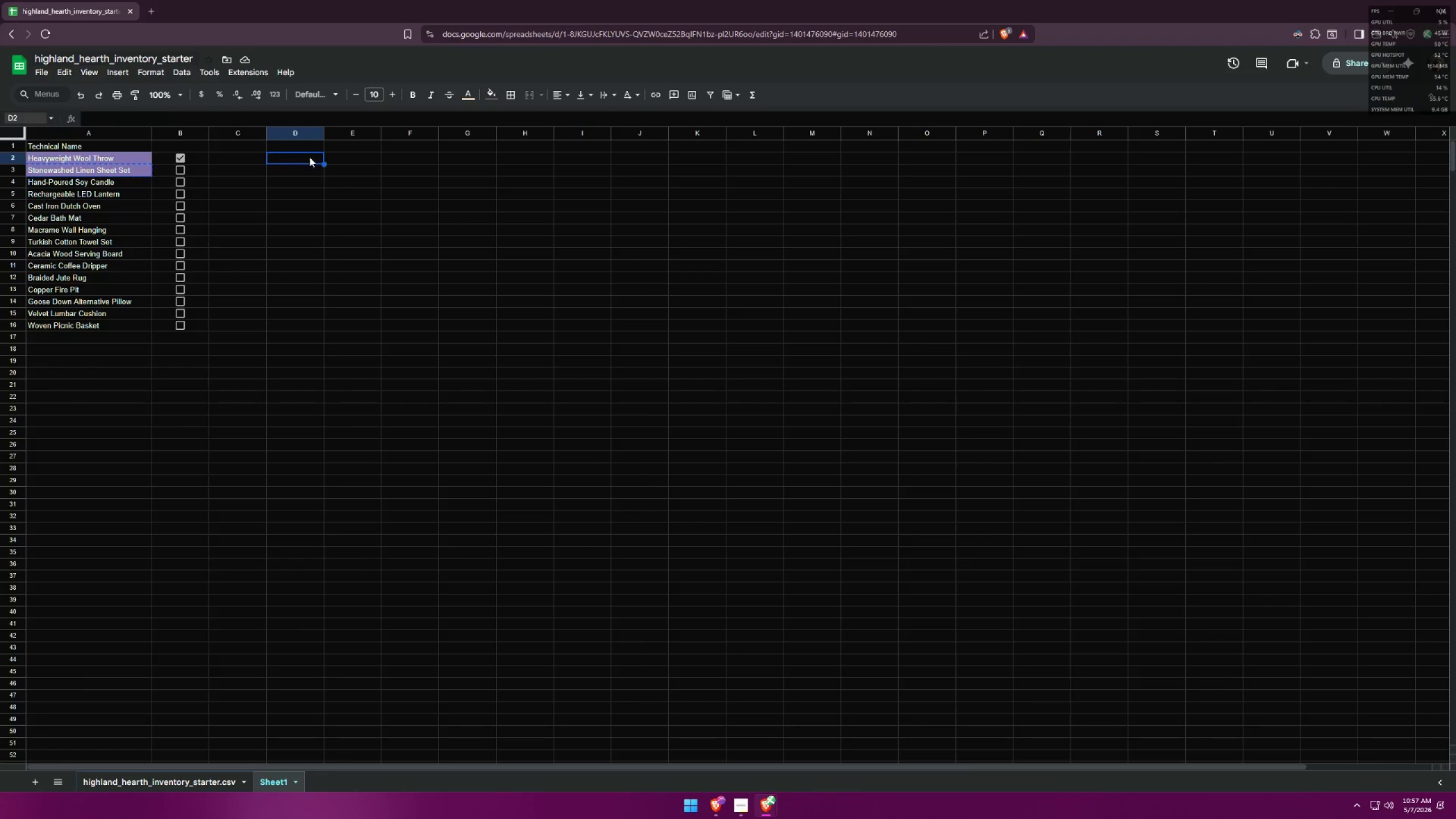 
key(Control+V)
 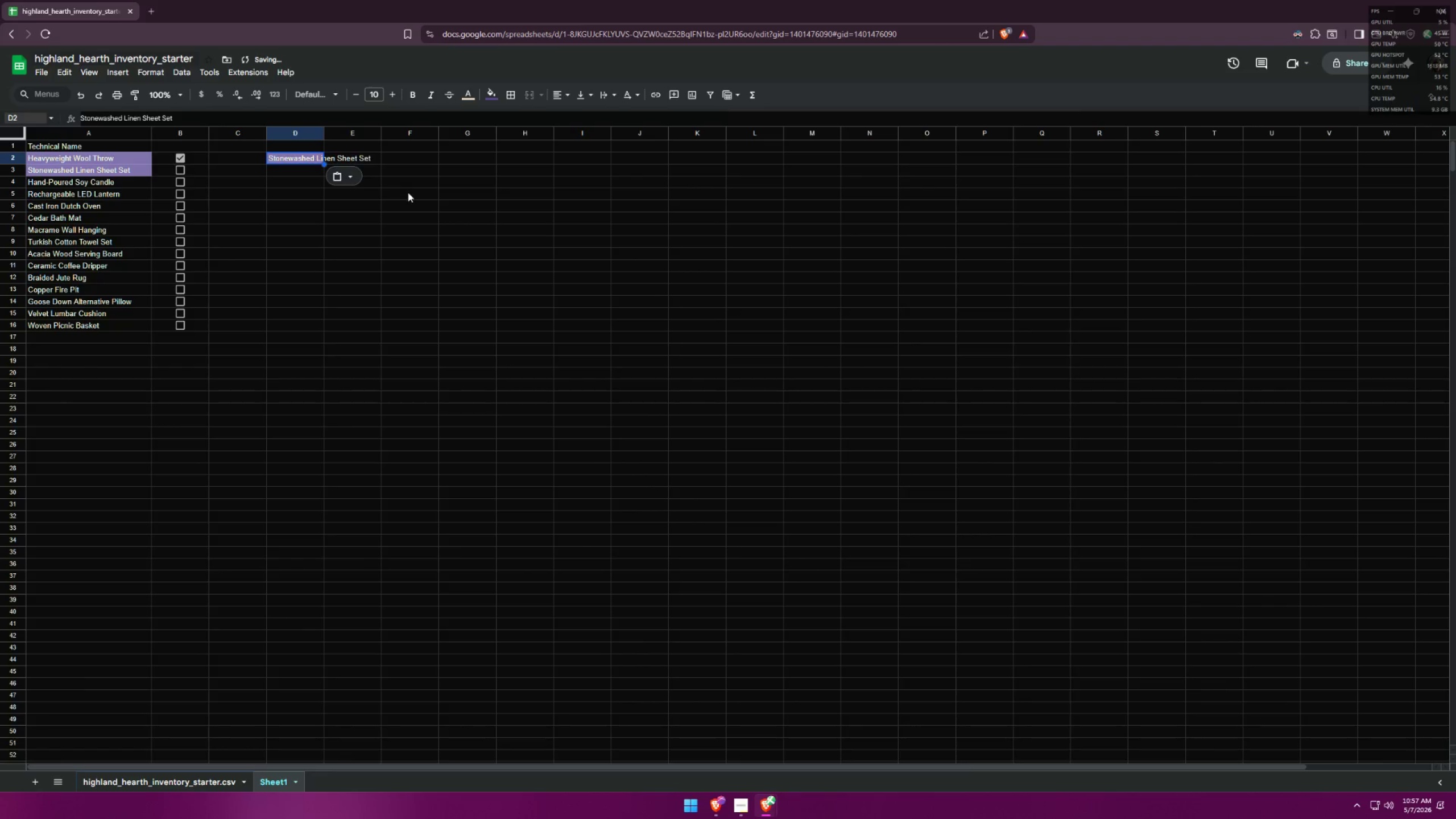 
left_click([408, 192])
 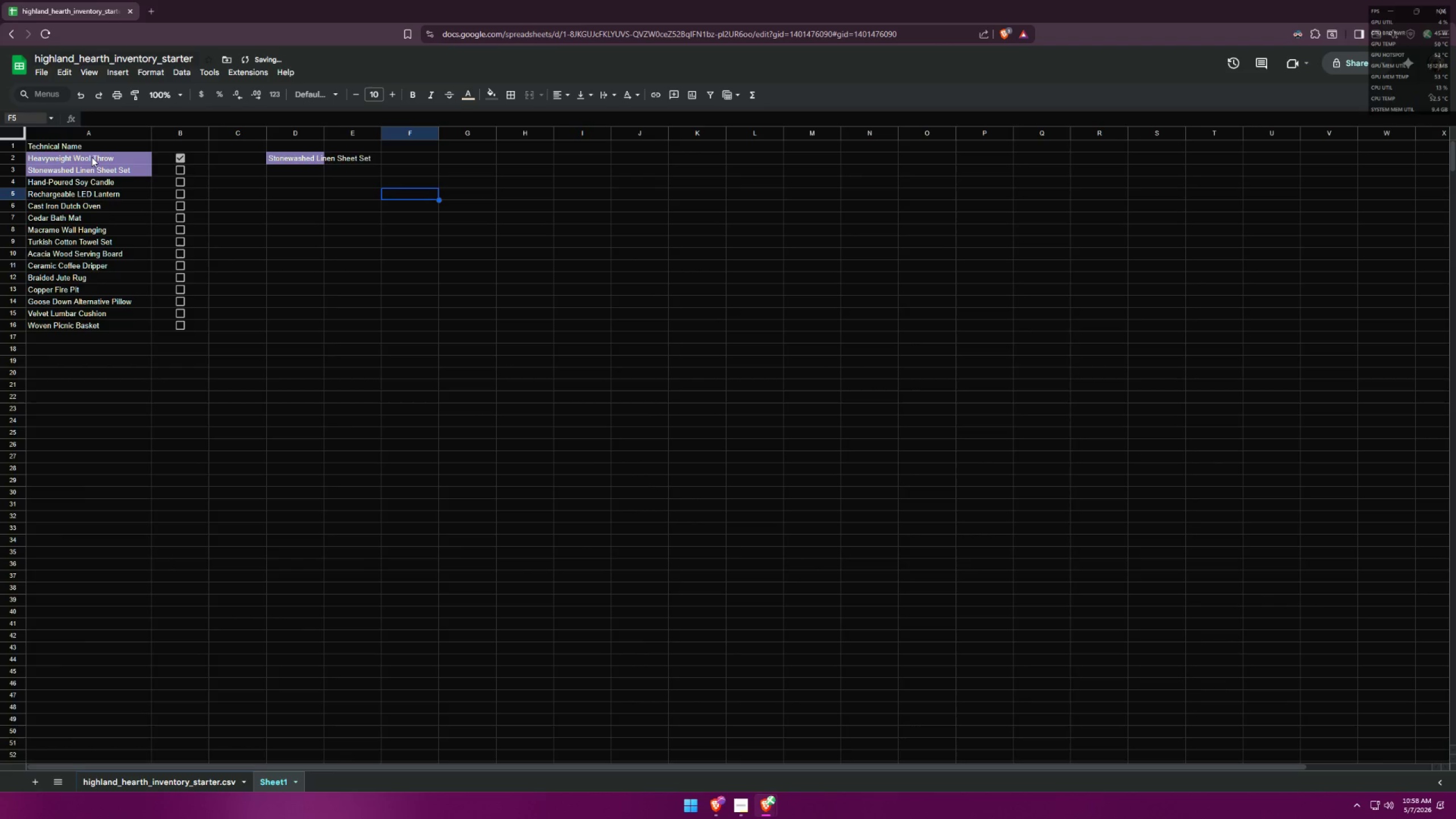 
left_click([92, 156])
 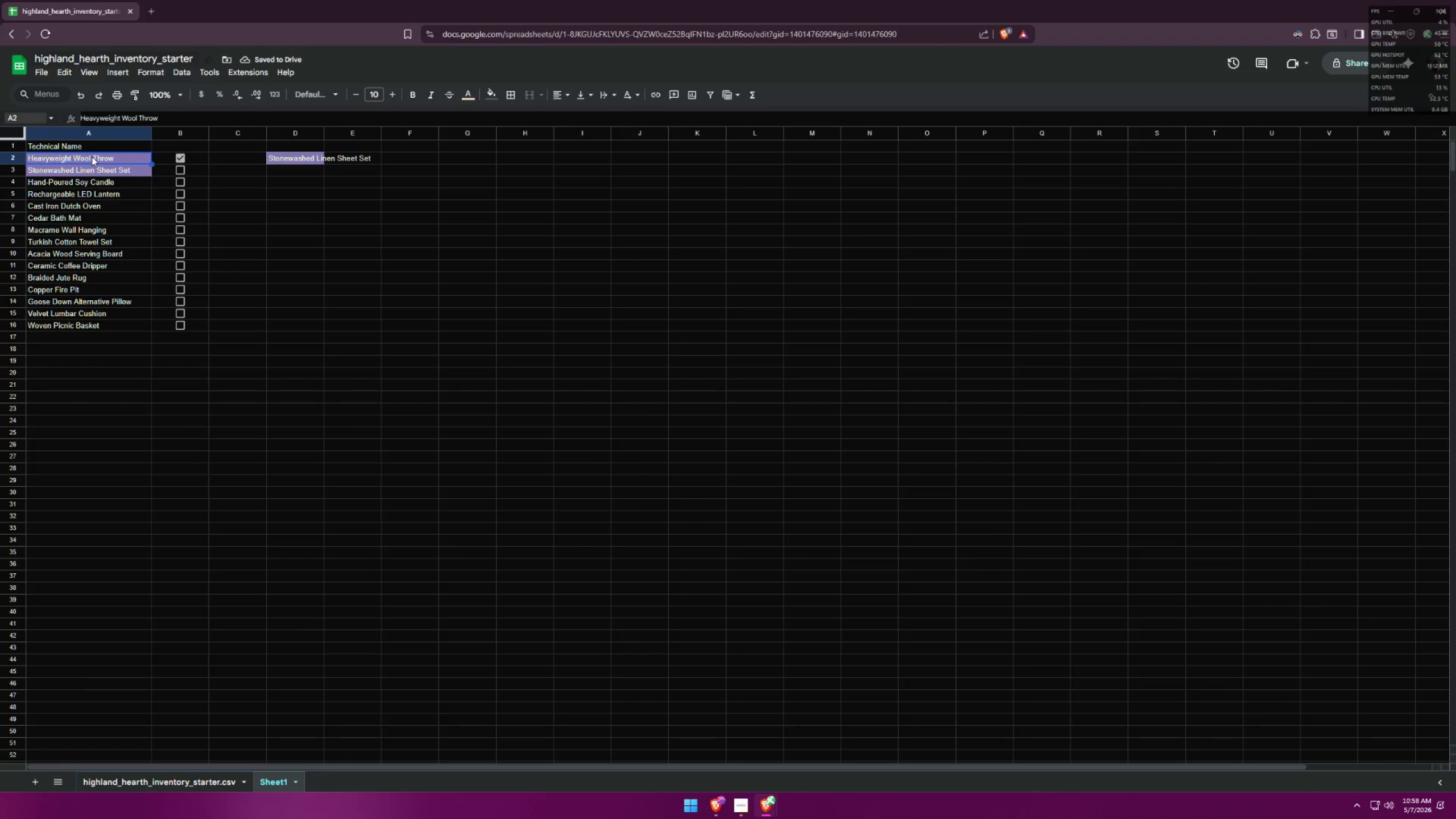 
key(Control+C)
 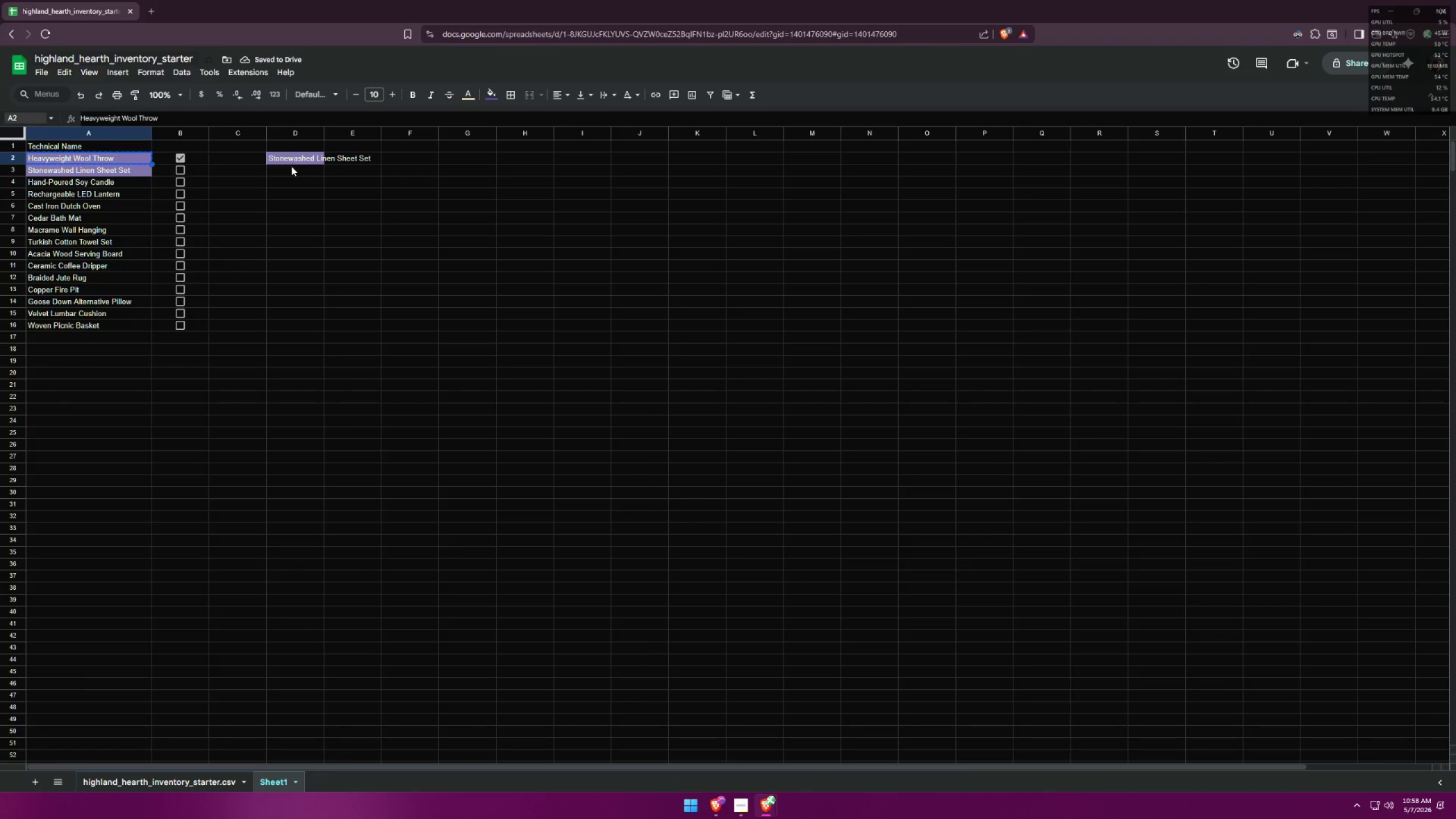 
key(Control+V)
 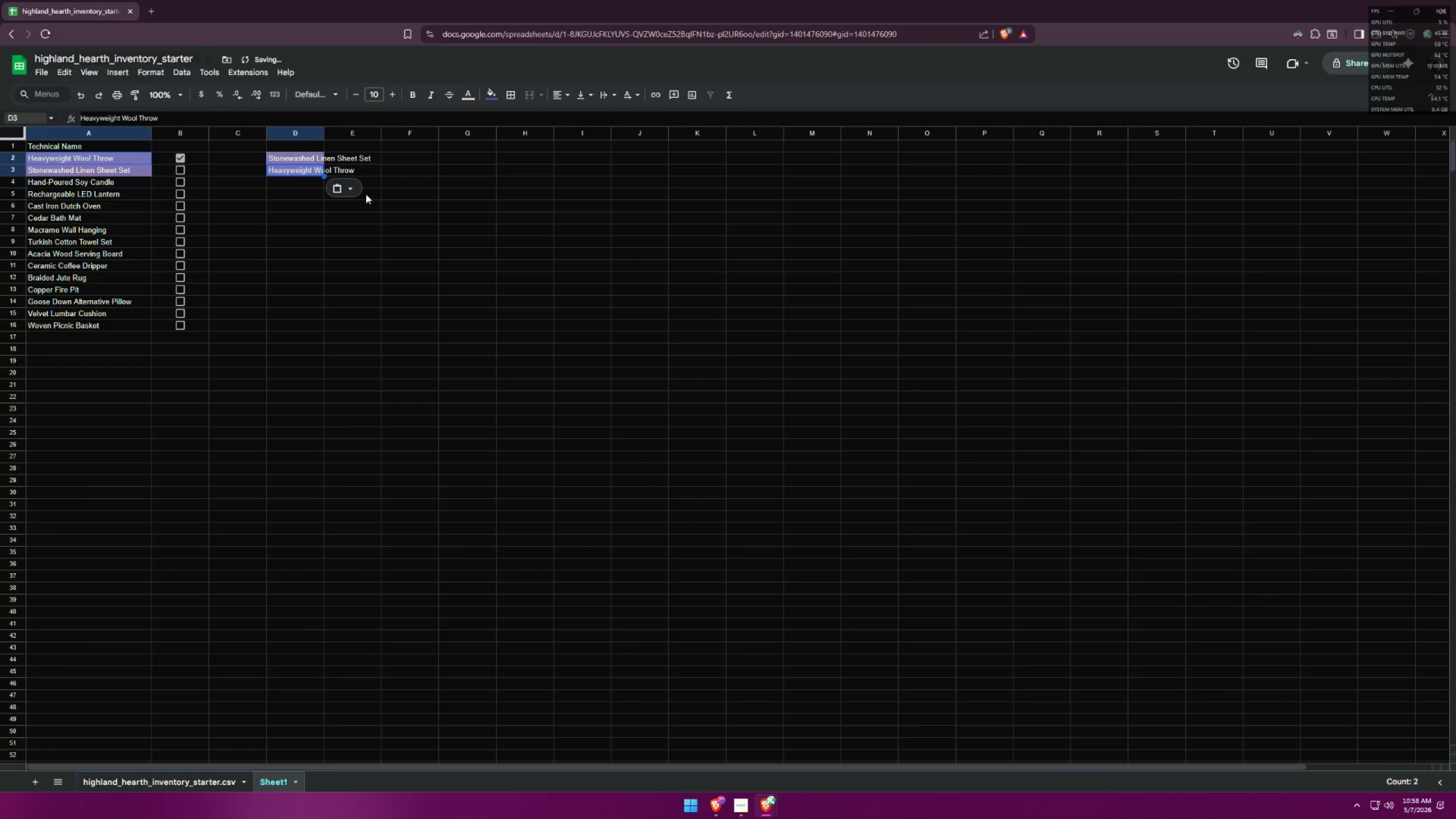 
key(Alt+AltLeft)
 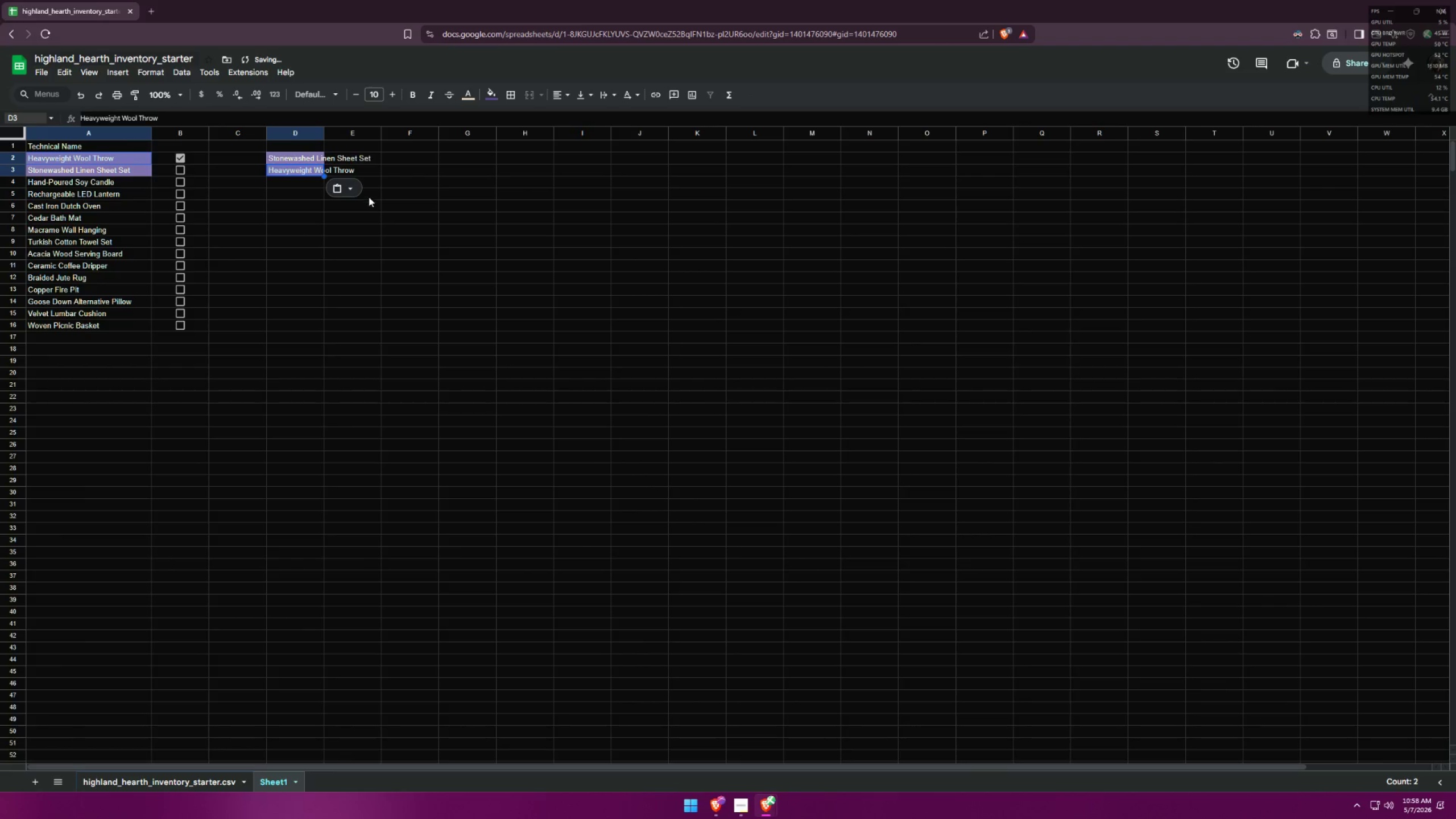 
key(Alt+Tab)
 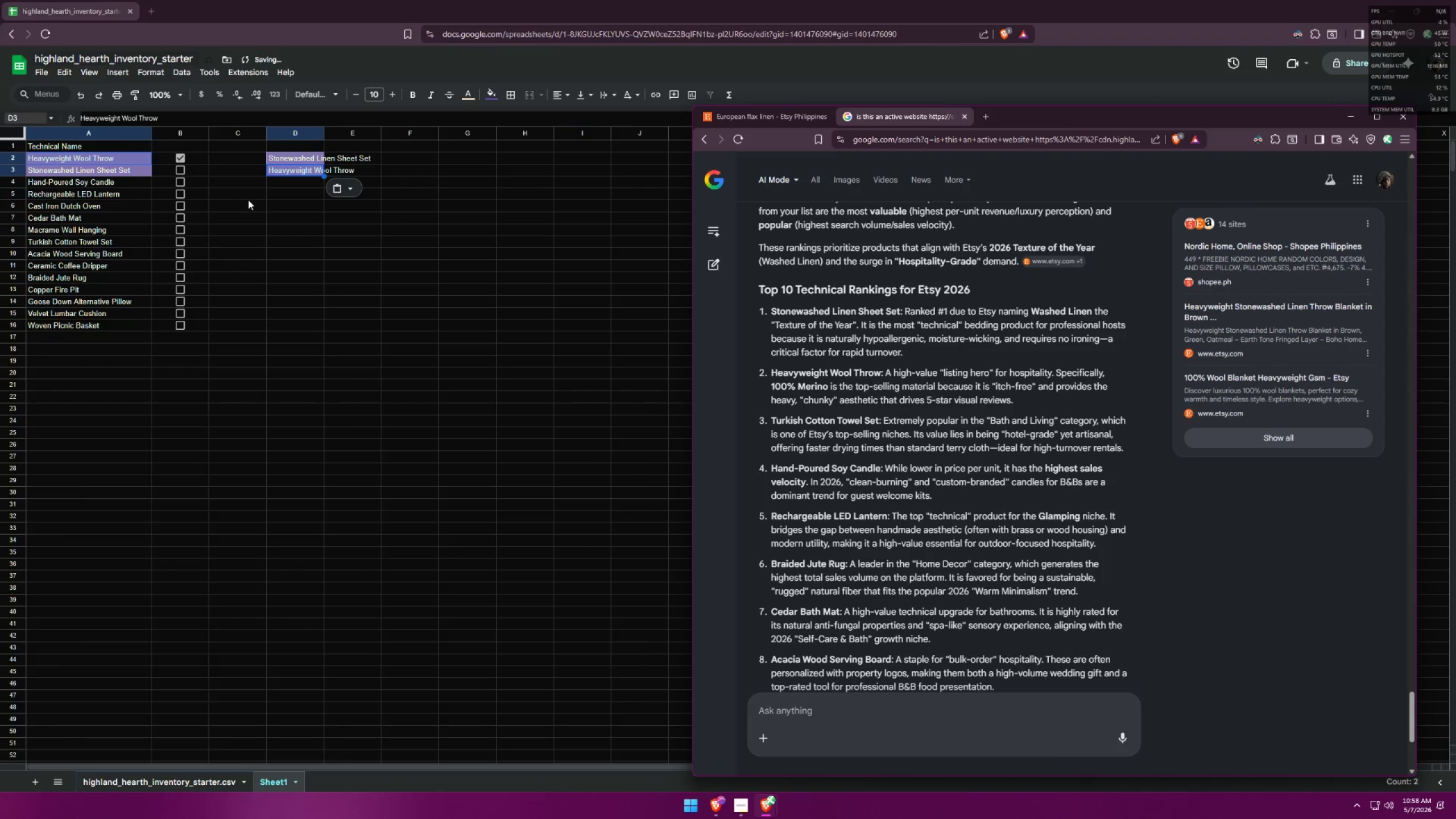 
key(Control+Z)
 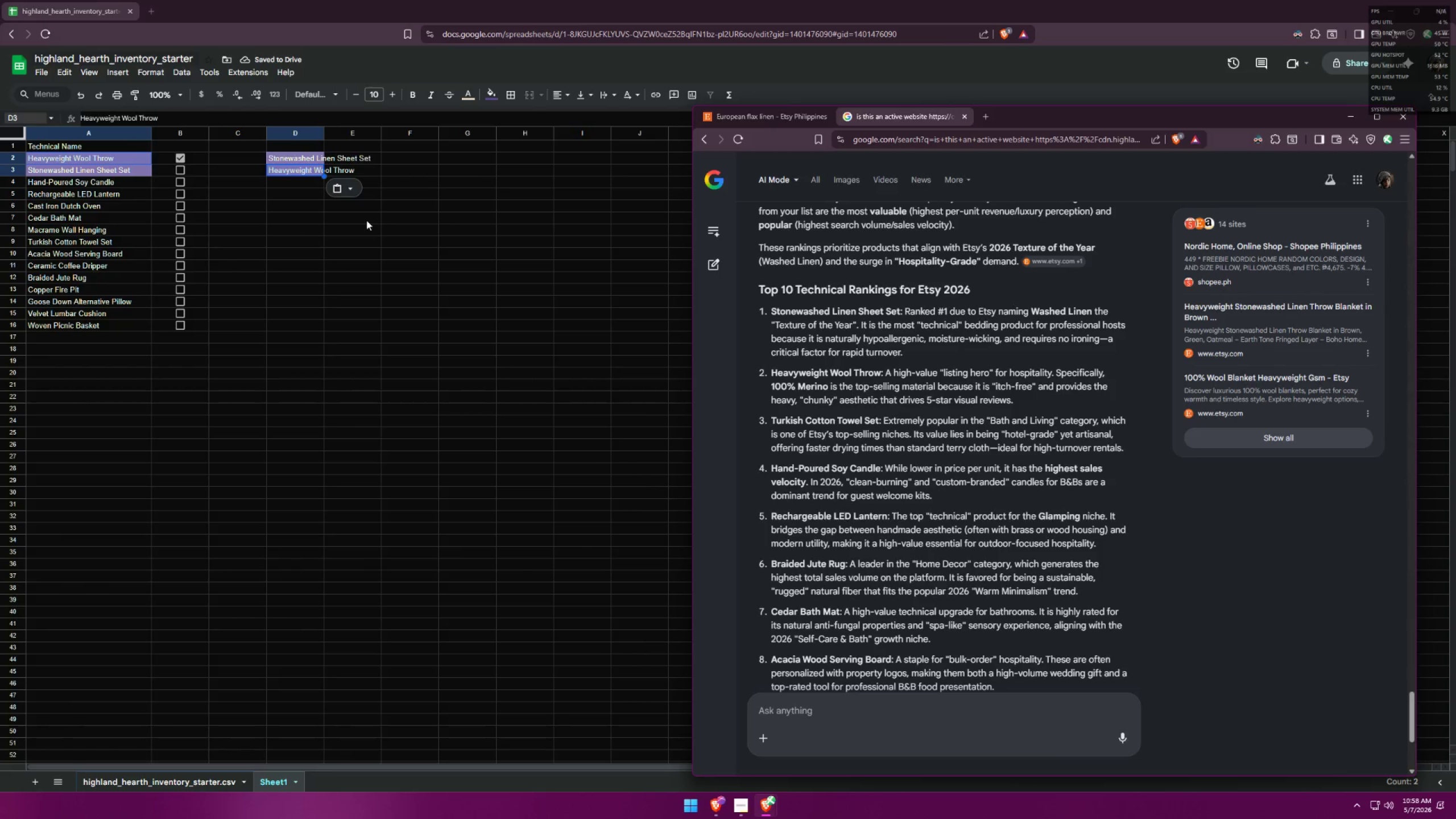 
left_click([366, 220])
 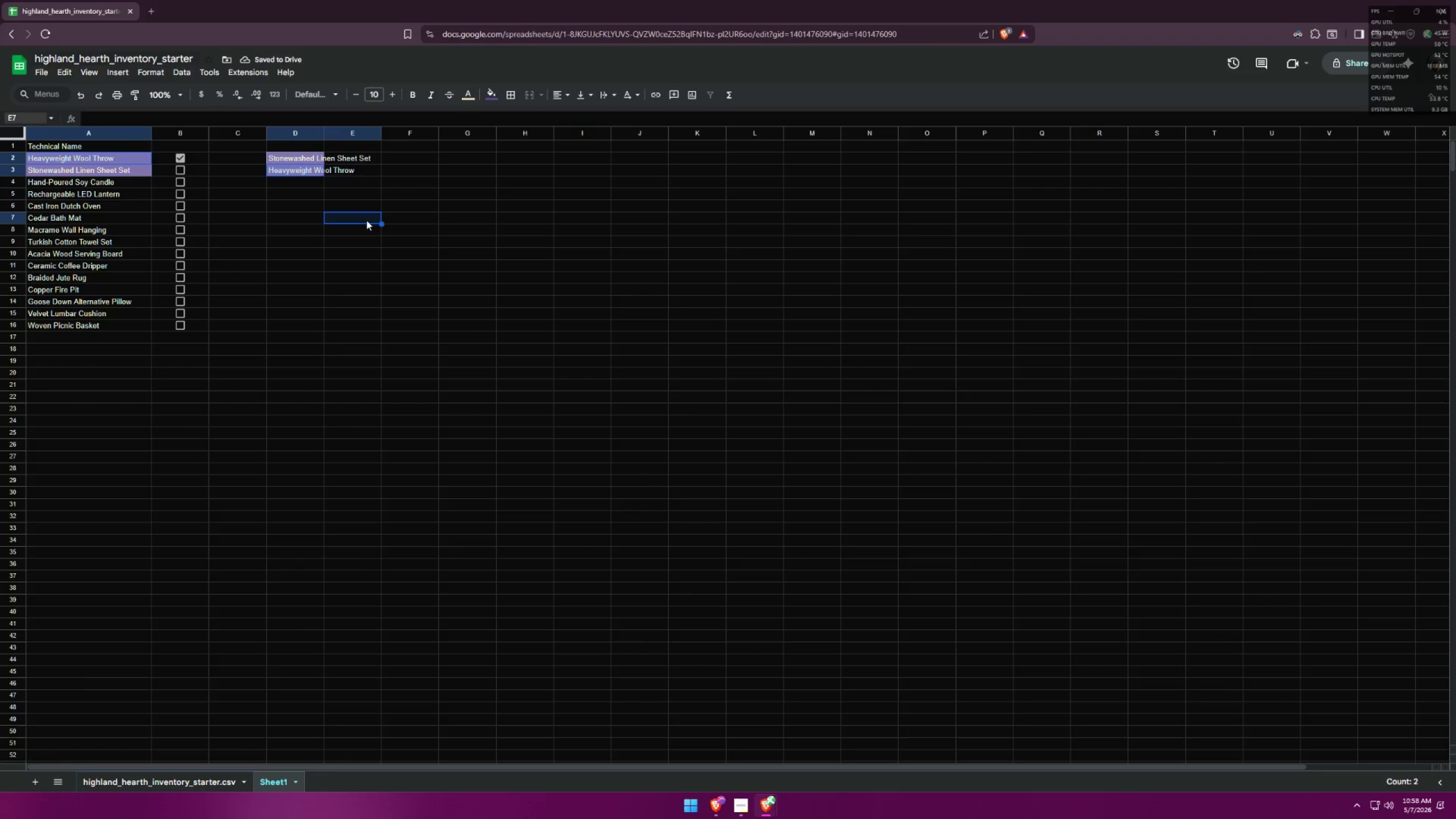 
key(Control+Z)
 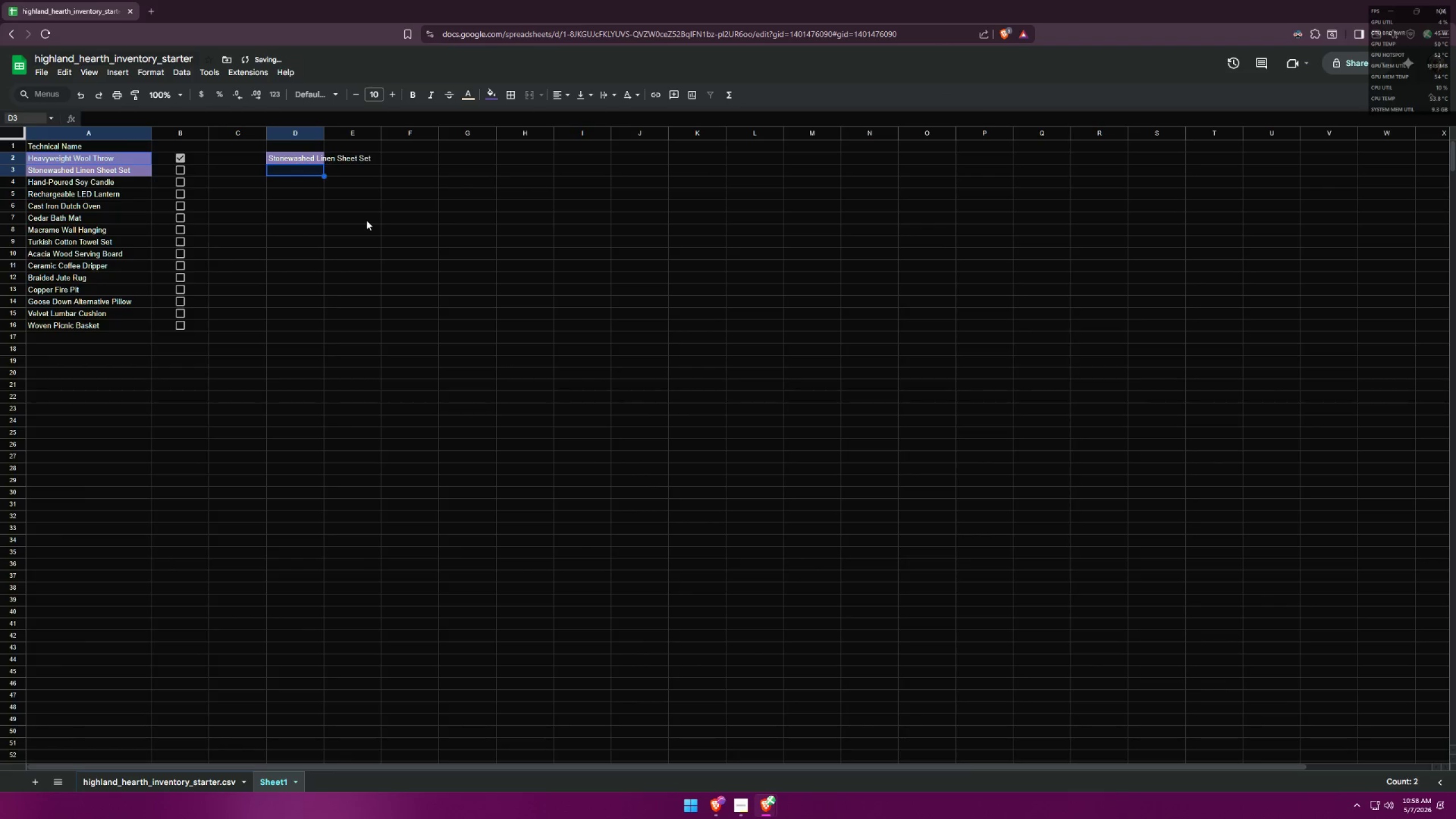 
key(Control+Z)
 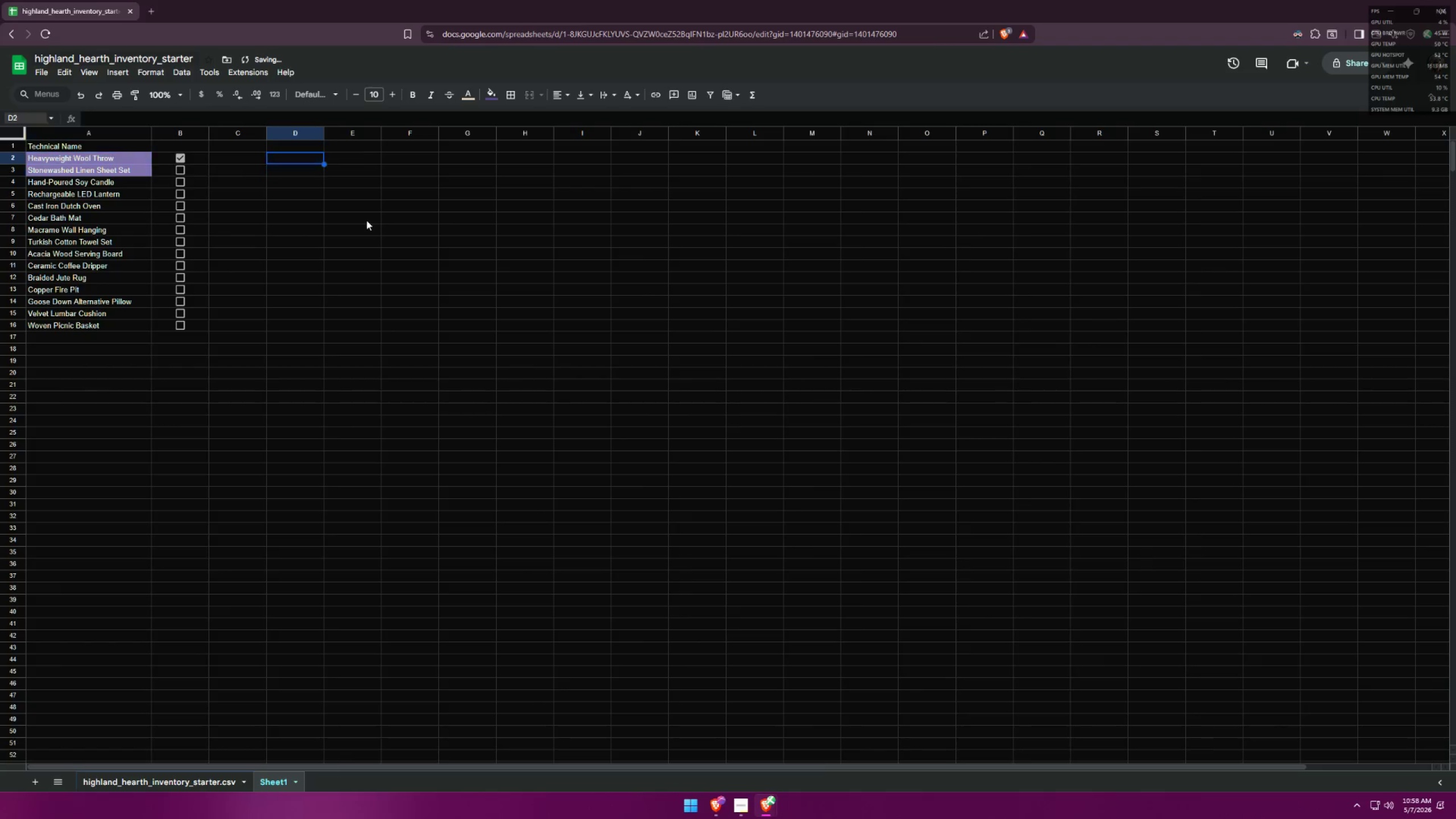 
key(Control+Z)
 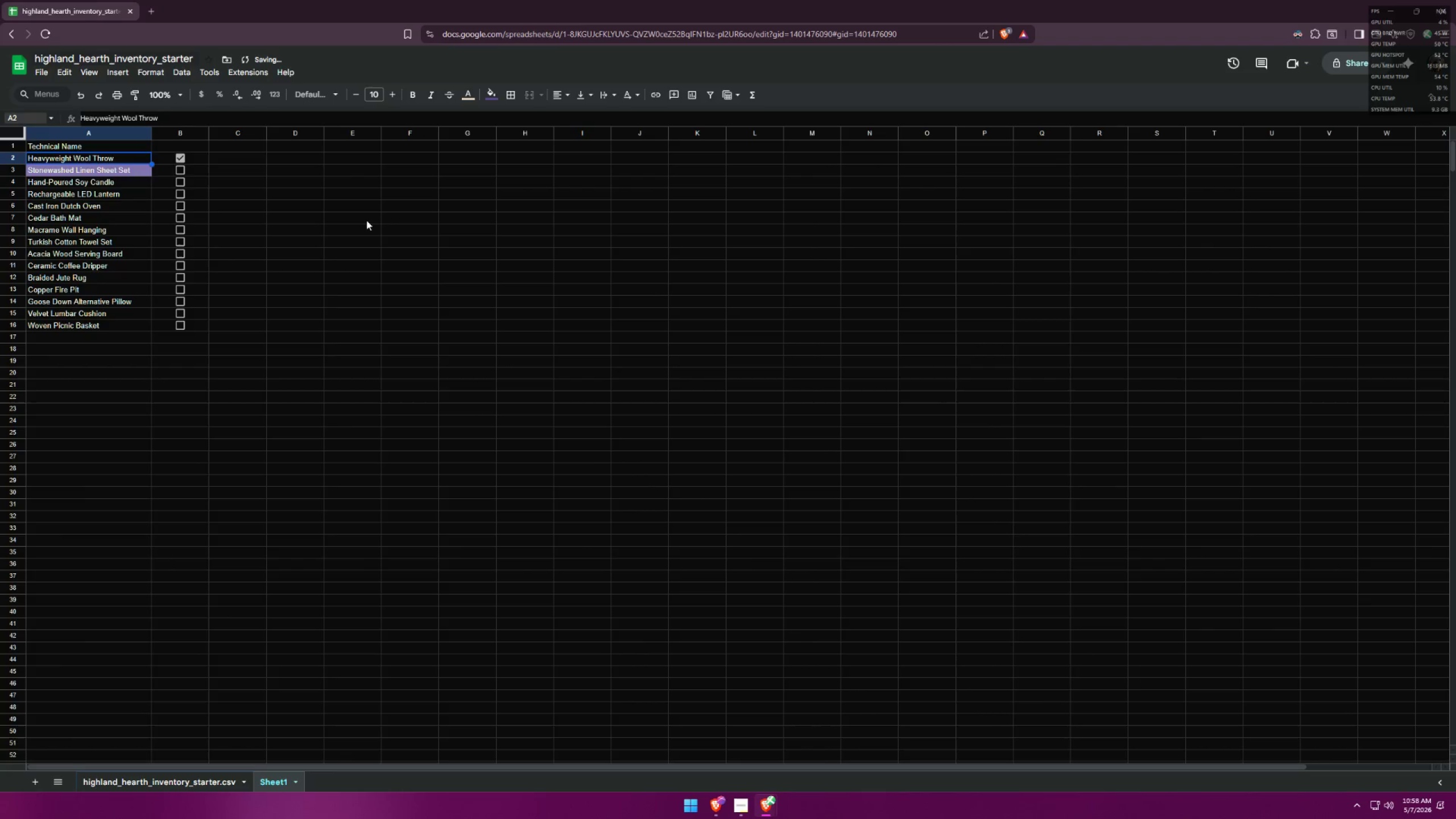 
key(Control+Z)
 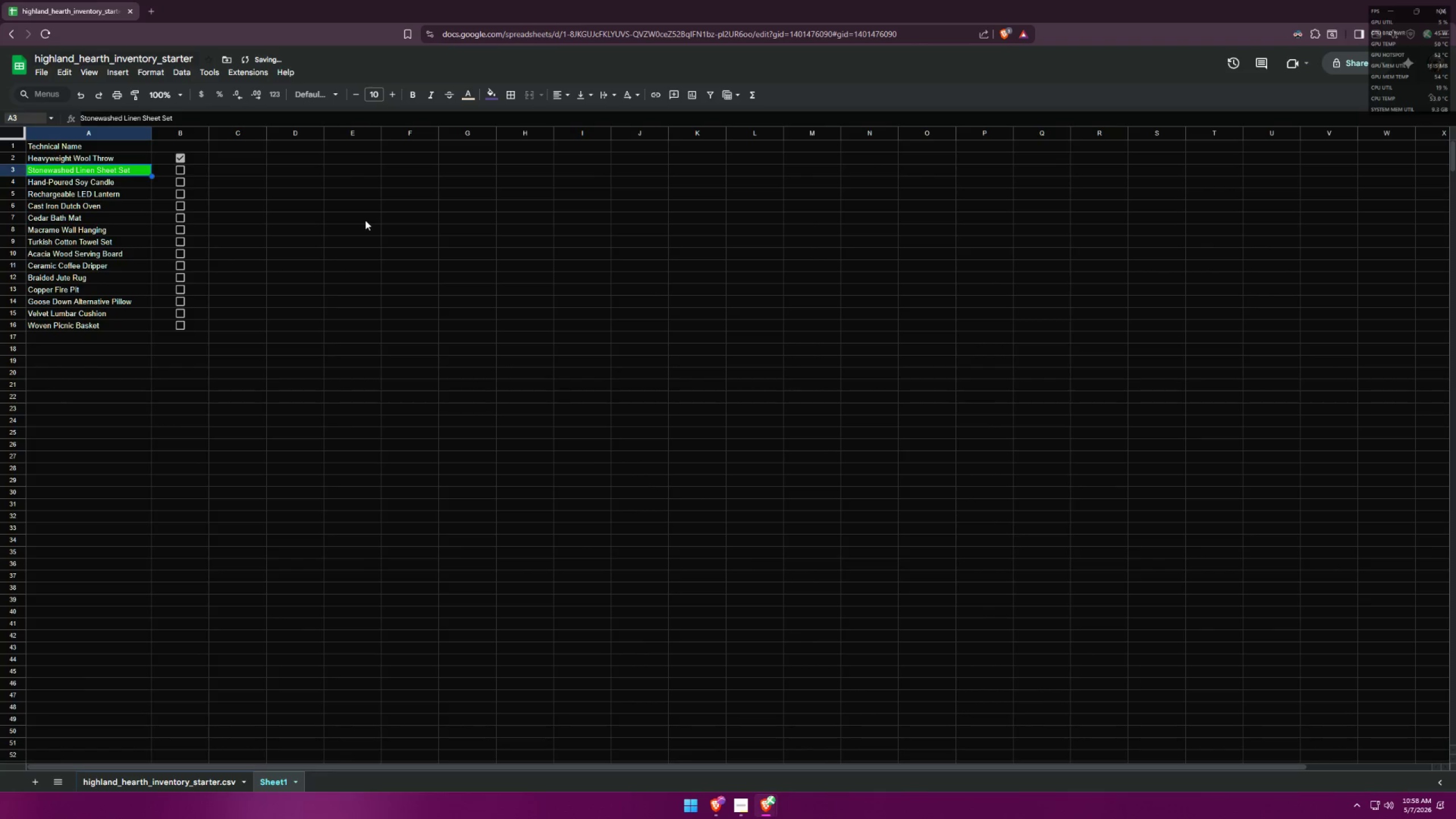 
key(Control+Z)
 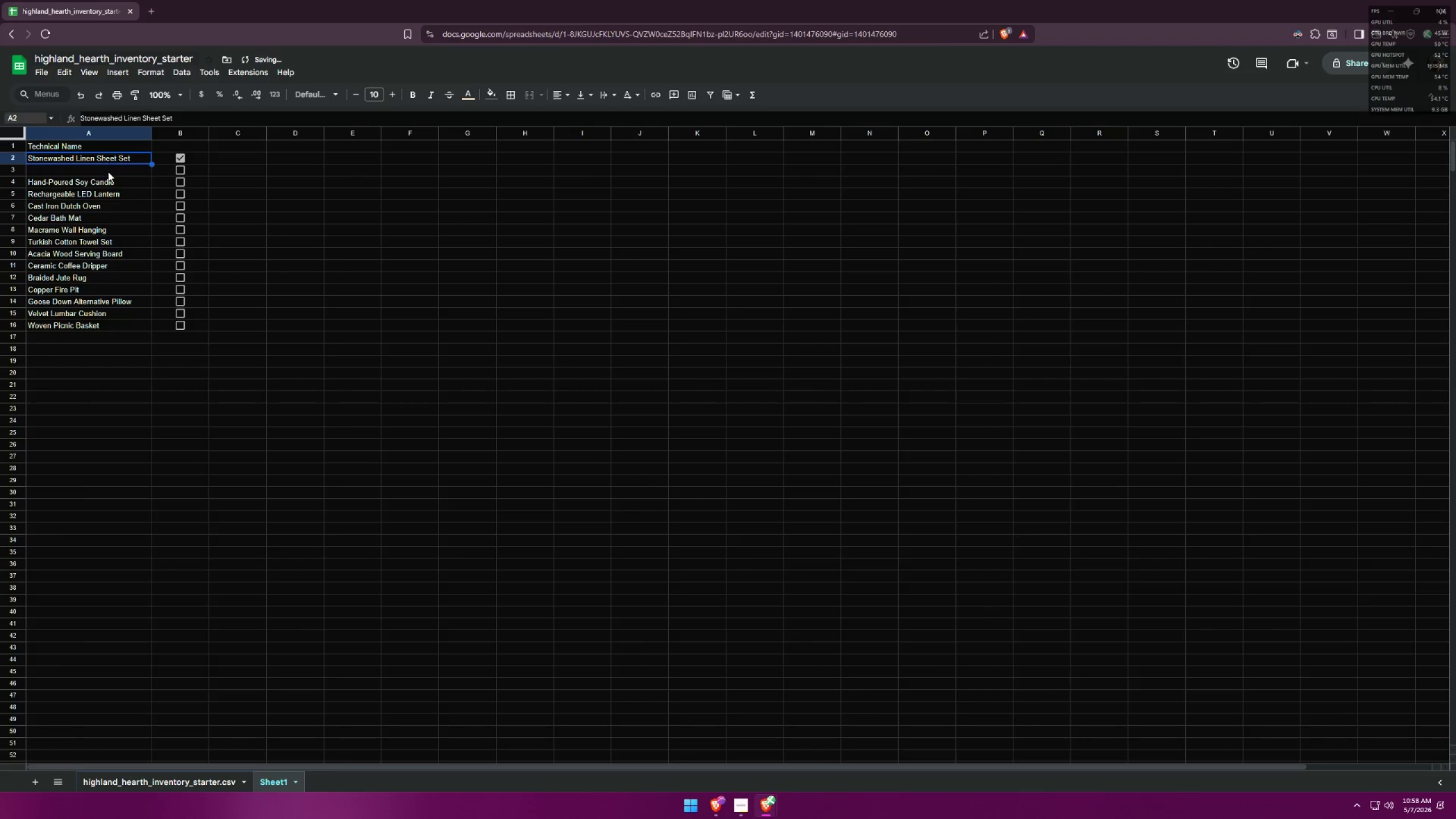 
key(Control+Z)
 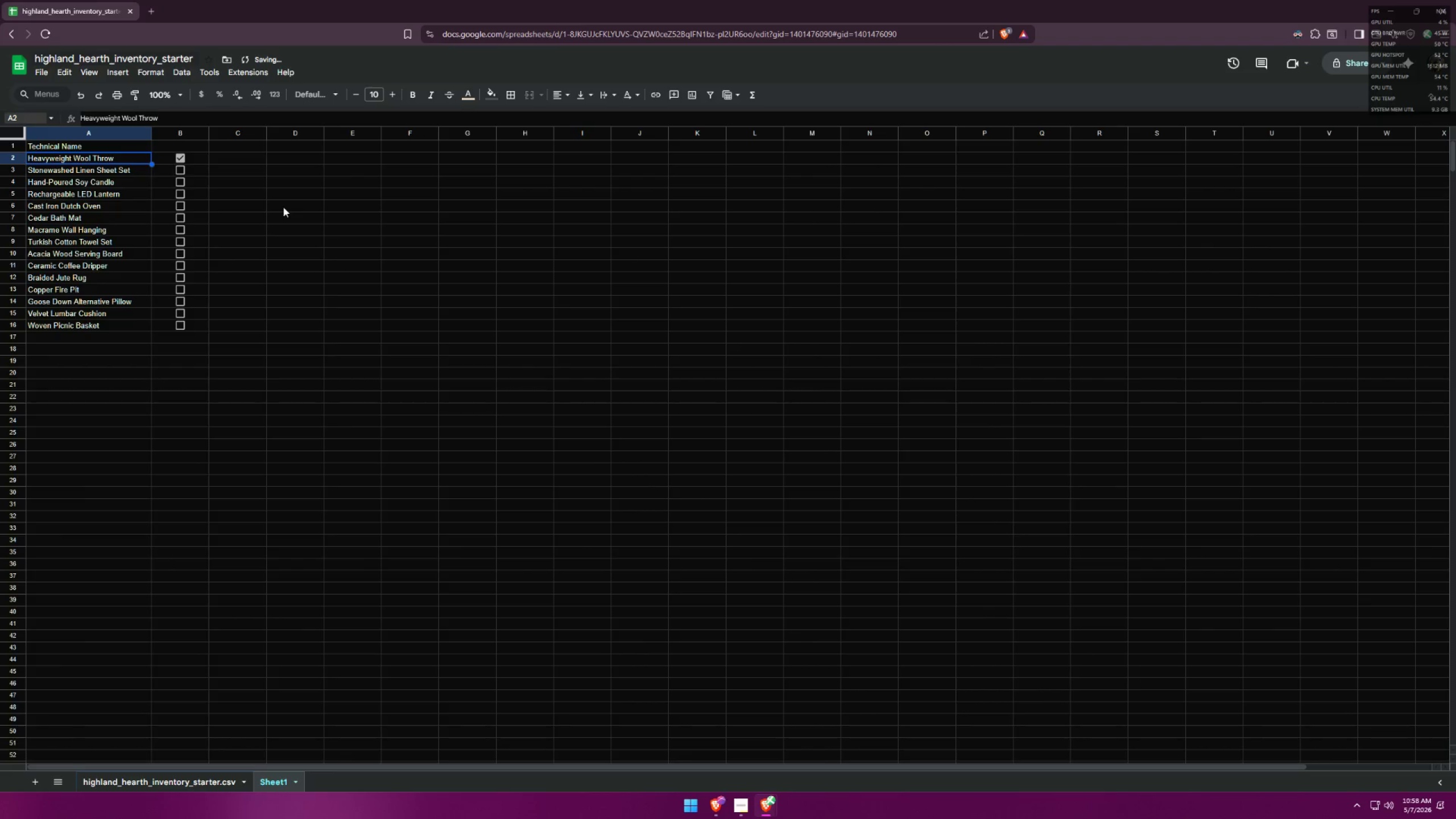 
key(Shift+Z)
 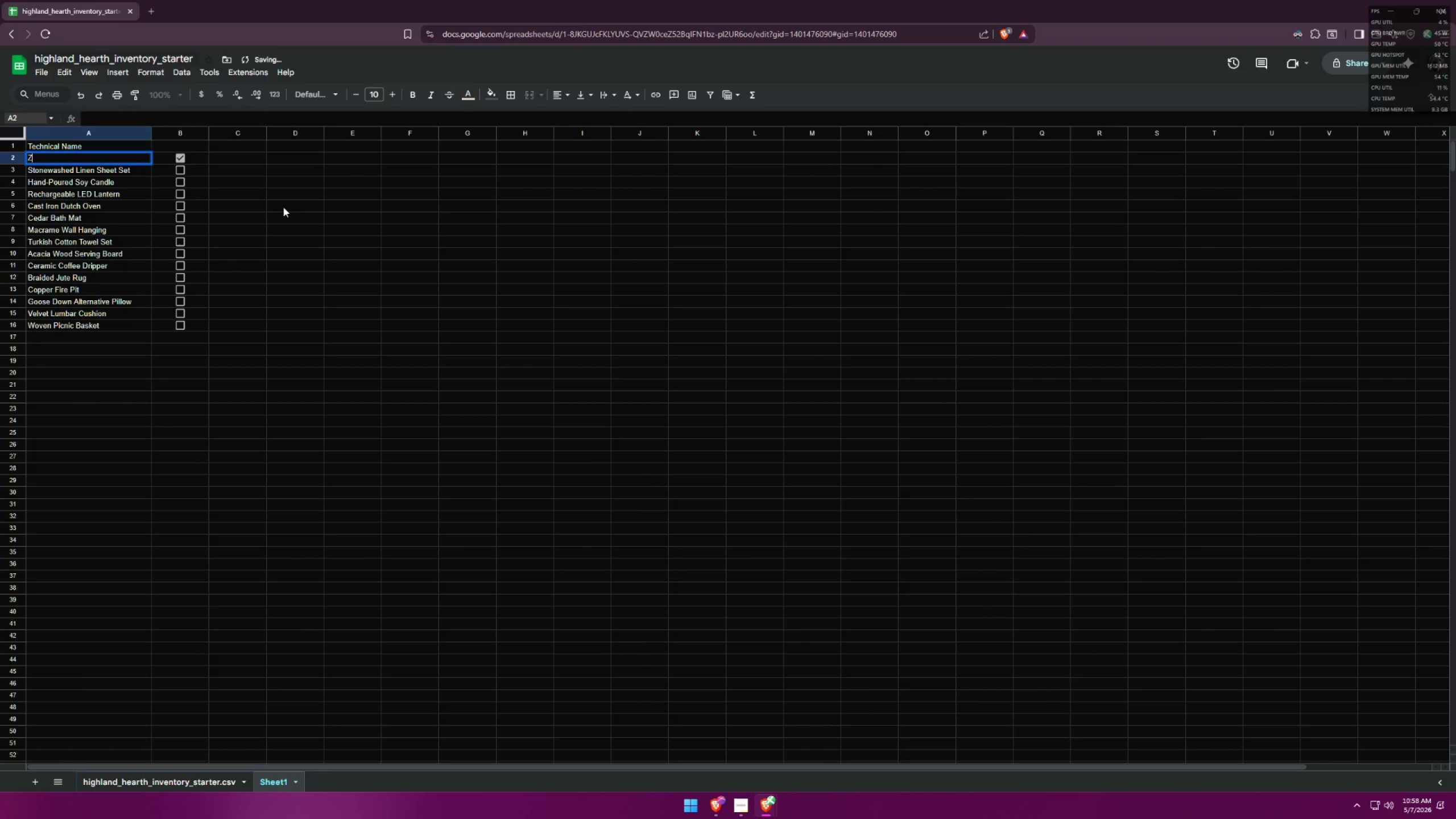 
key(Control+Shift+Z)
 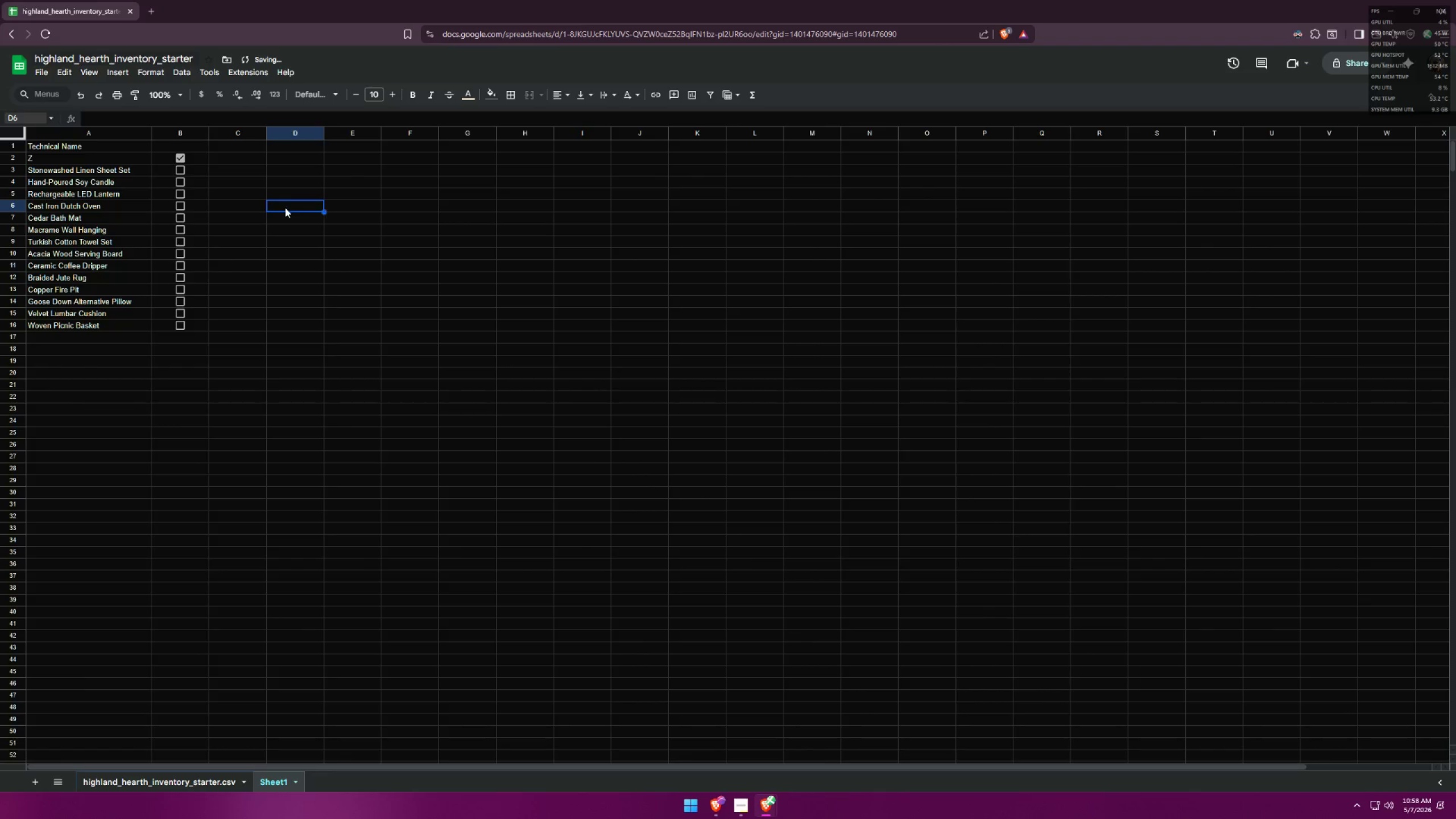 
key(Control+Z)
 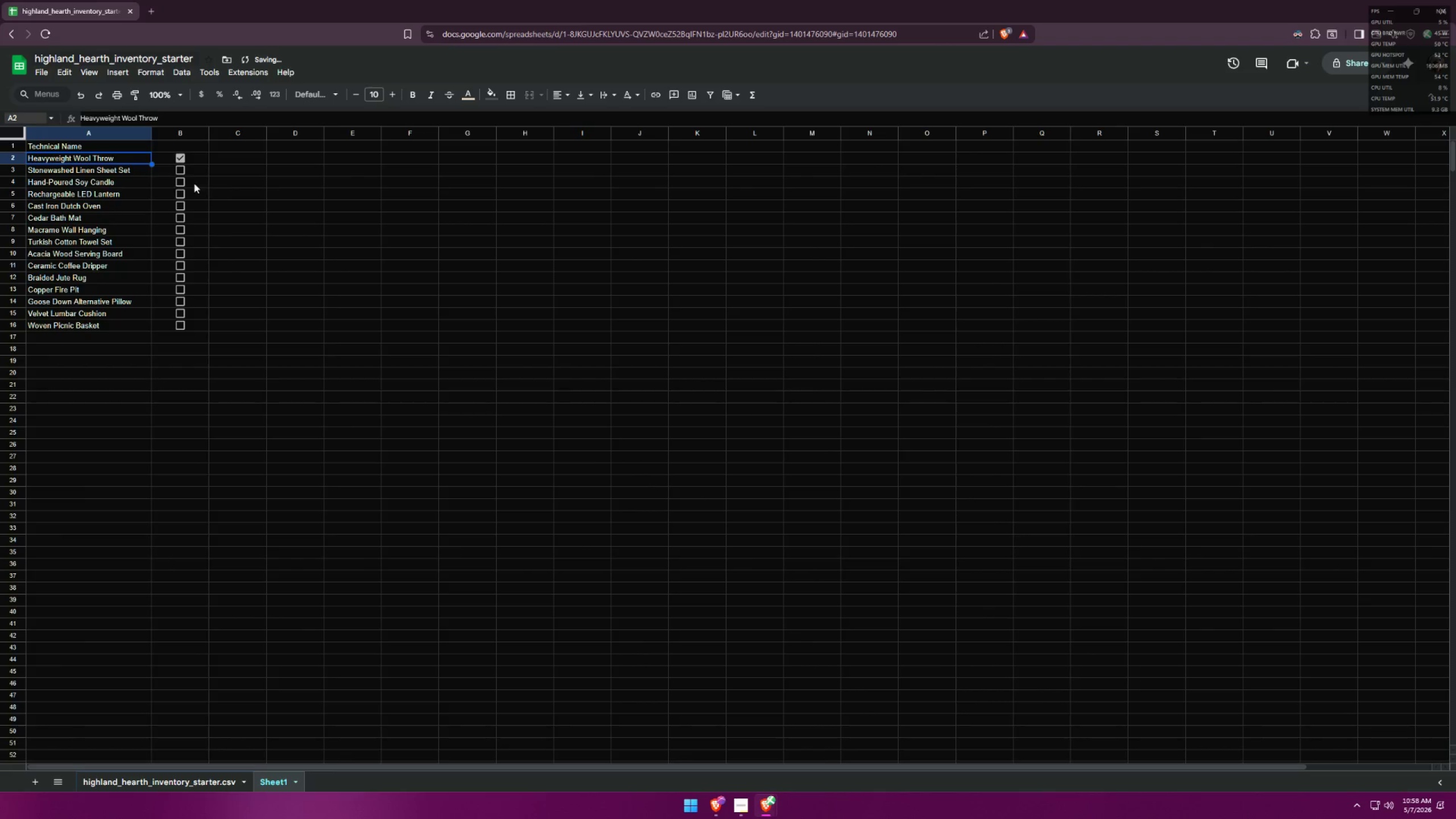 
key(Alt+AltLeft)
 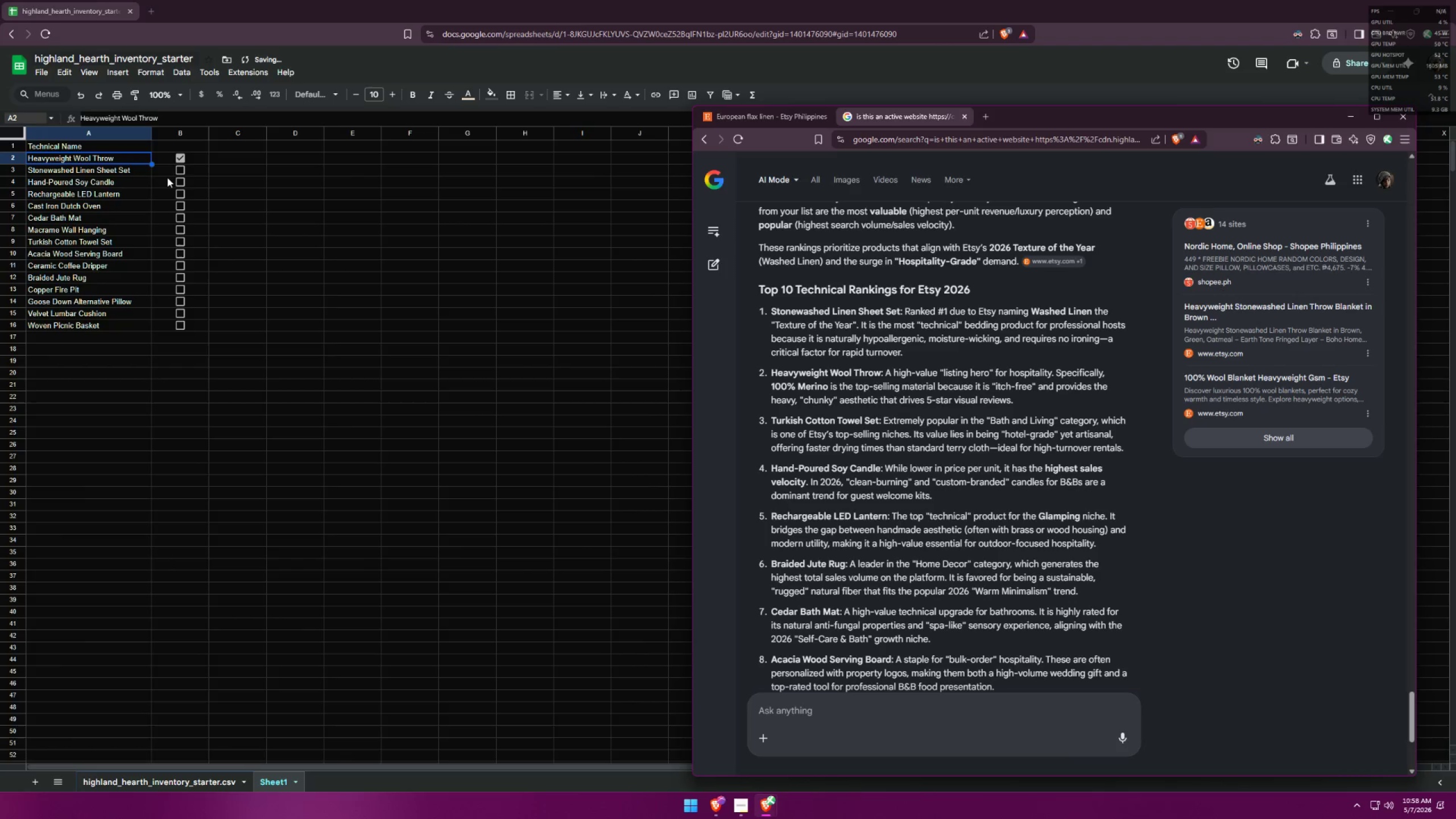 
key(Alt+Tab)
 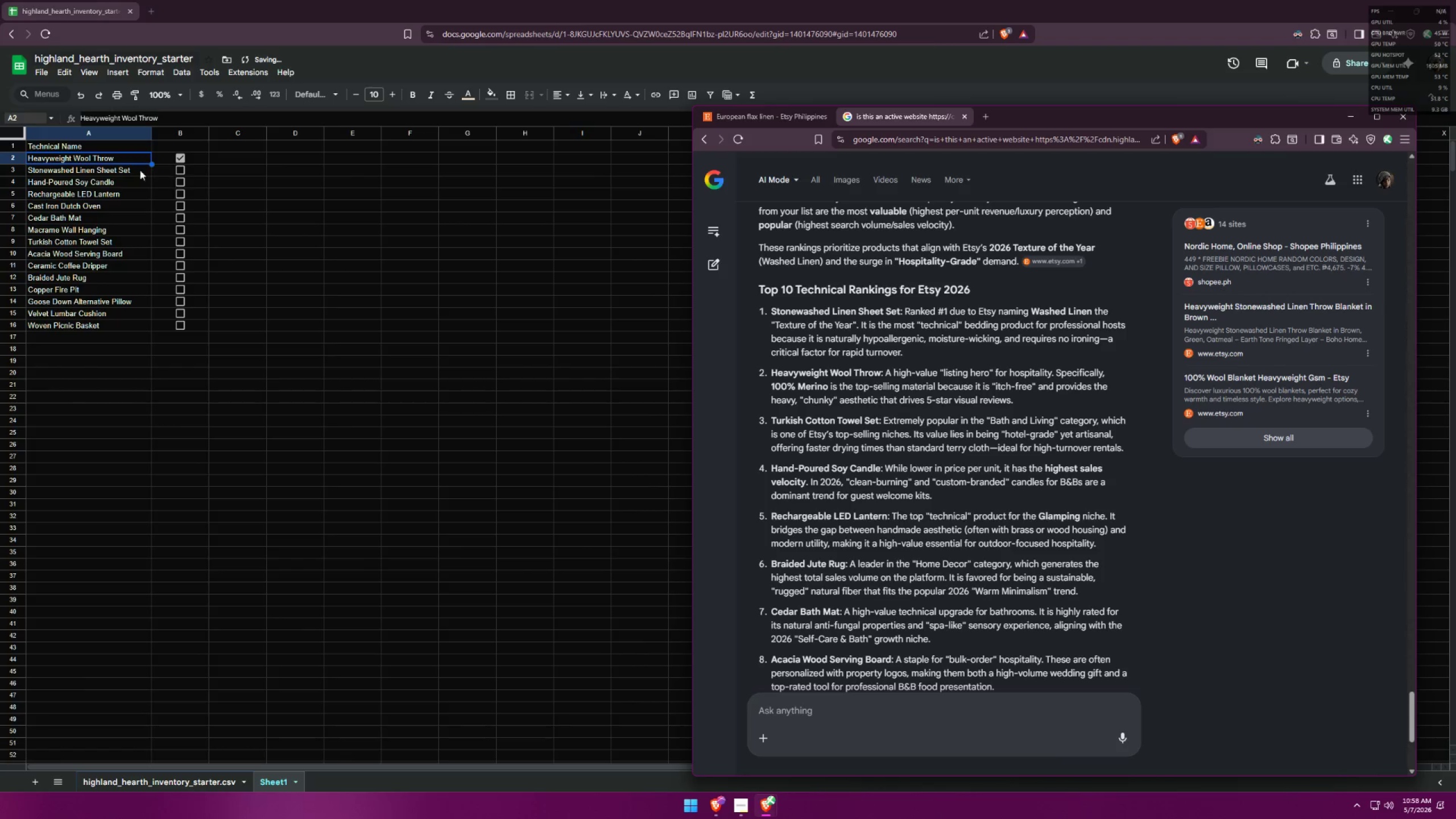 
left_click([119, 167])
 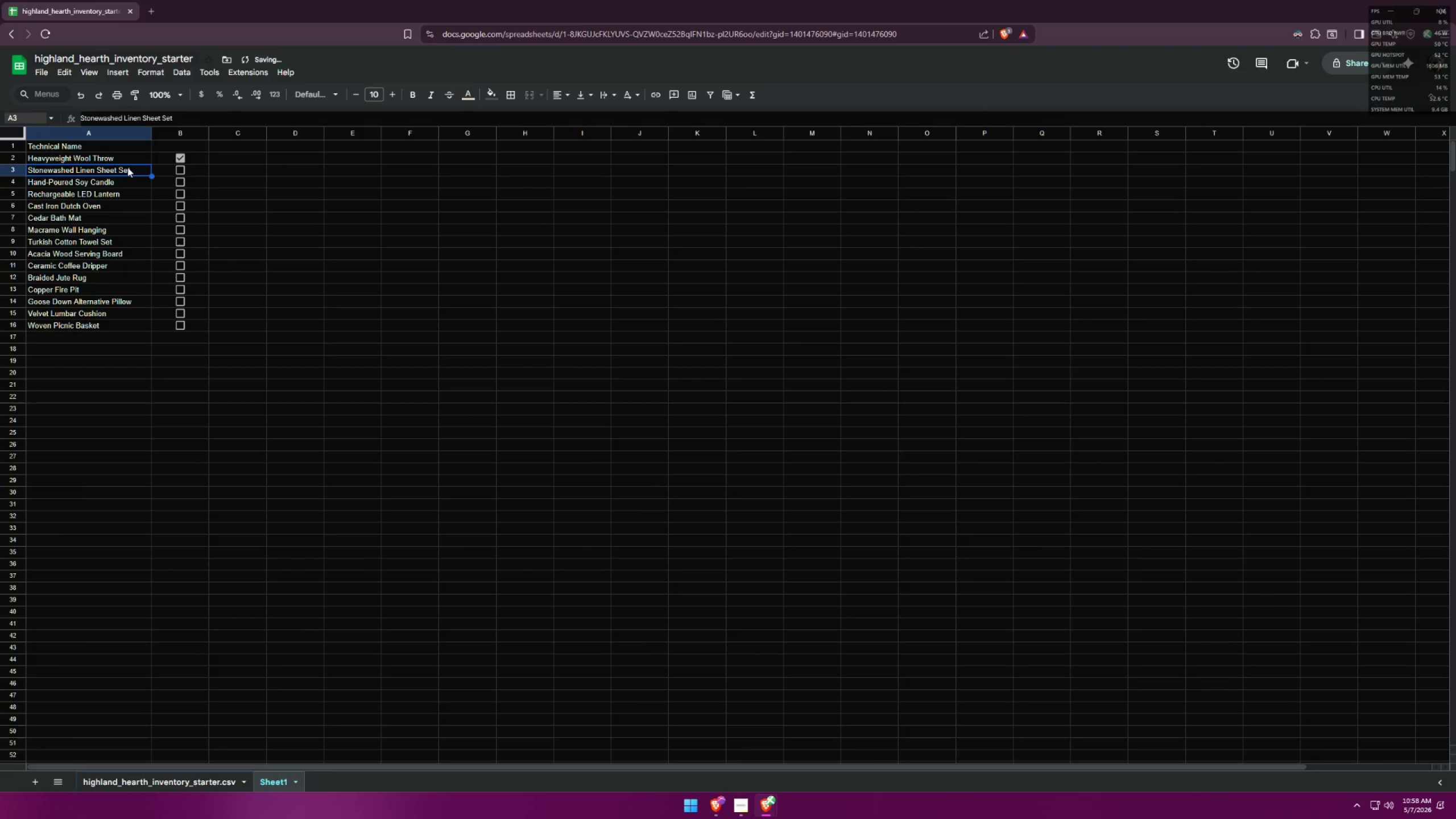 
key(Control+C)
 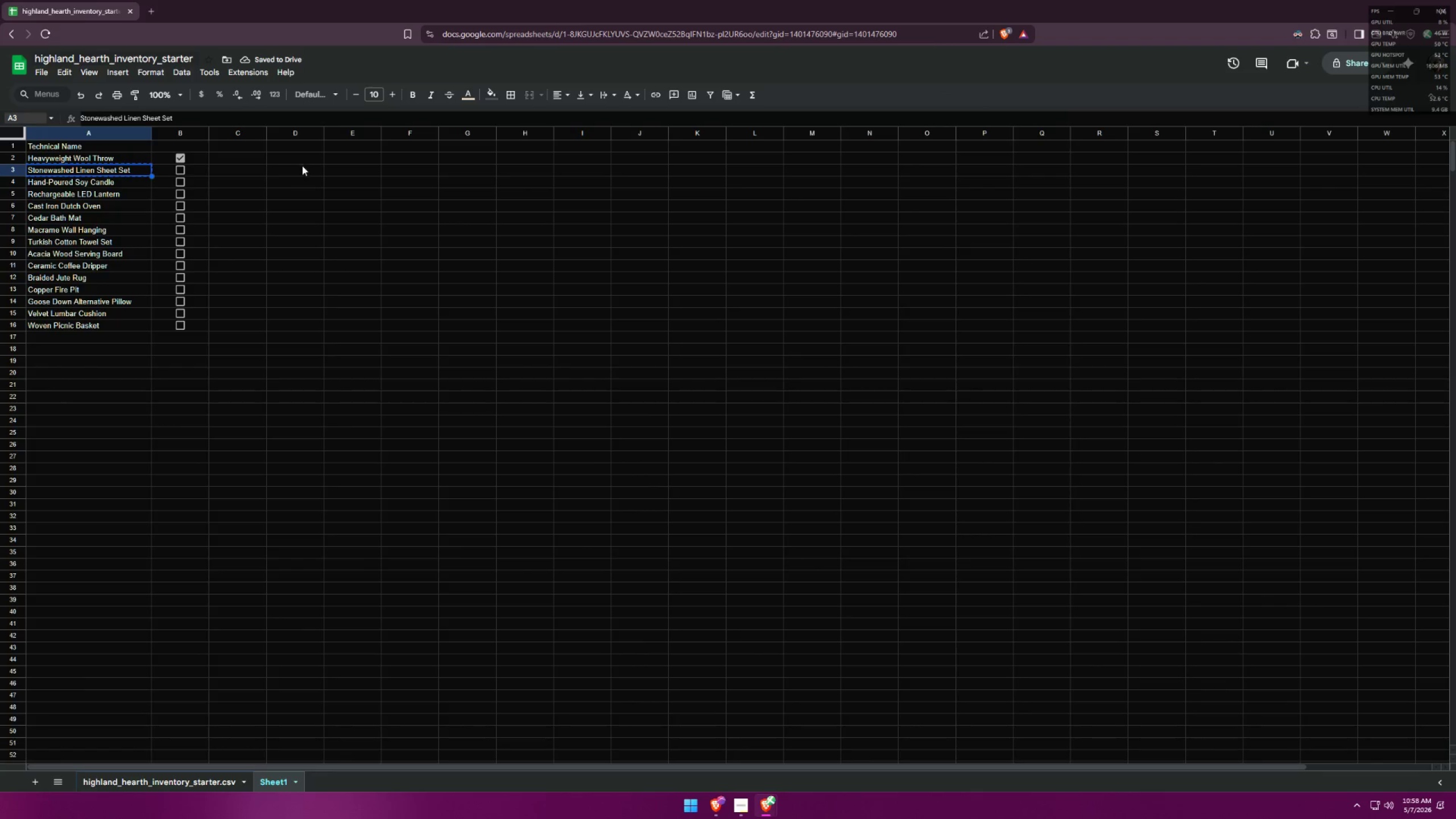 
left_click([303, 160])
 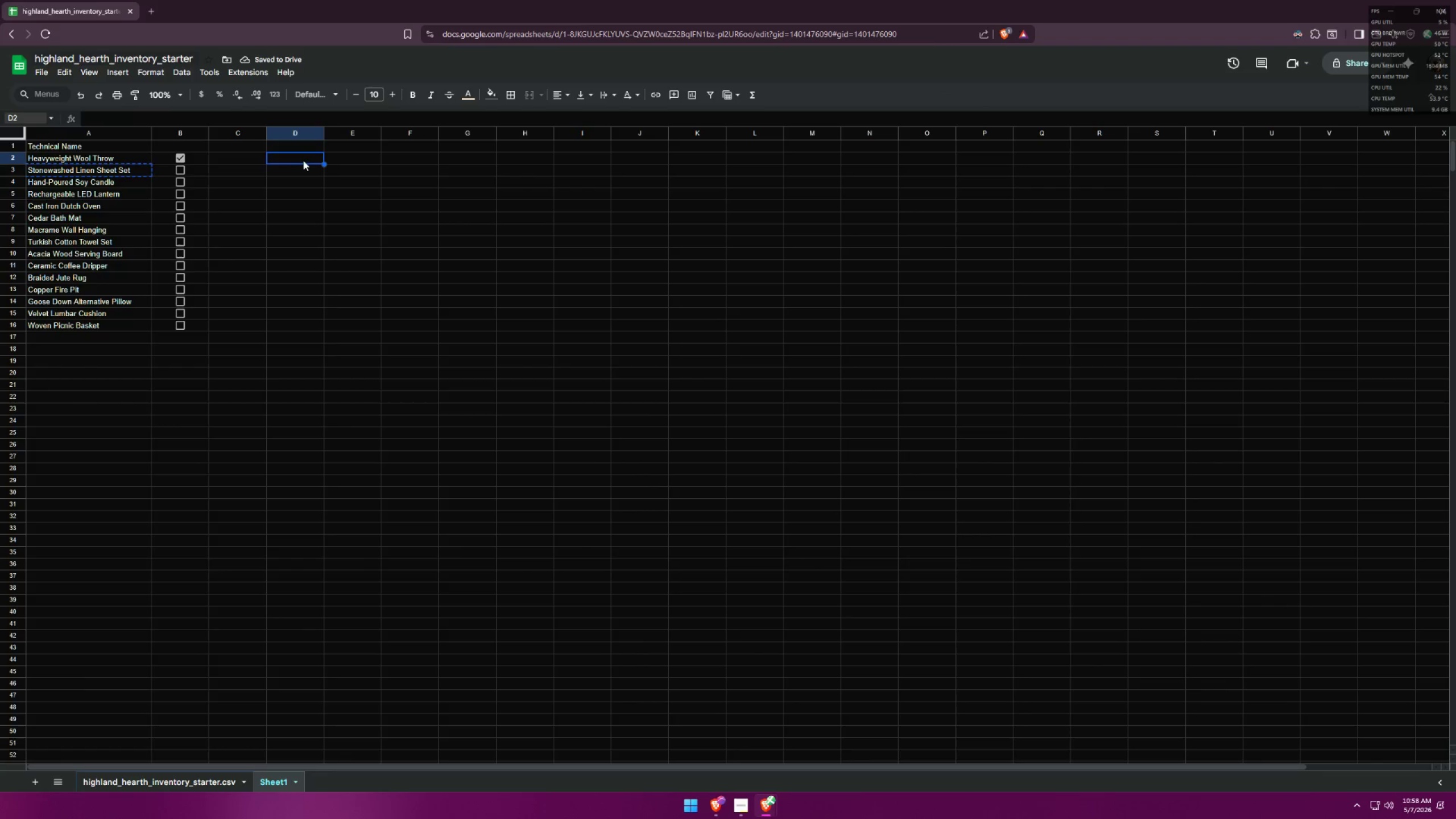 
key(Control+ControlLeft)
 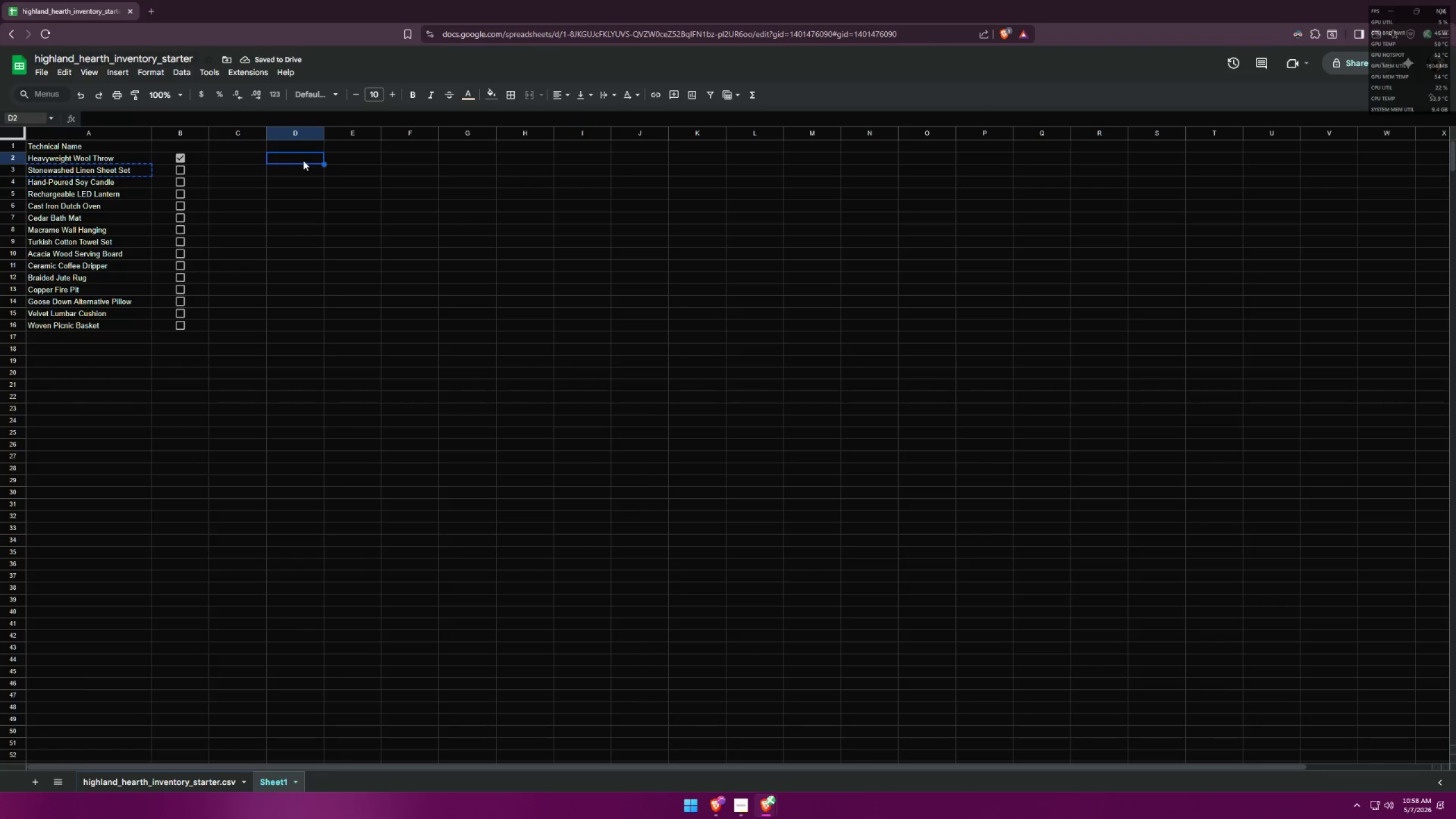 
key(Control+V)
 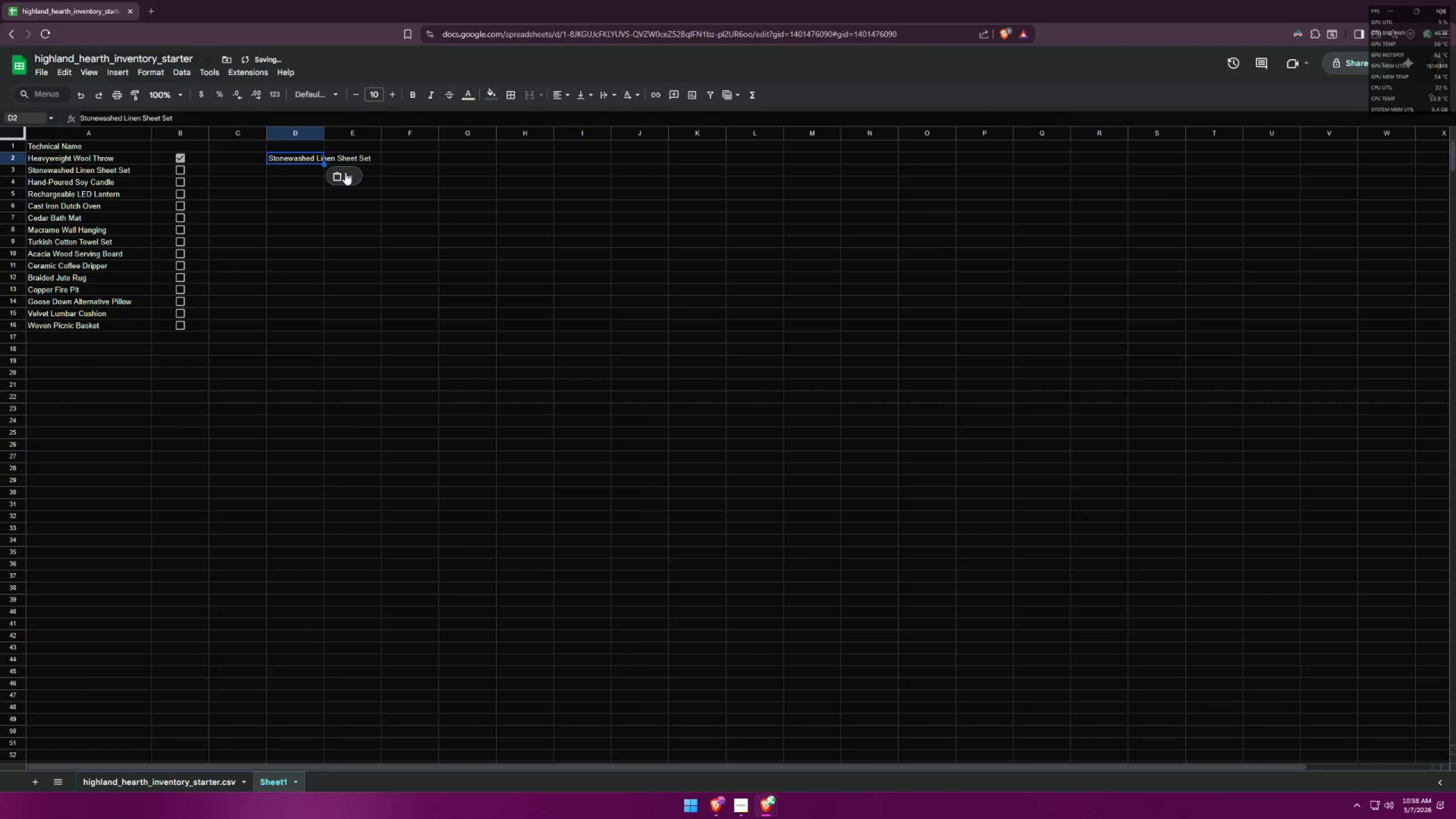 
key(Alt+AltLeft)
 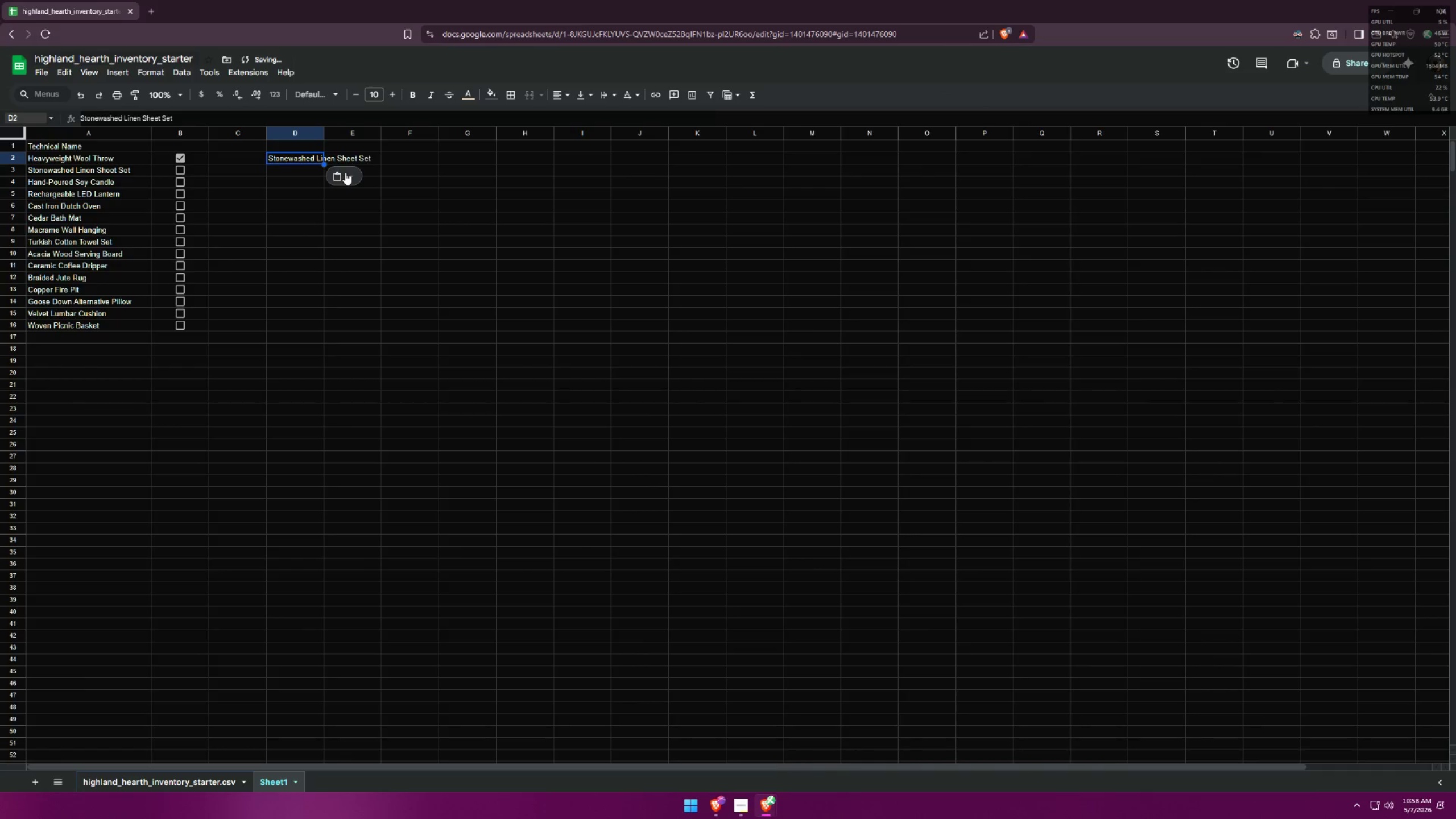 
key(Alt+Tab)
 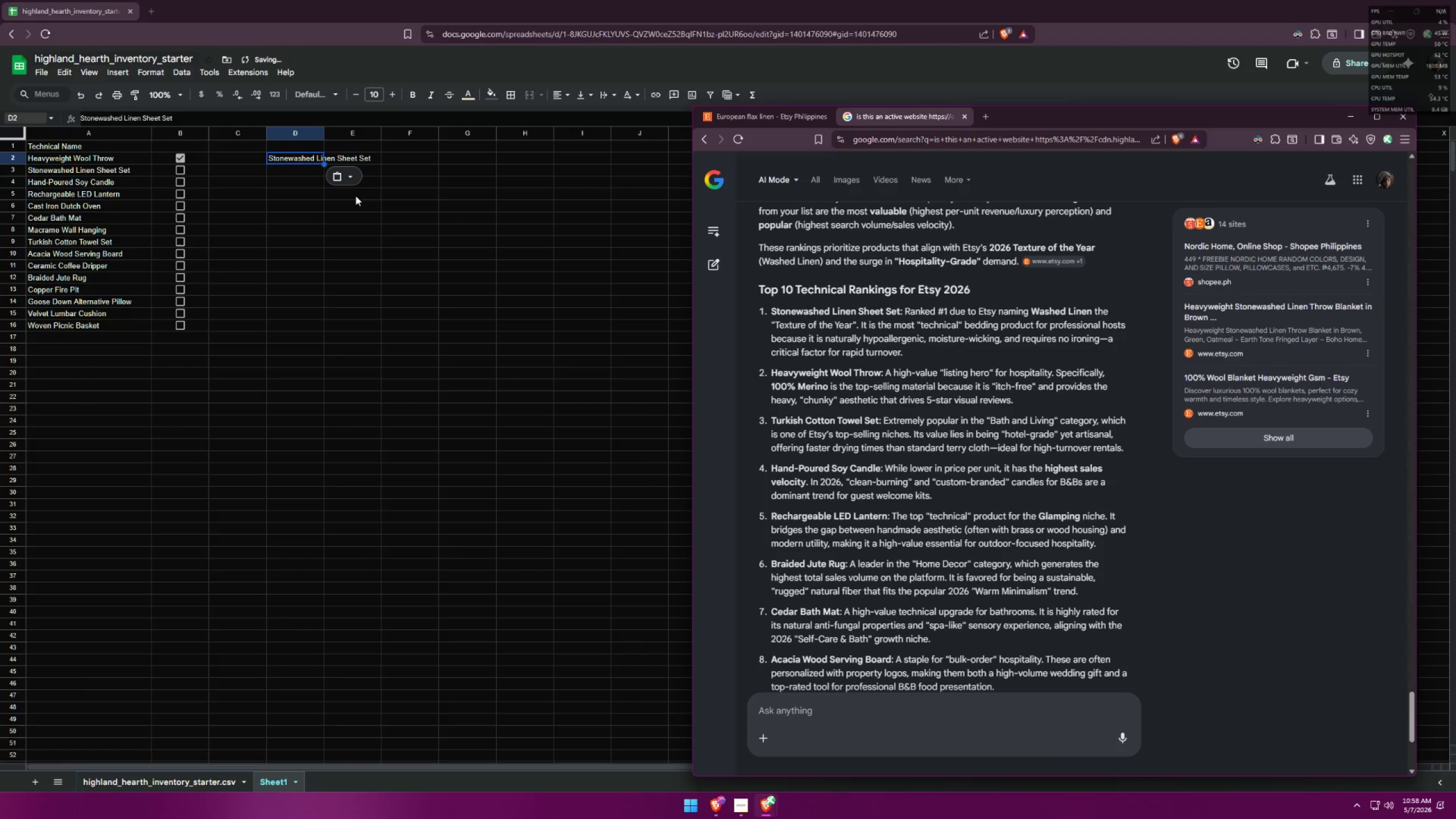 
key(Alt+AltLeft)
 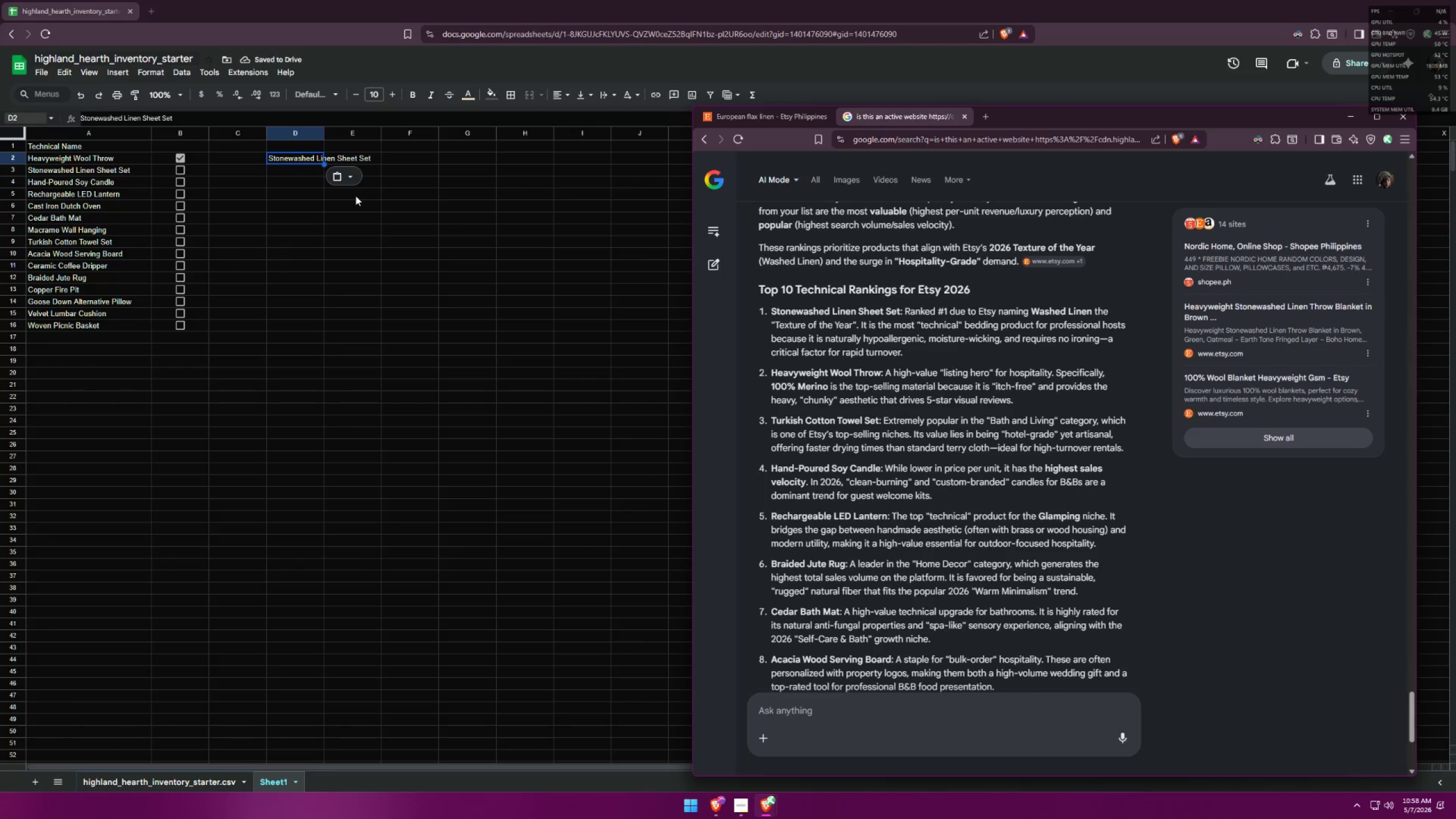 
key(Alt+Tab)
 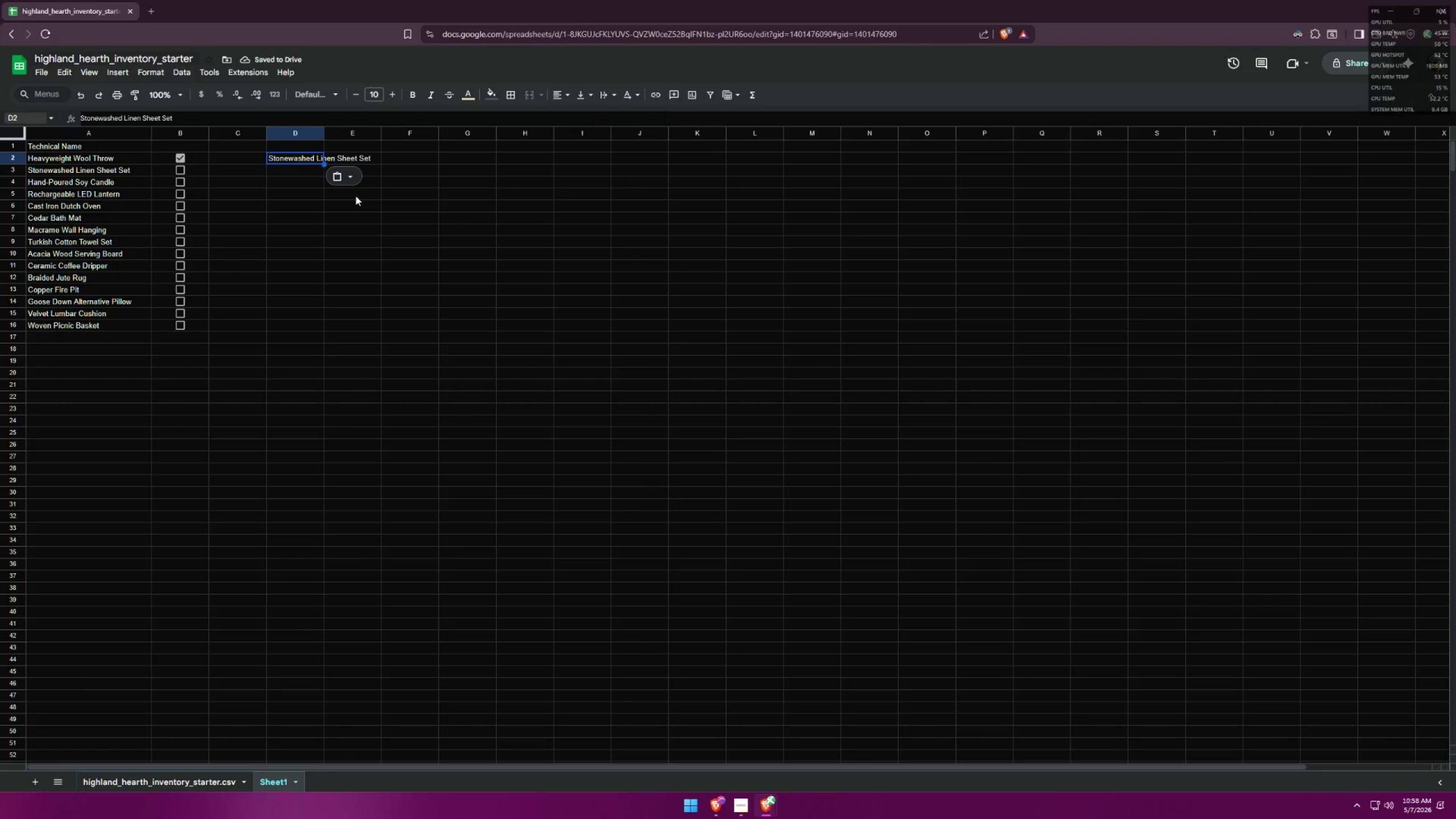 
key(Alt+AltLeft)
 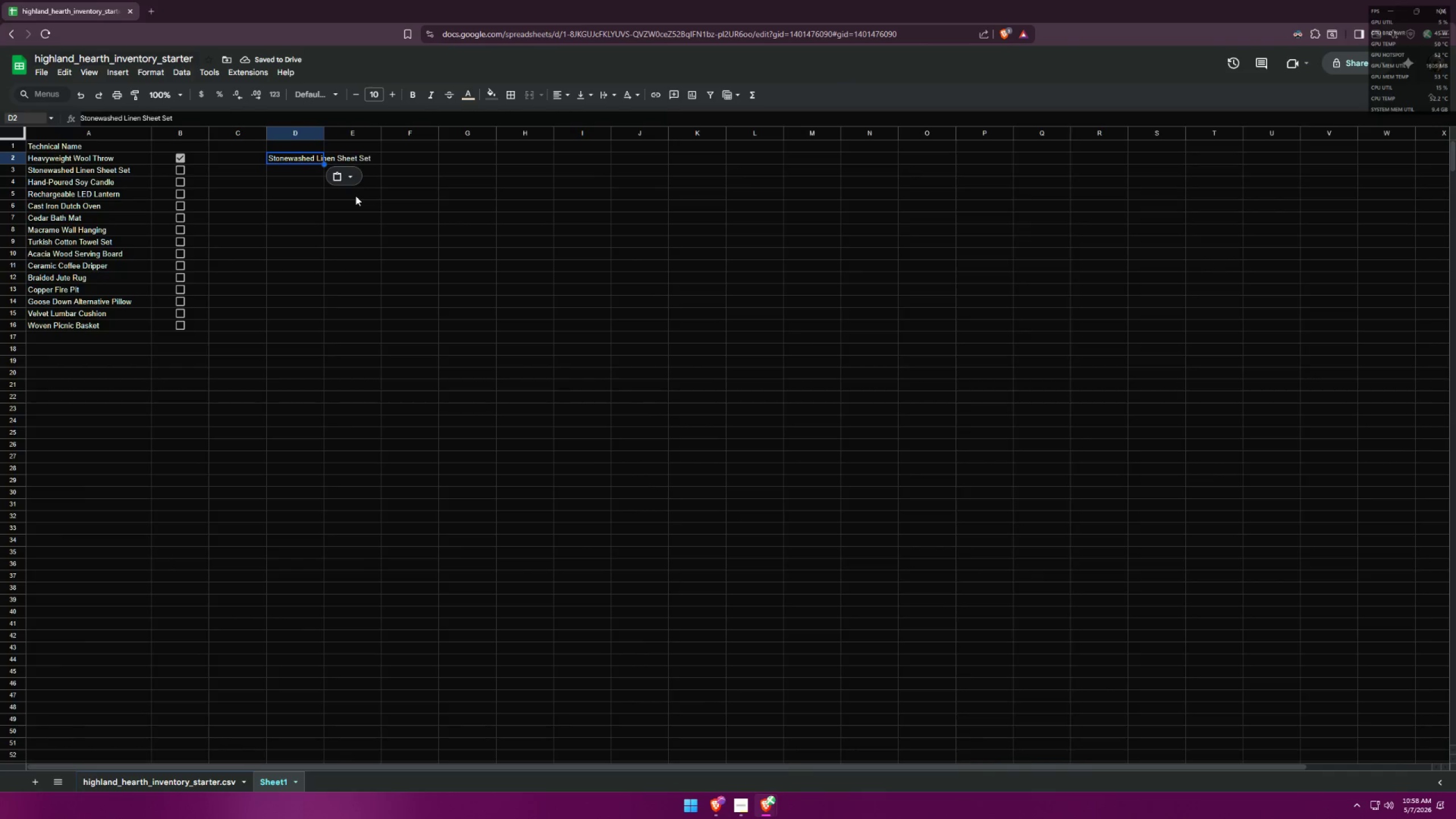 
key(Alt+Tab)
 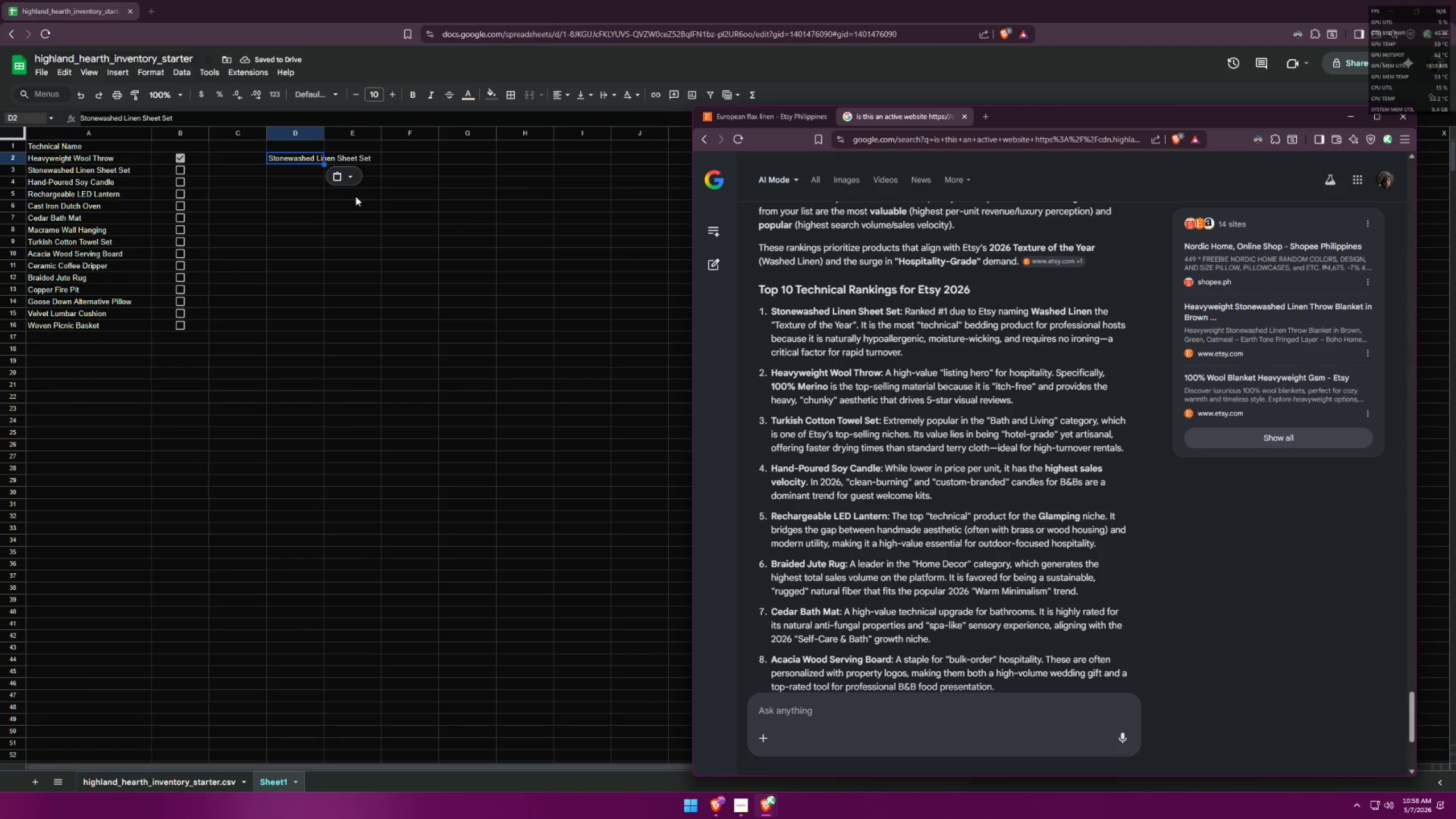 
left_click([359, 201])
 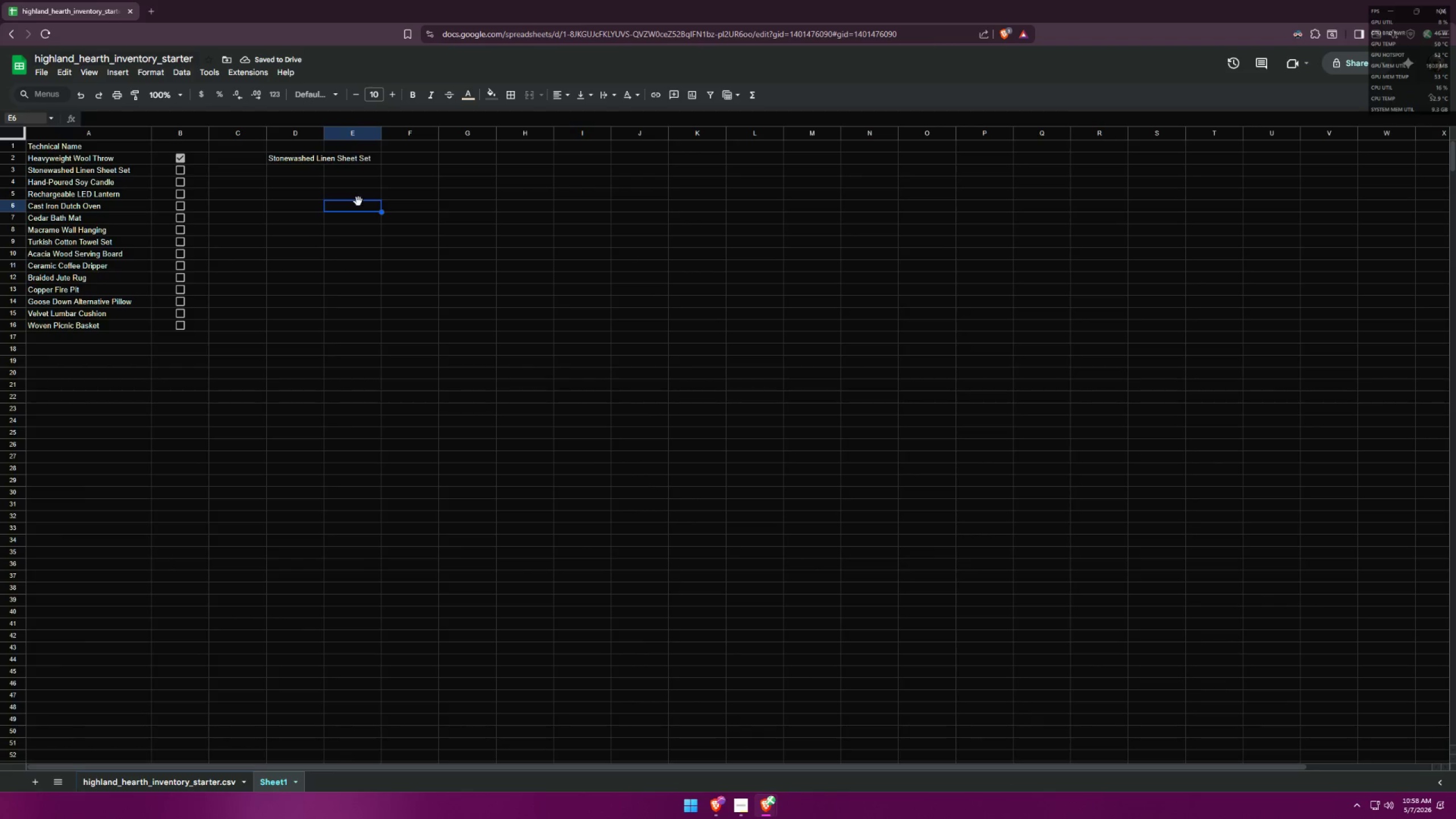 
key(Alt+AltLeft)
 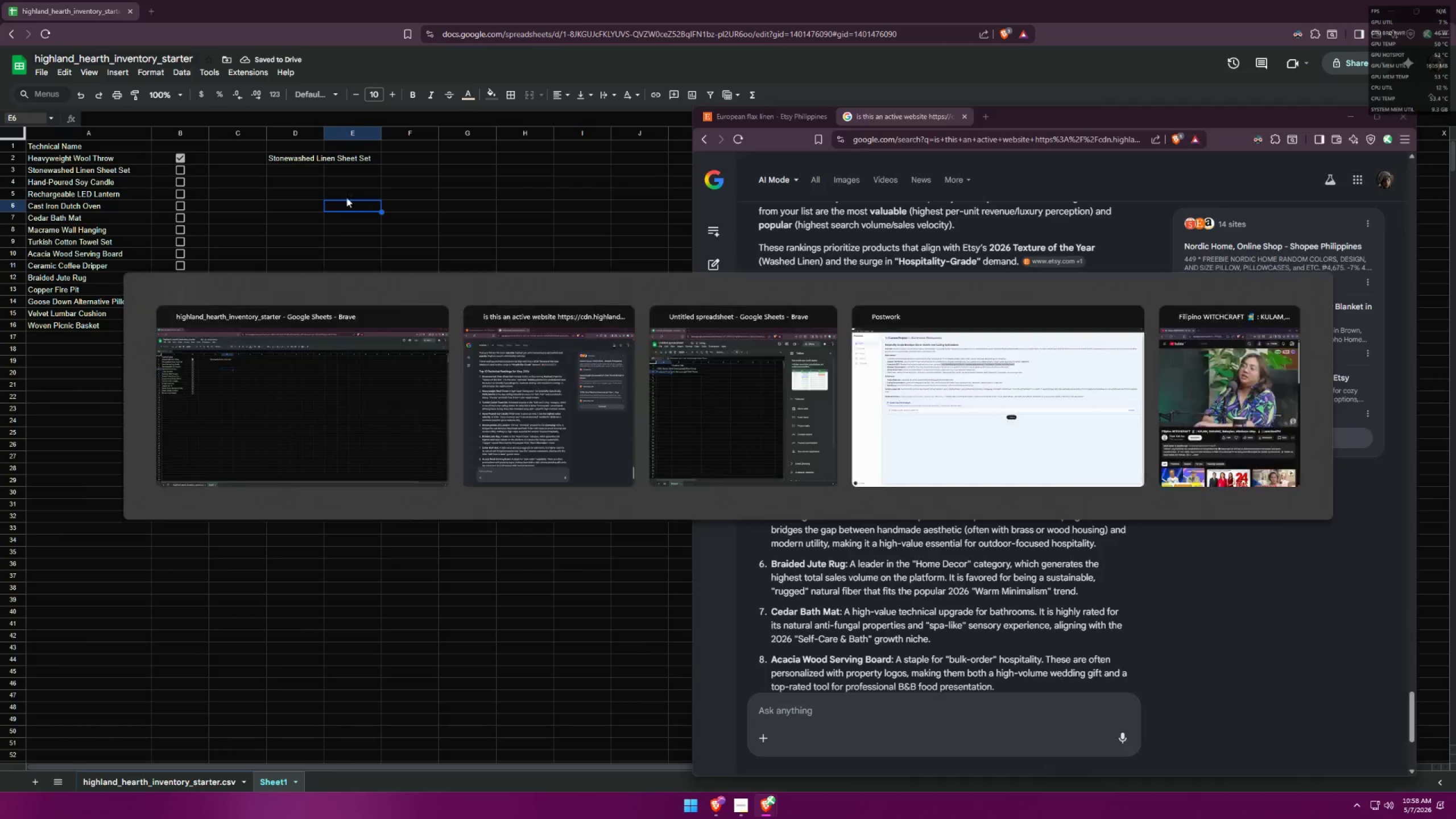 
key(Alt+Tab)
 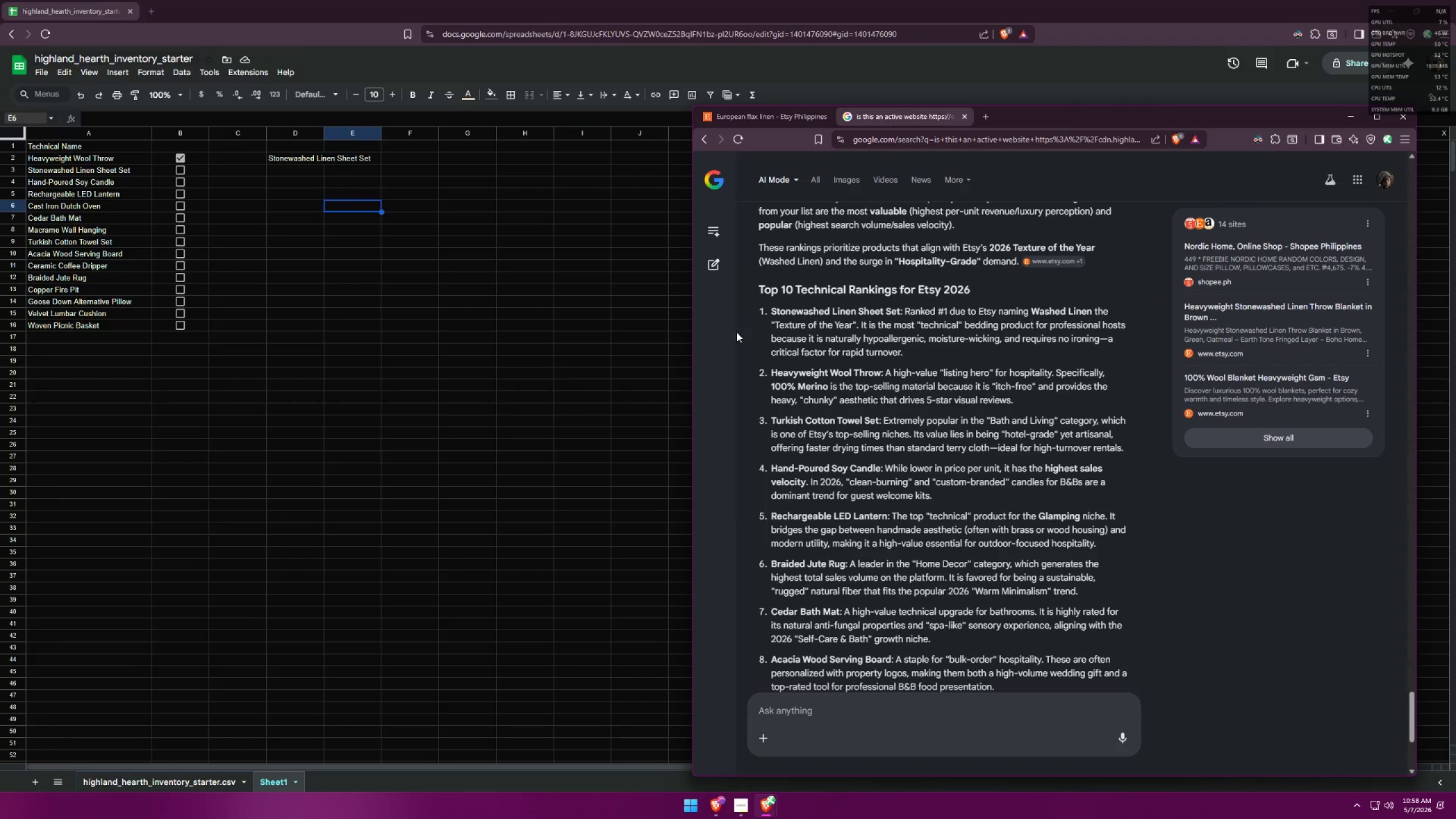 
key(Alt+AltLeft)
 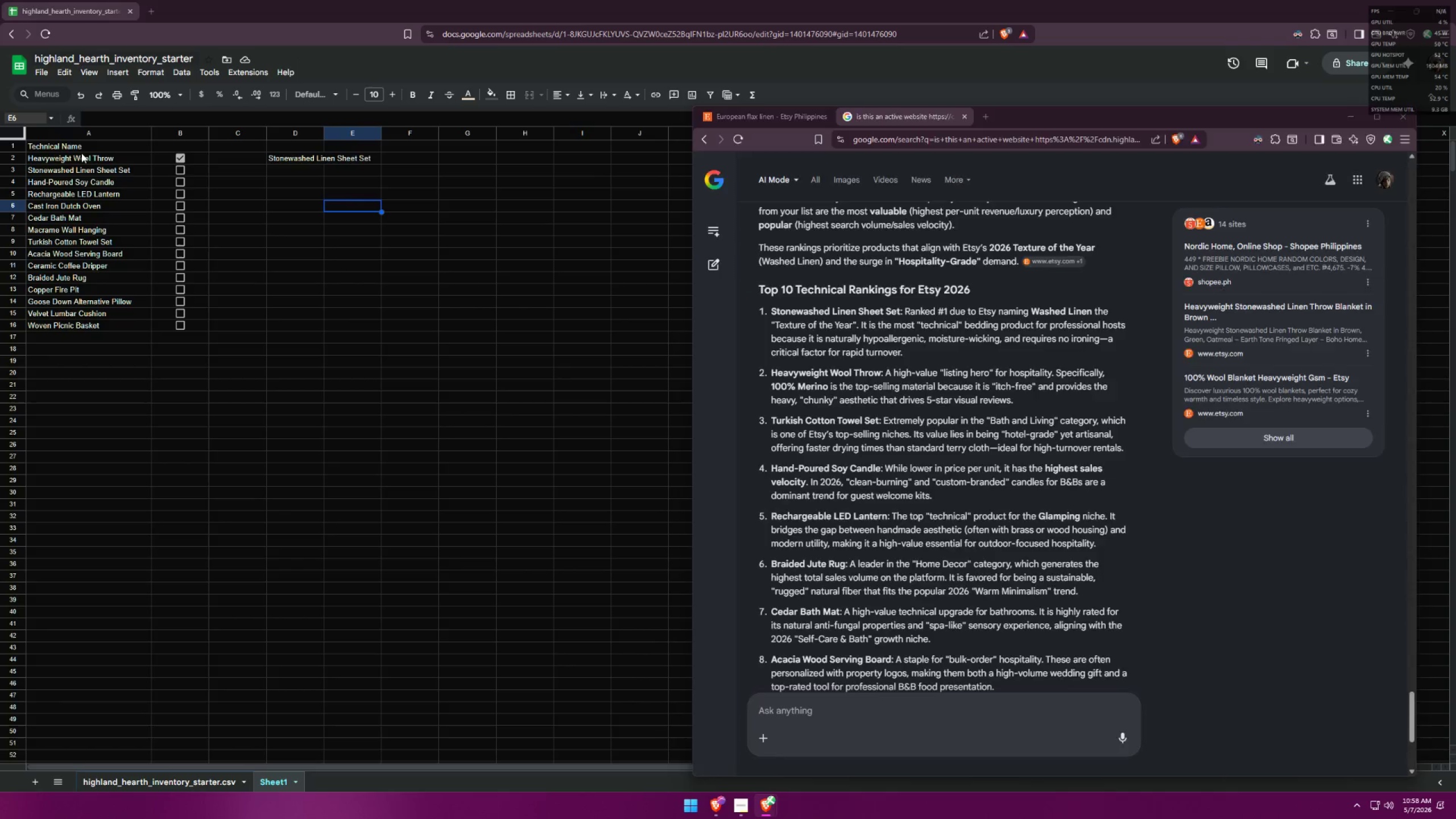 
key(Alt+Tab)
 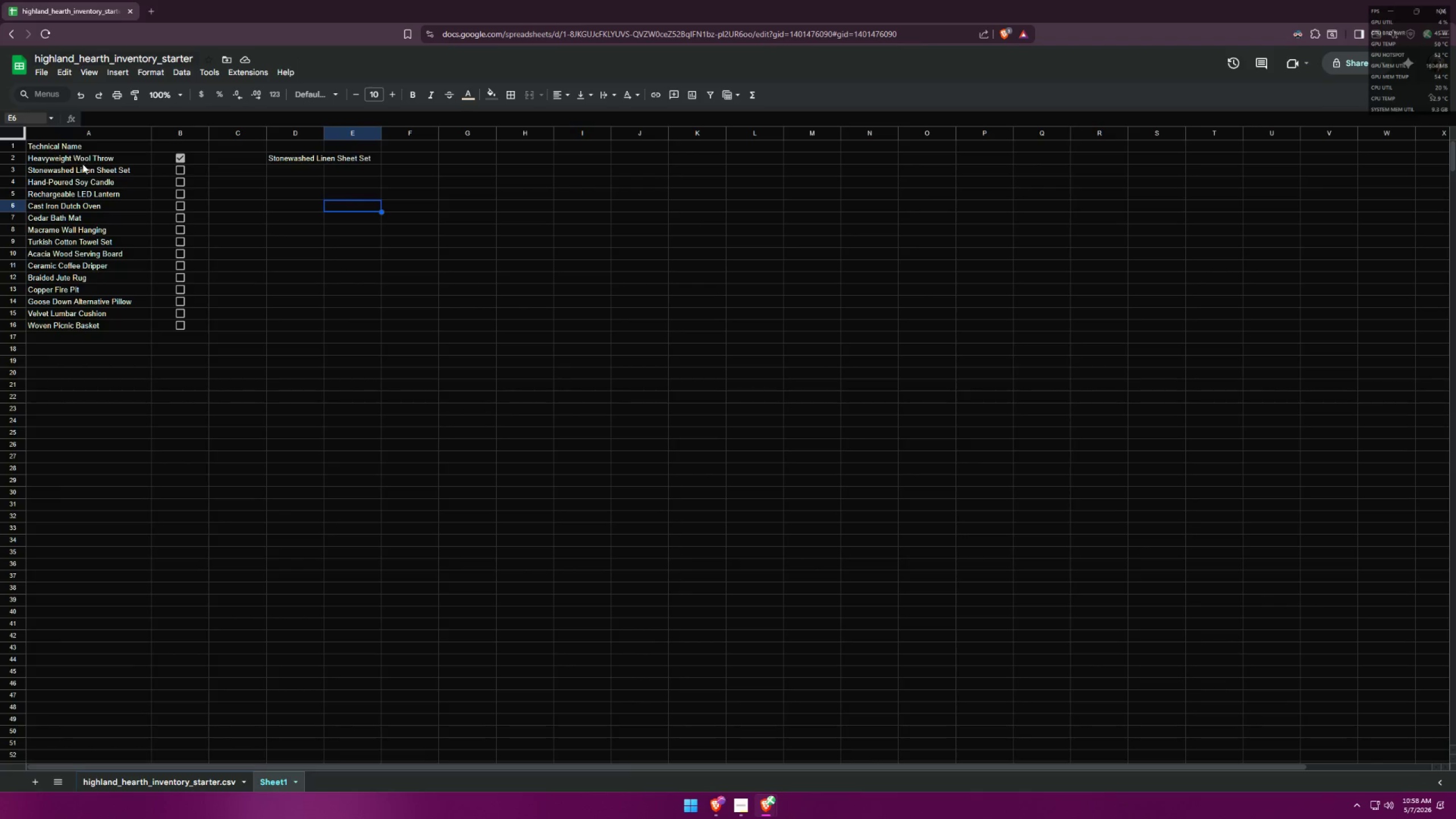 
left_click([82, 164])
 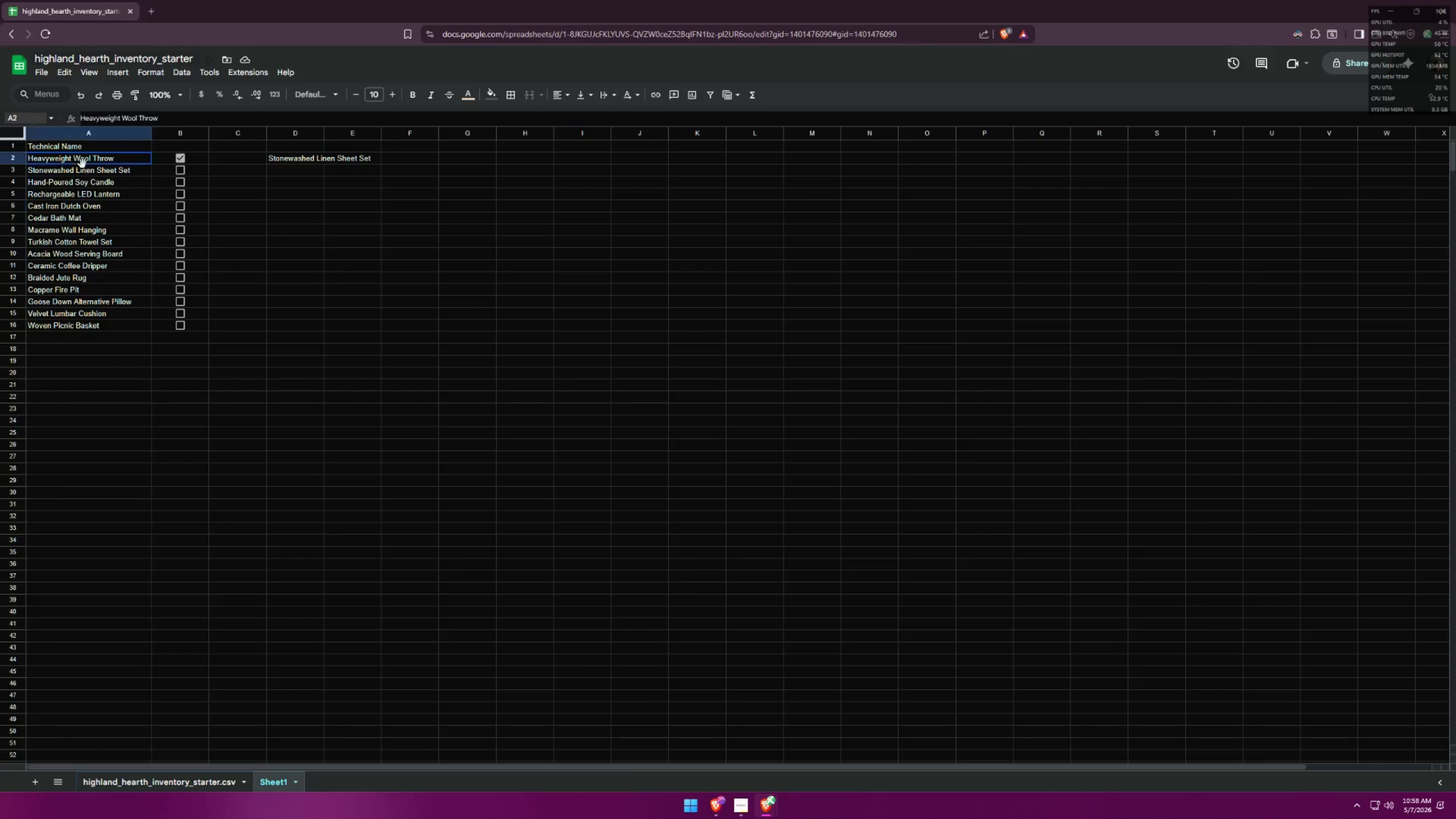 
key(Control+C)
 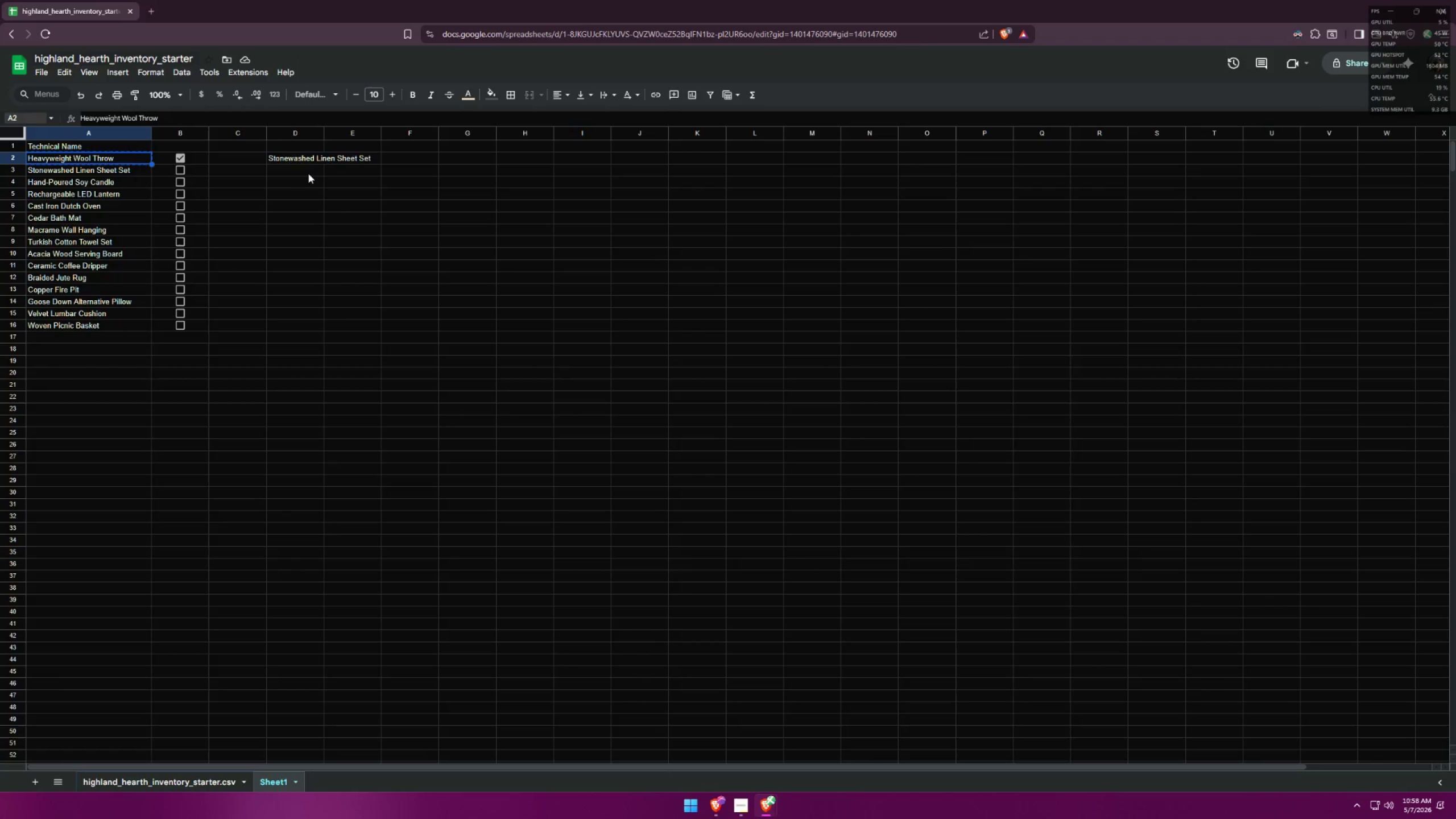 
left_click([307, 172])
 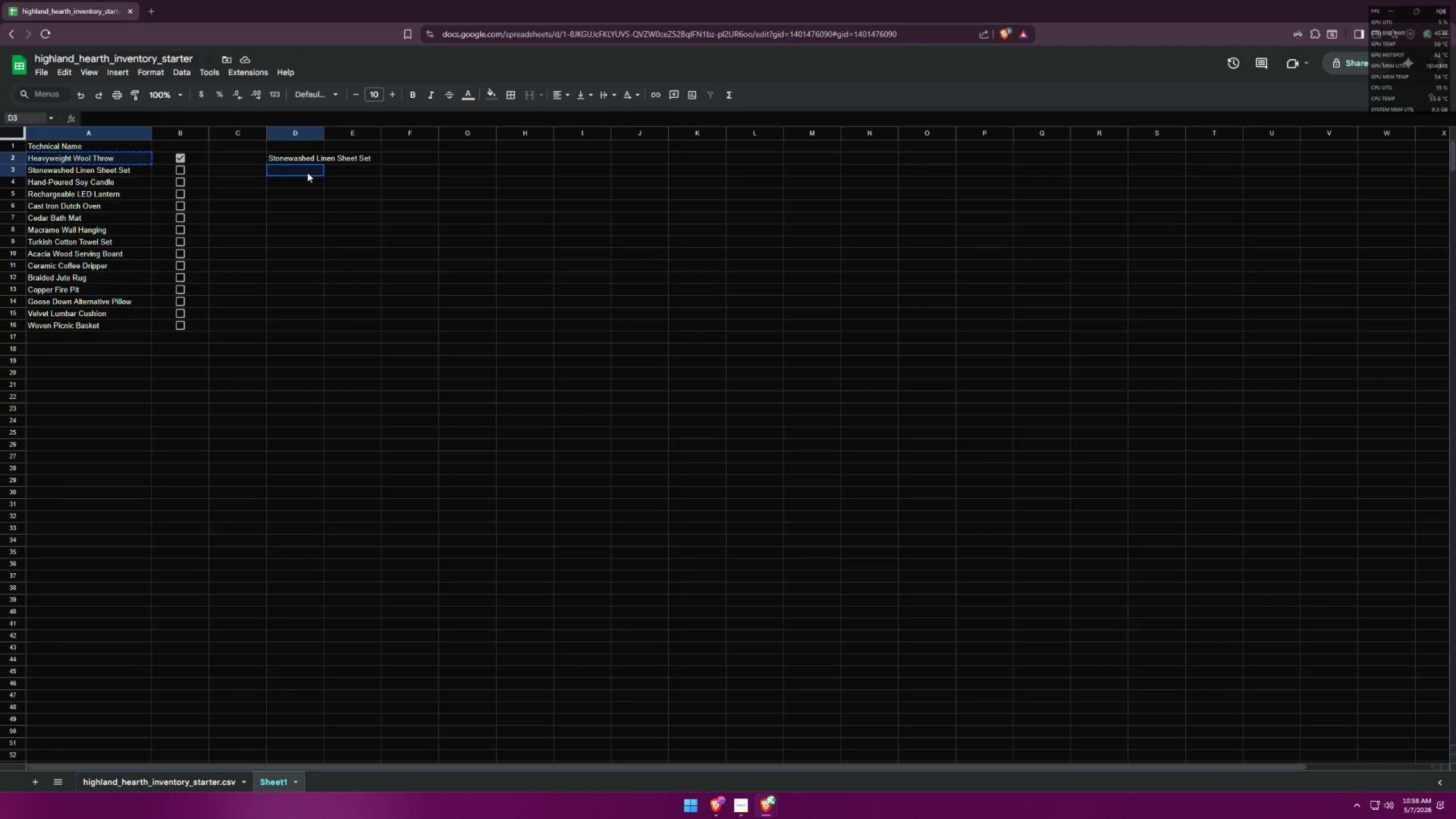 
key(Control+V)
 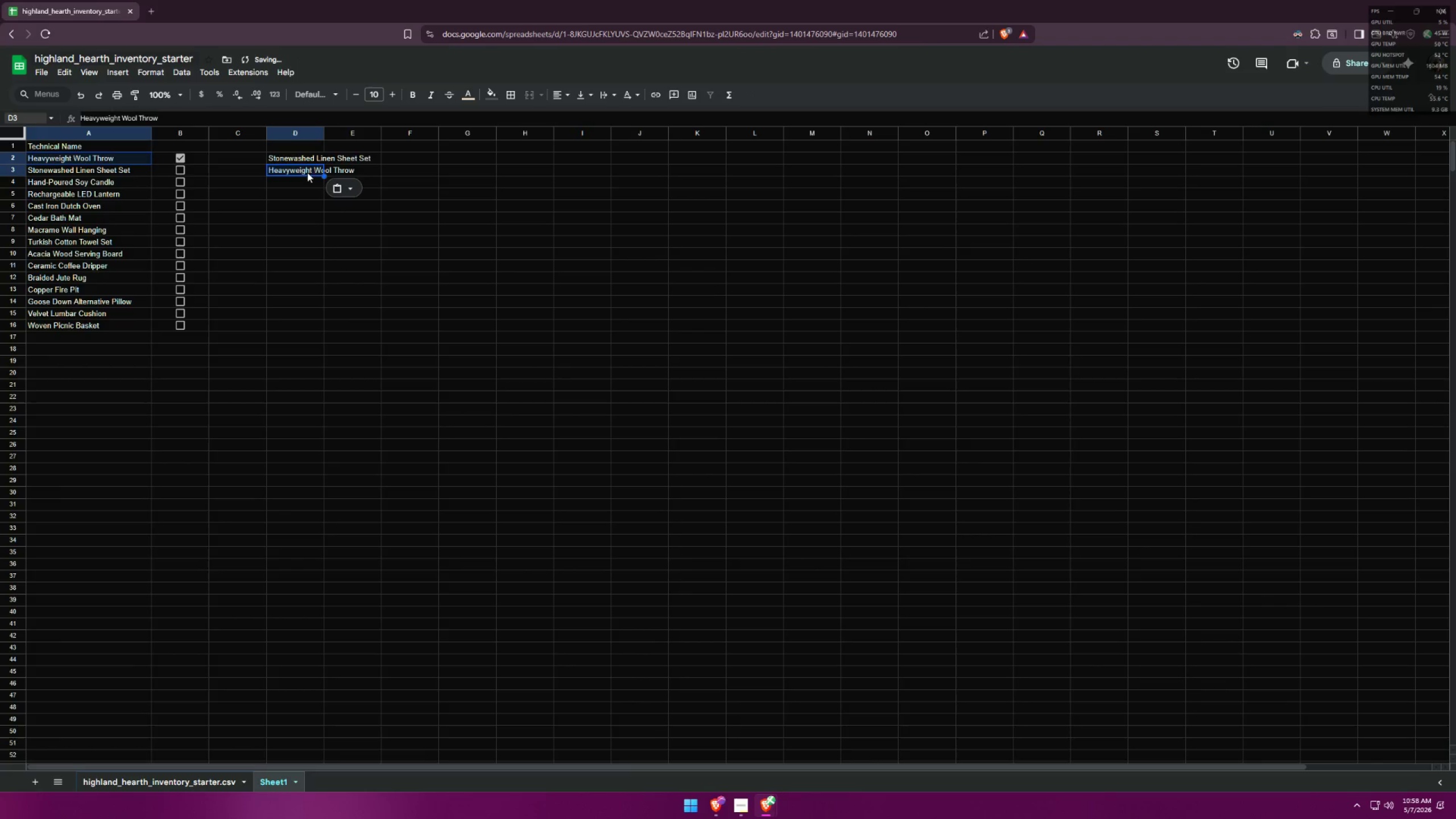 
key(Alt+AltLeft)
 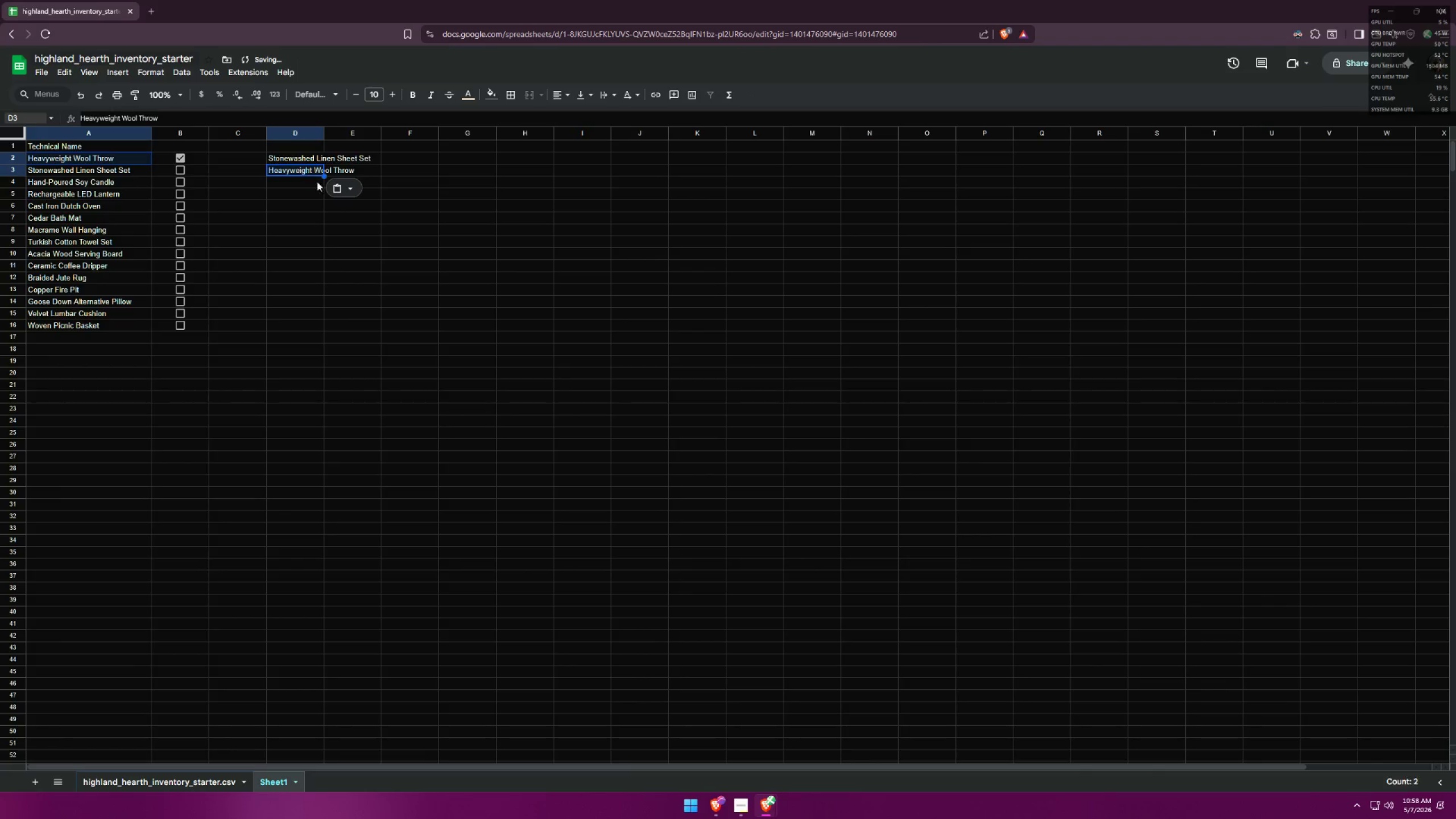 
key(Alt+Tab)
 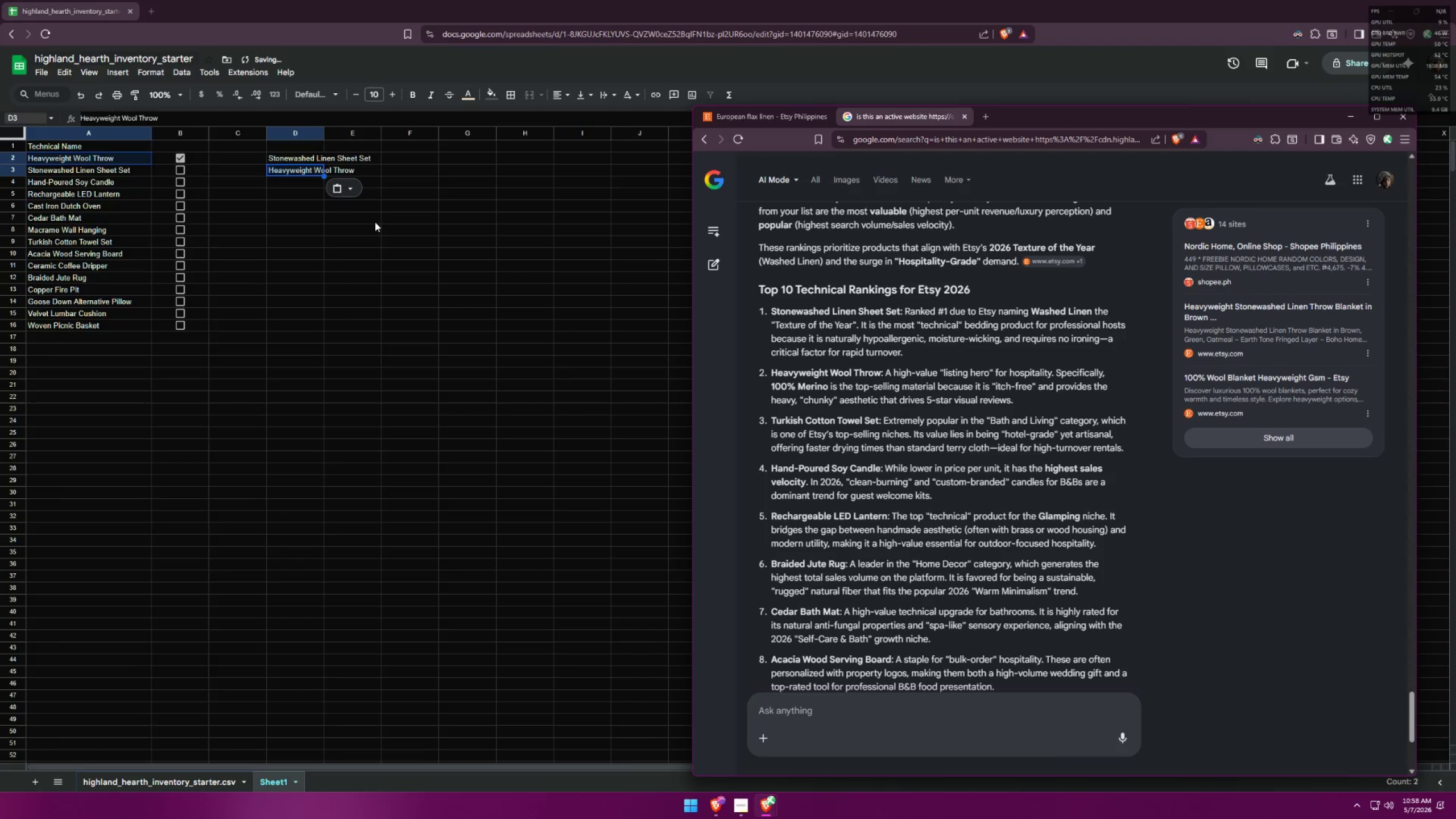 
key(Alt+AltLeft)
 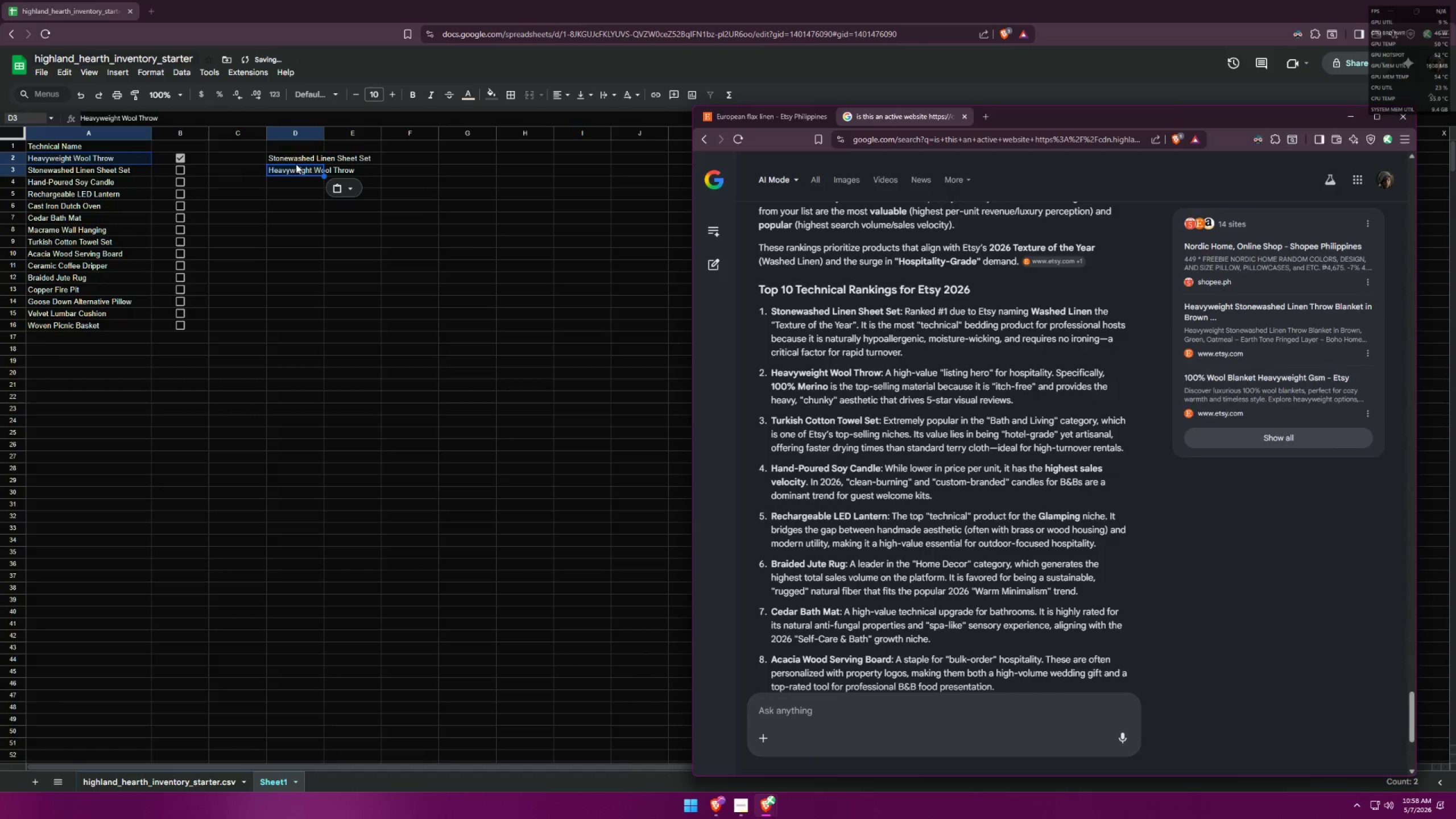 
key(Alt+Tab)
 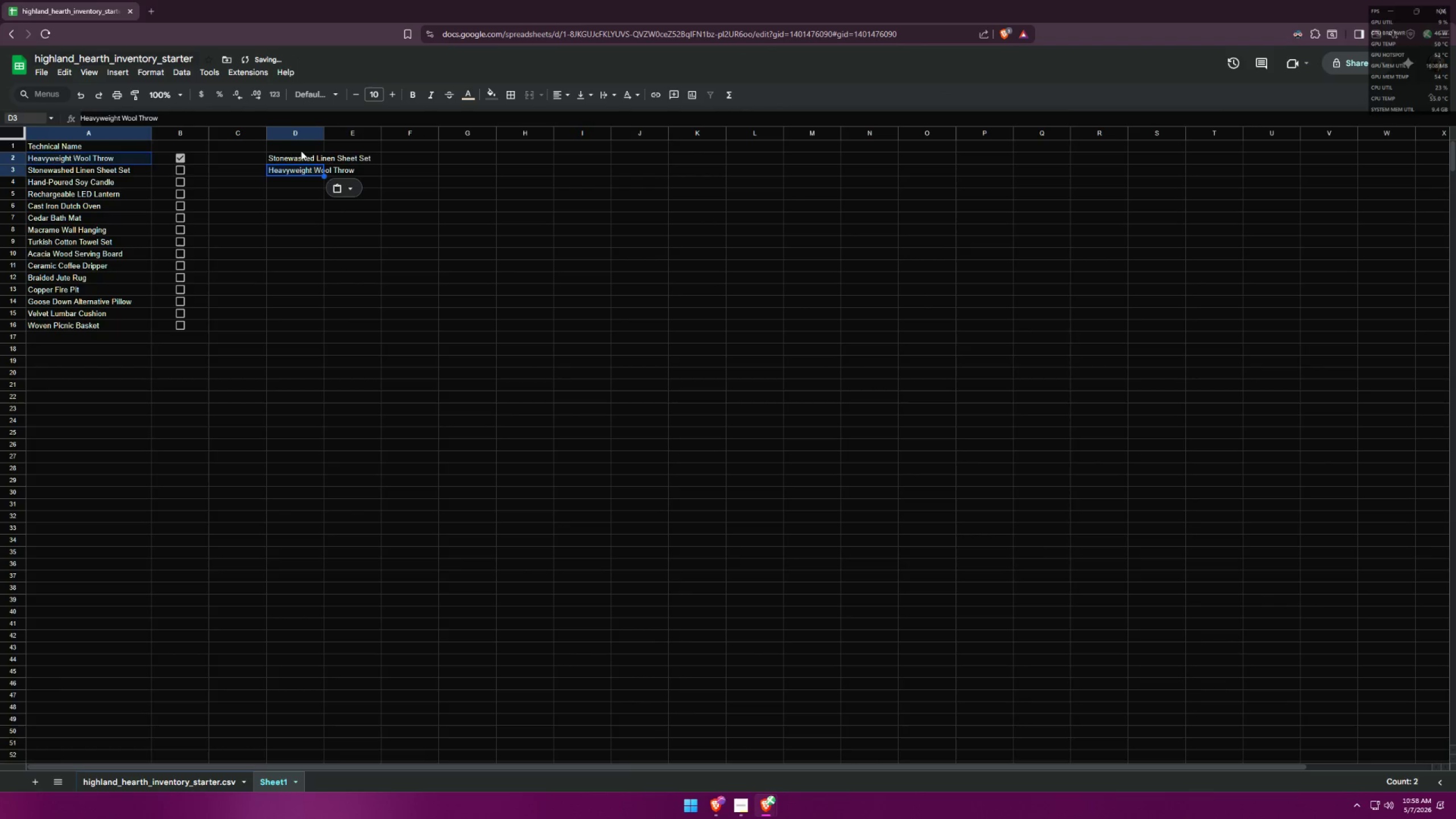 
double_click([303, 150])
 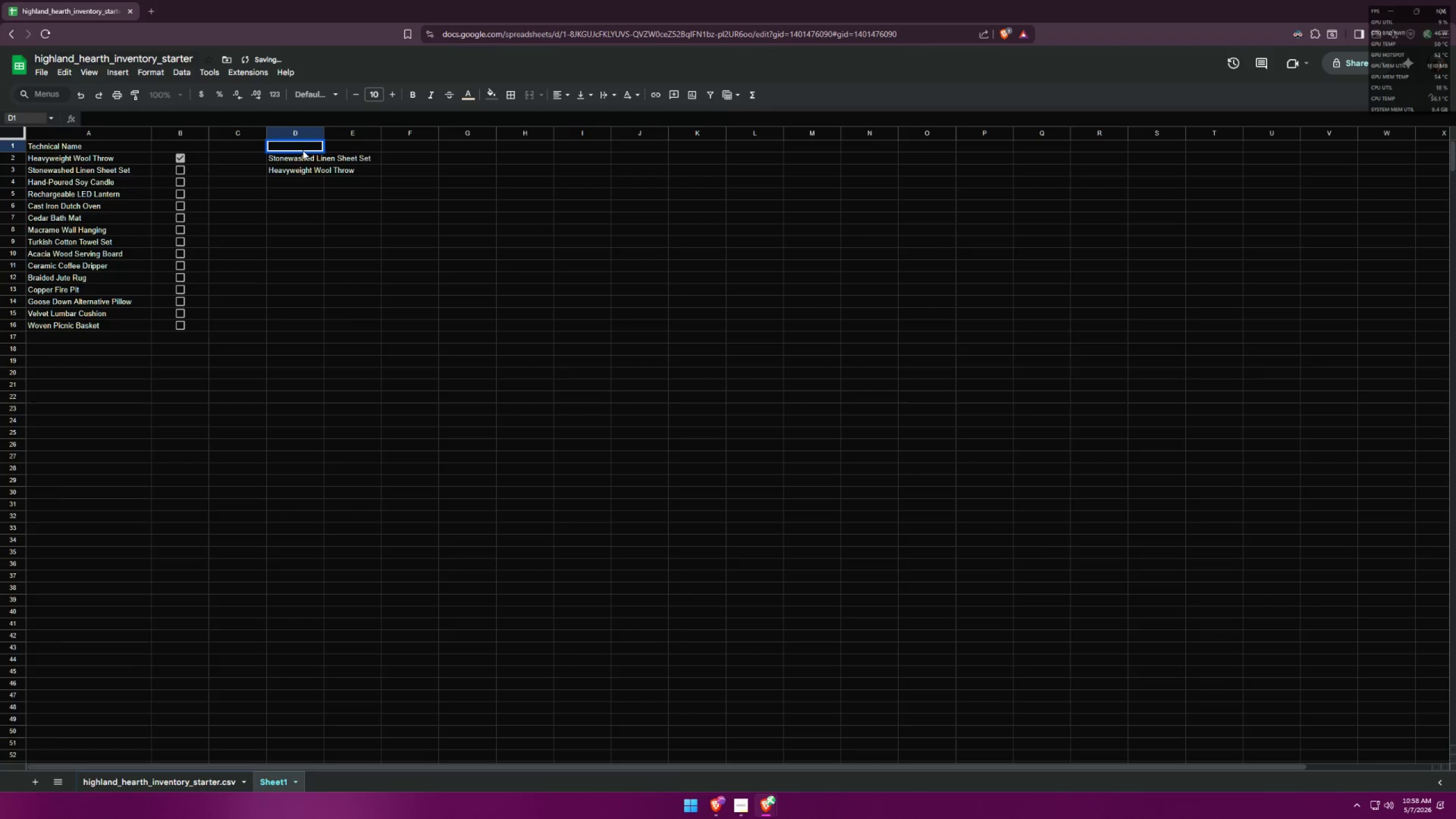 
type(TOP 10 BEST SELLING )
 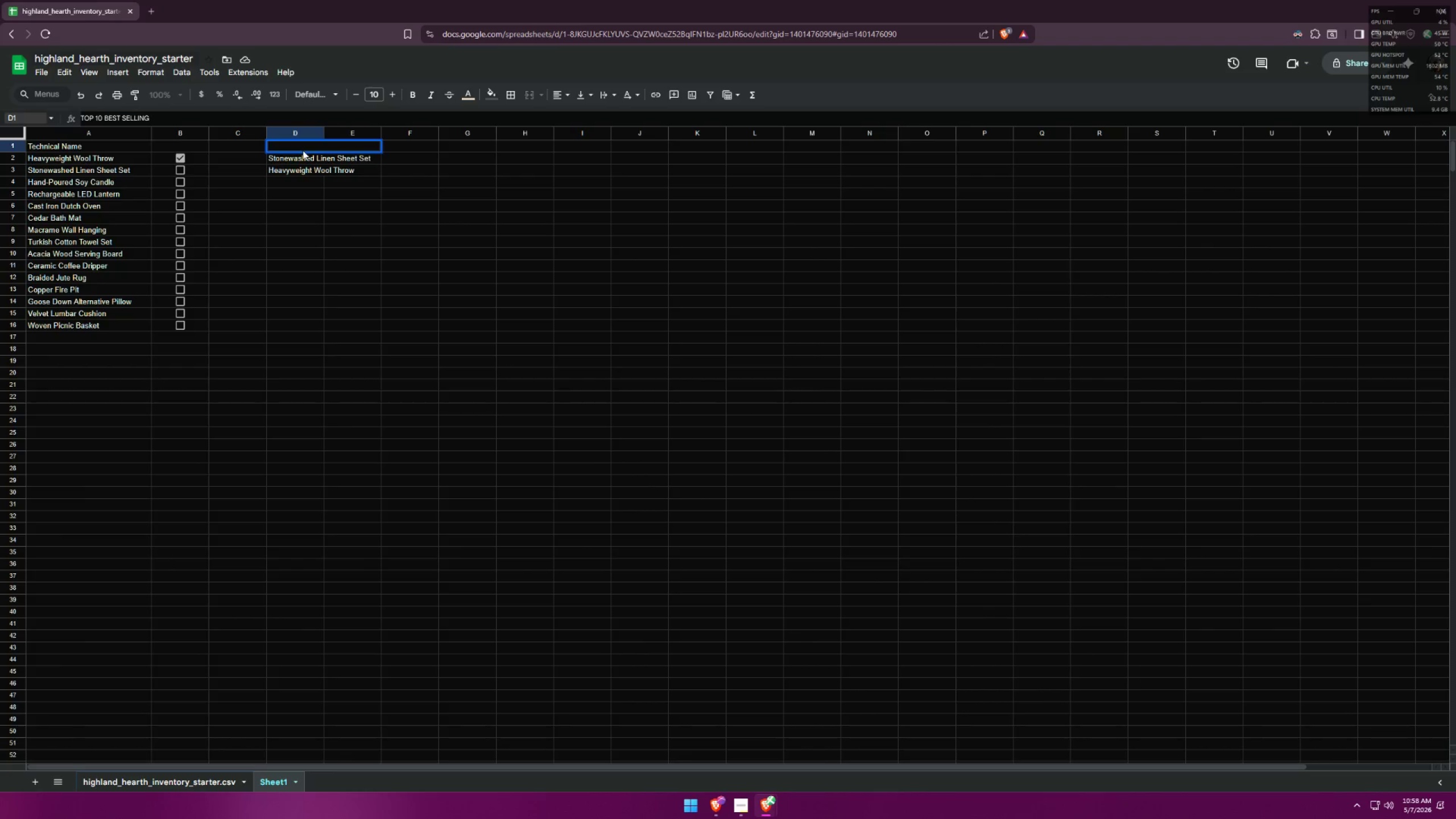 
left_click([375, 182])
 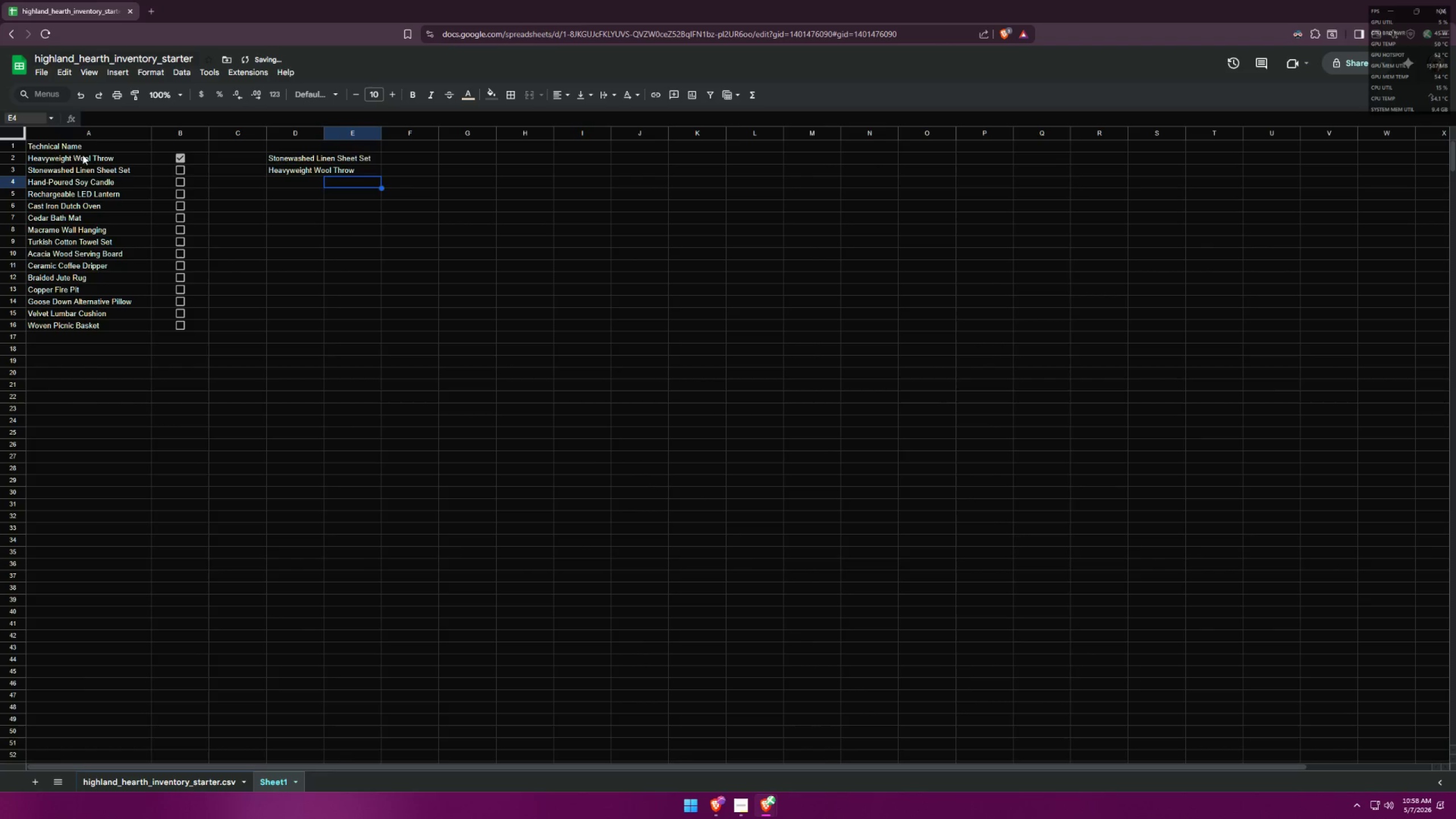 
key(Alt+AltLeft)
 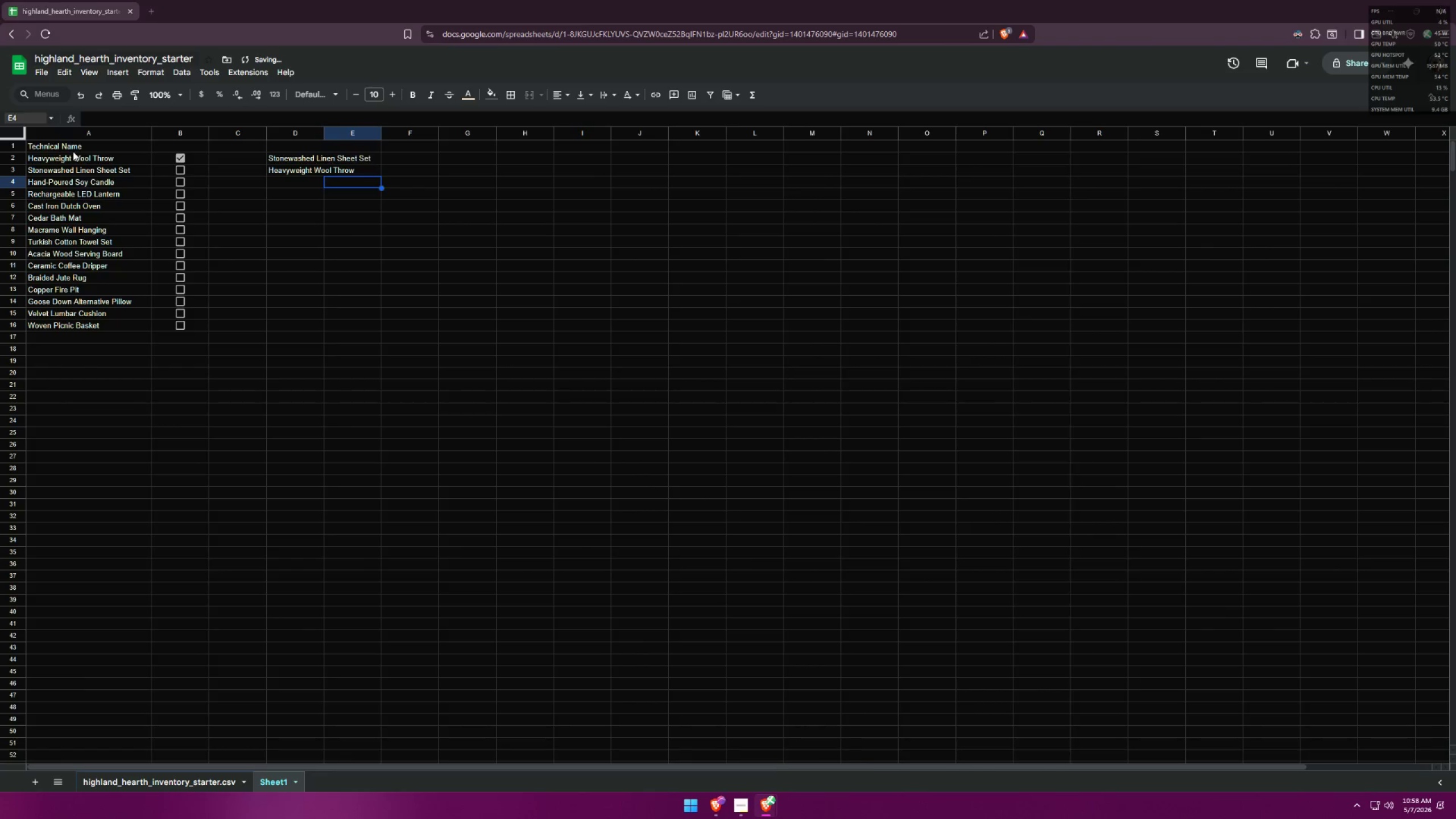 
key(Alt+Tab)
 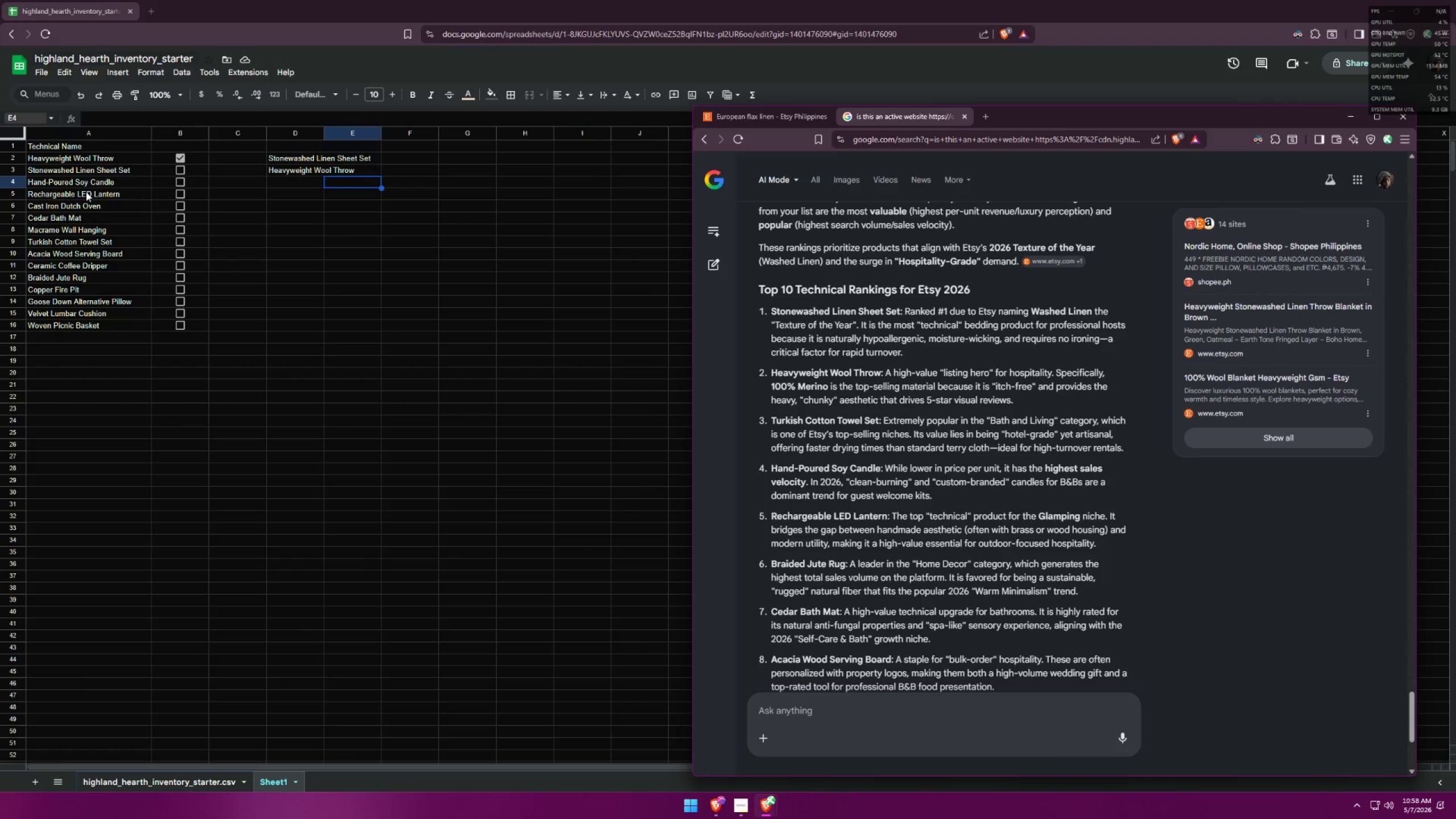 
wait(5.34)
 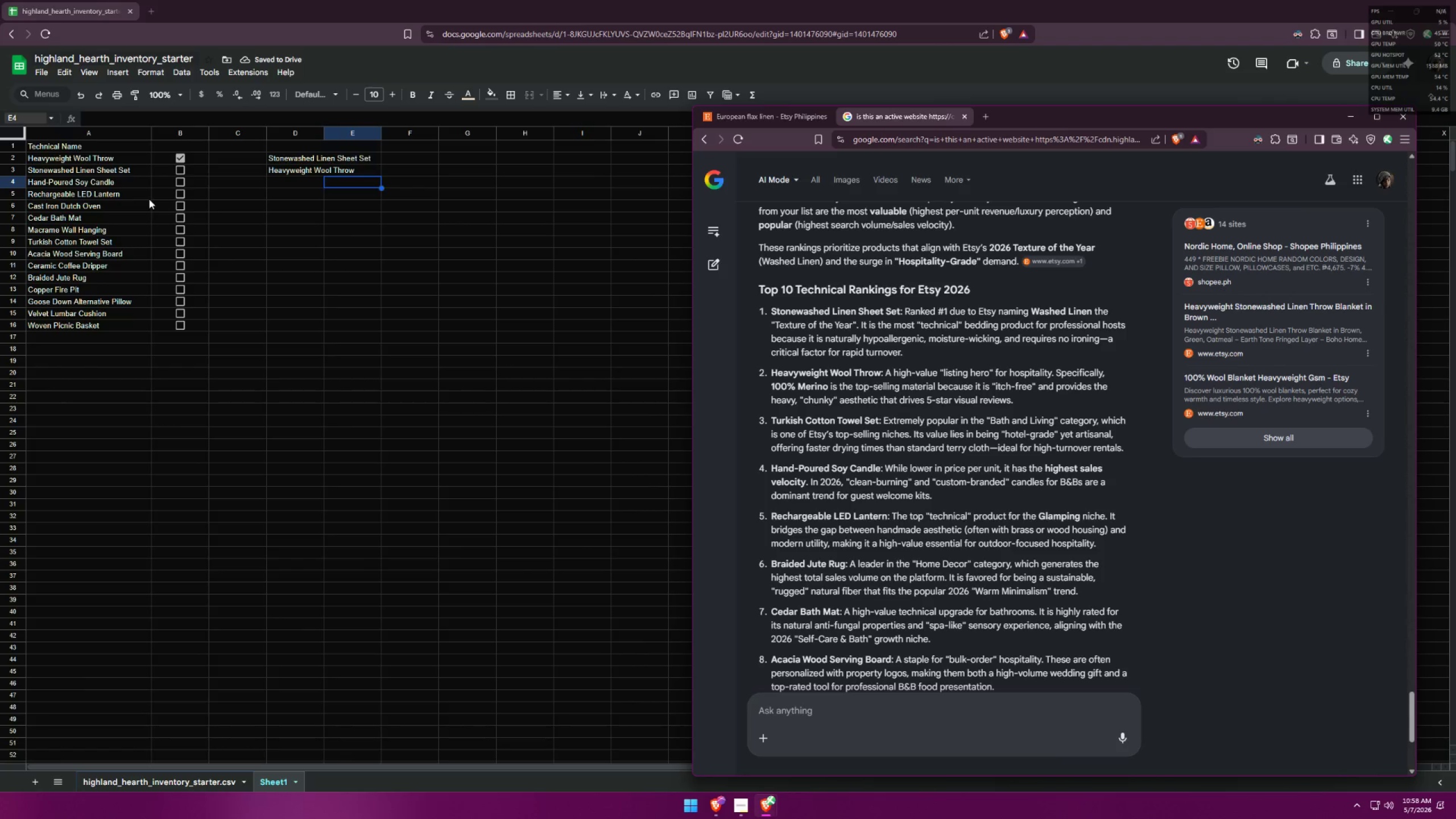 
left_click([61, 244])
 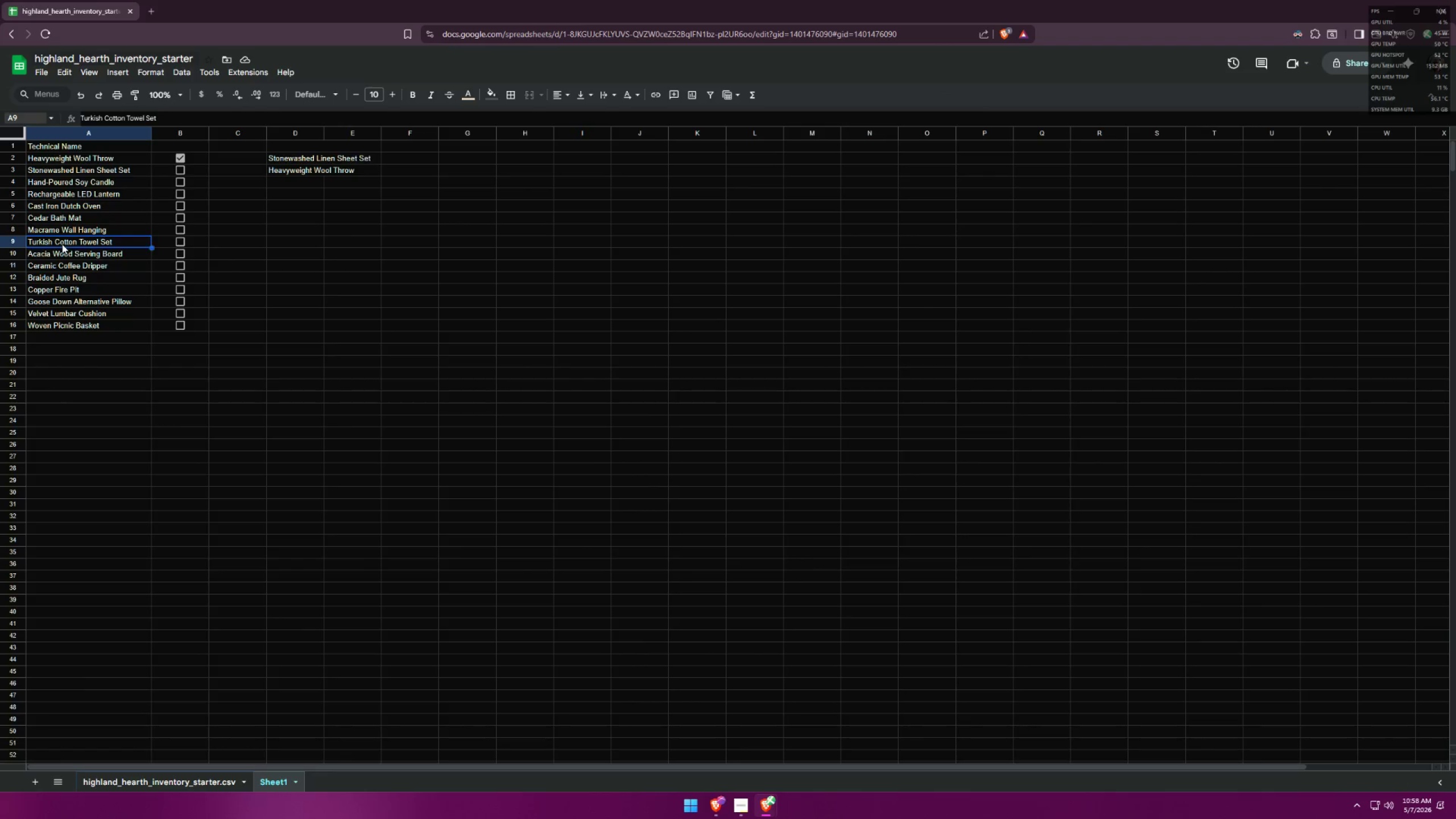 
key(Control+ControlLeft)
 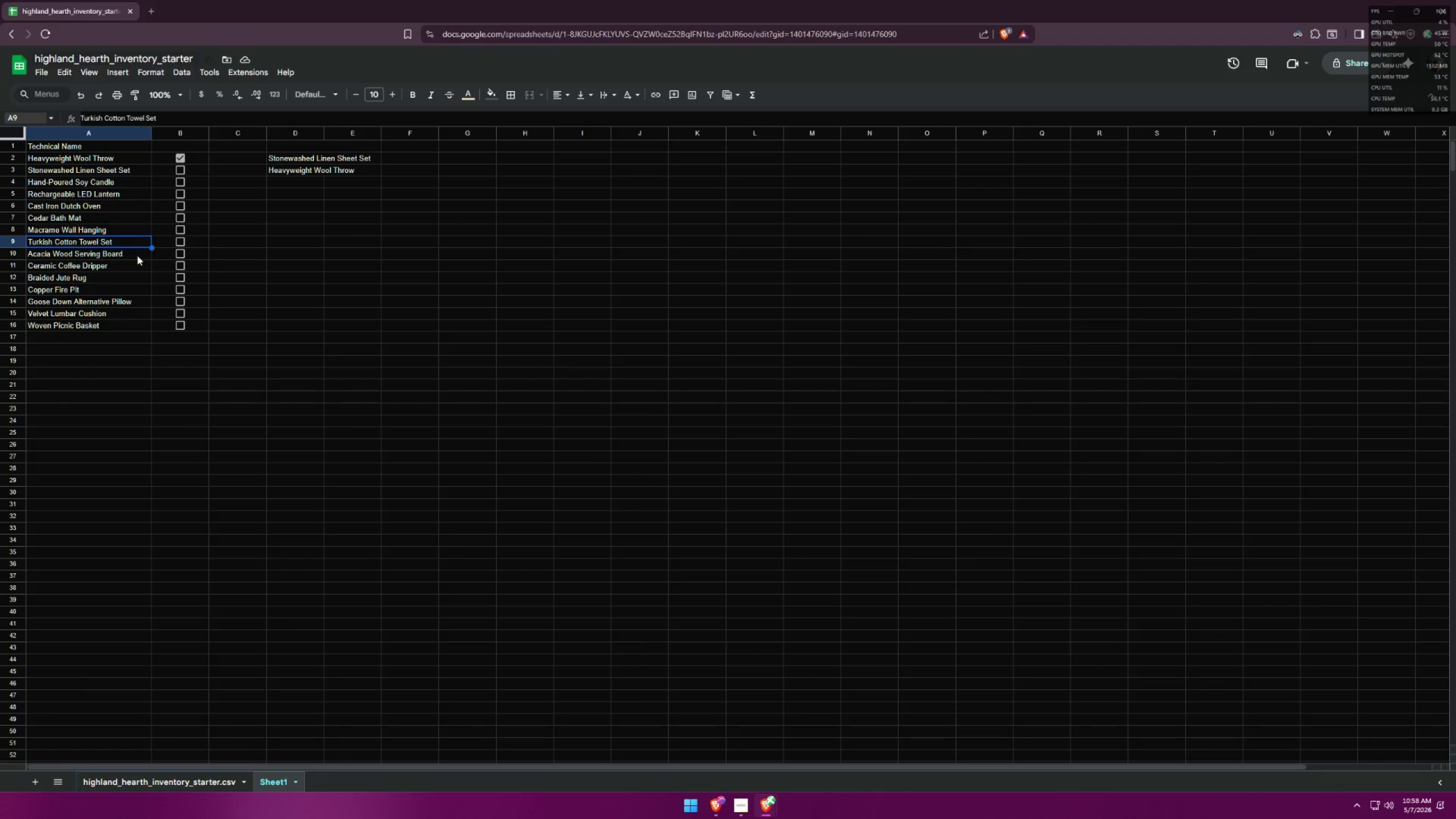 
key(Control+C)
 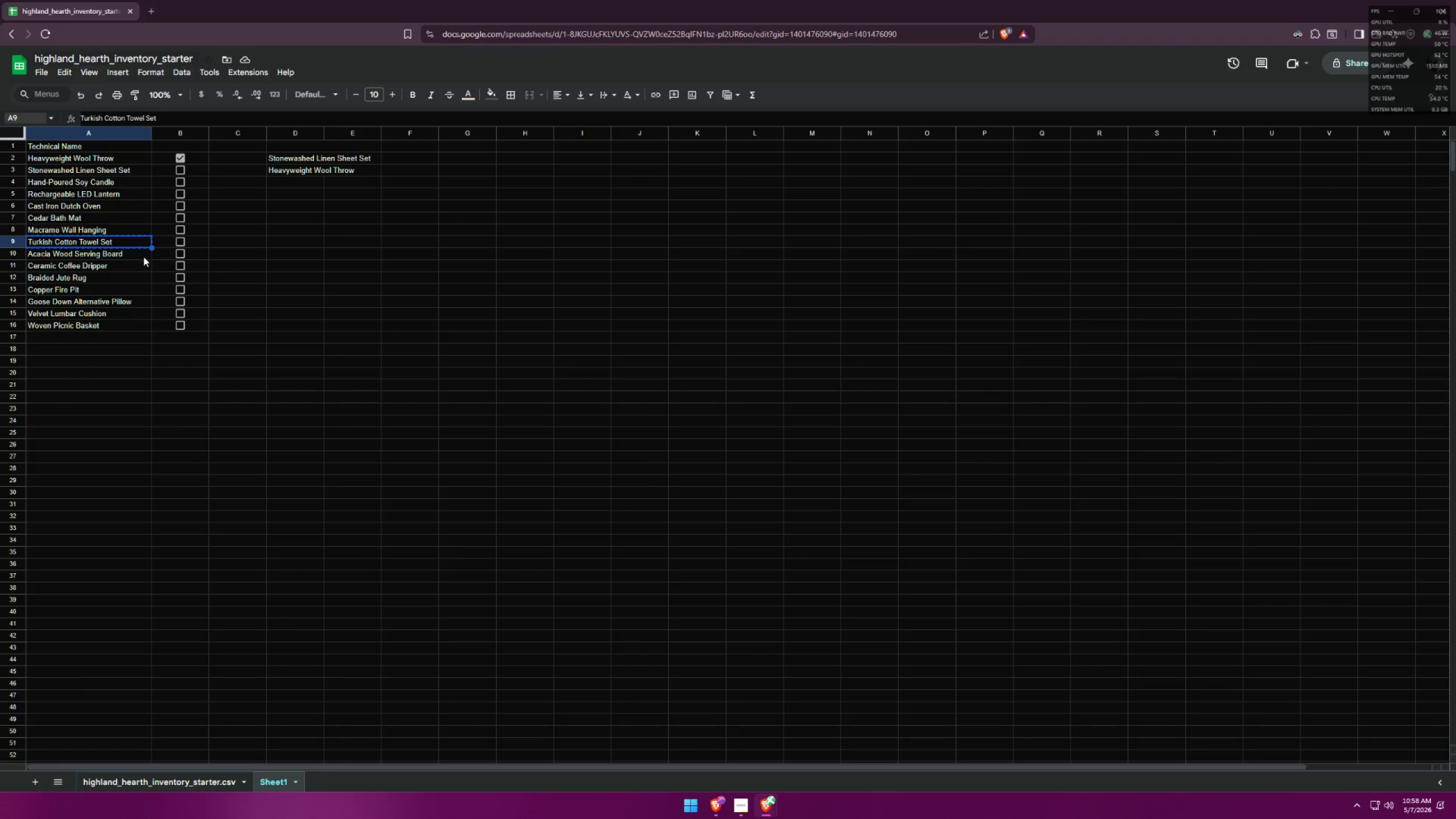 
key(Alt+AltLeft)
 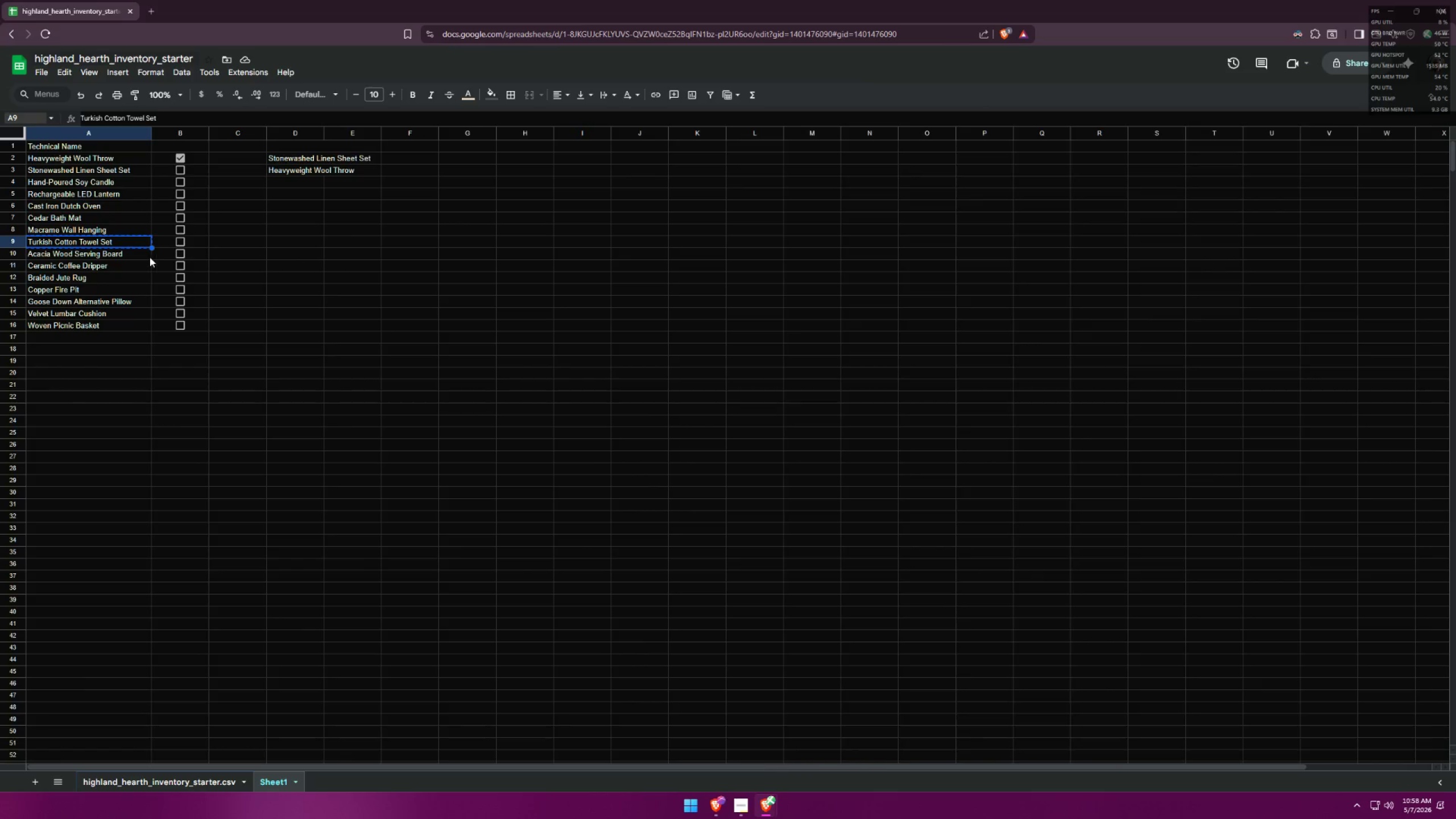 
key(Alt+Tab)
 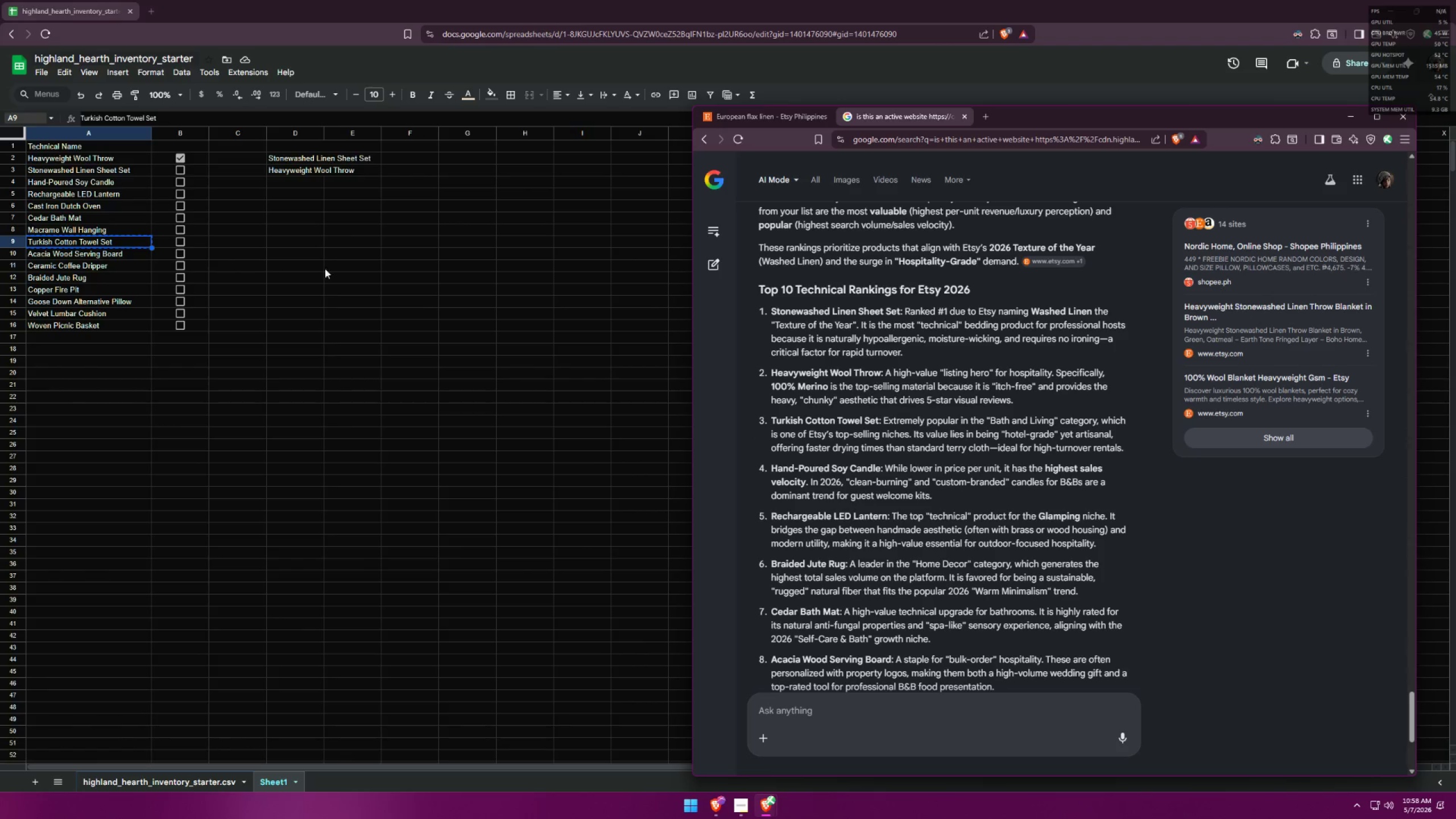 
left_click([280, 183])
 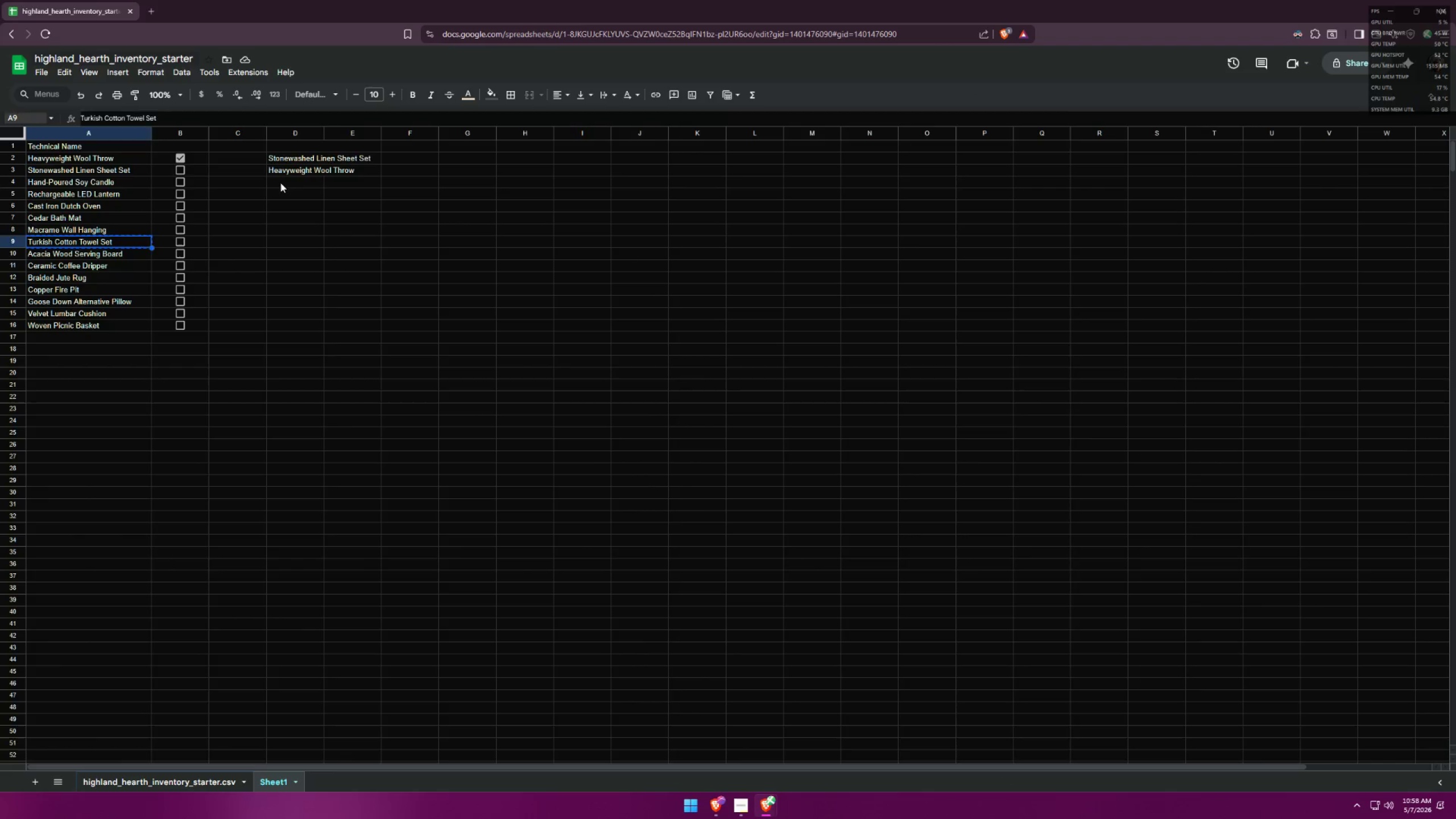 
key(Control+ControlLeft)
 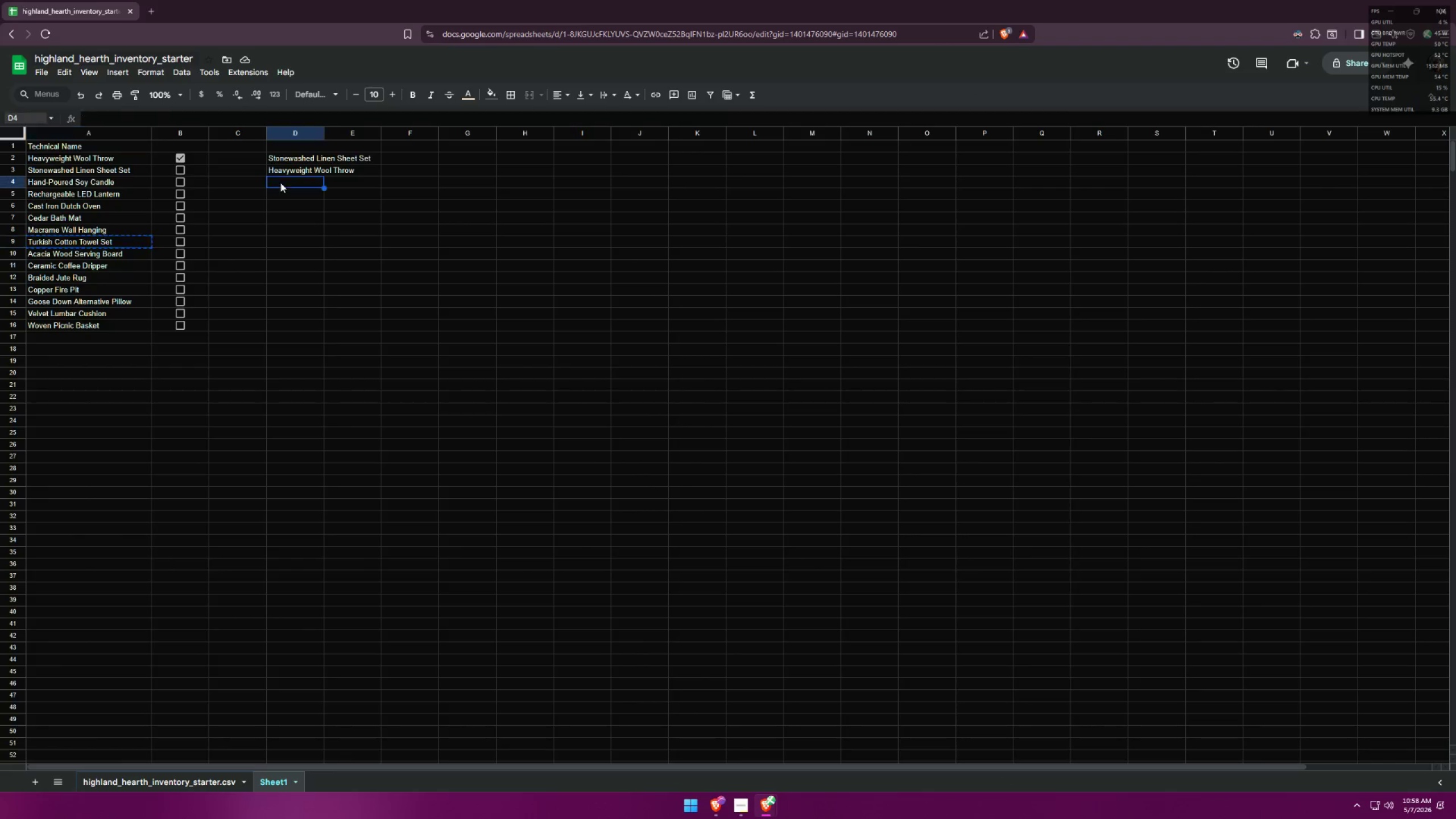 
key(Control+V)
 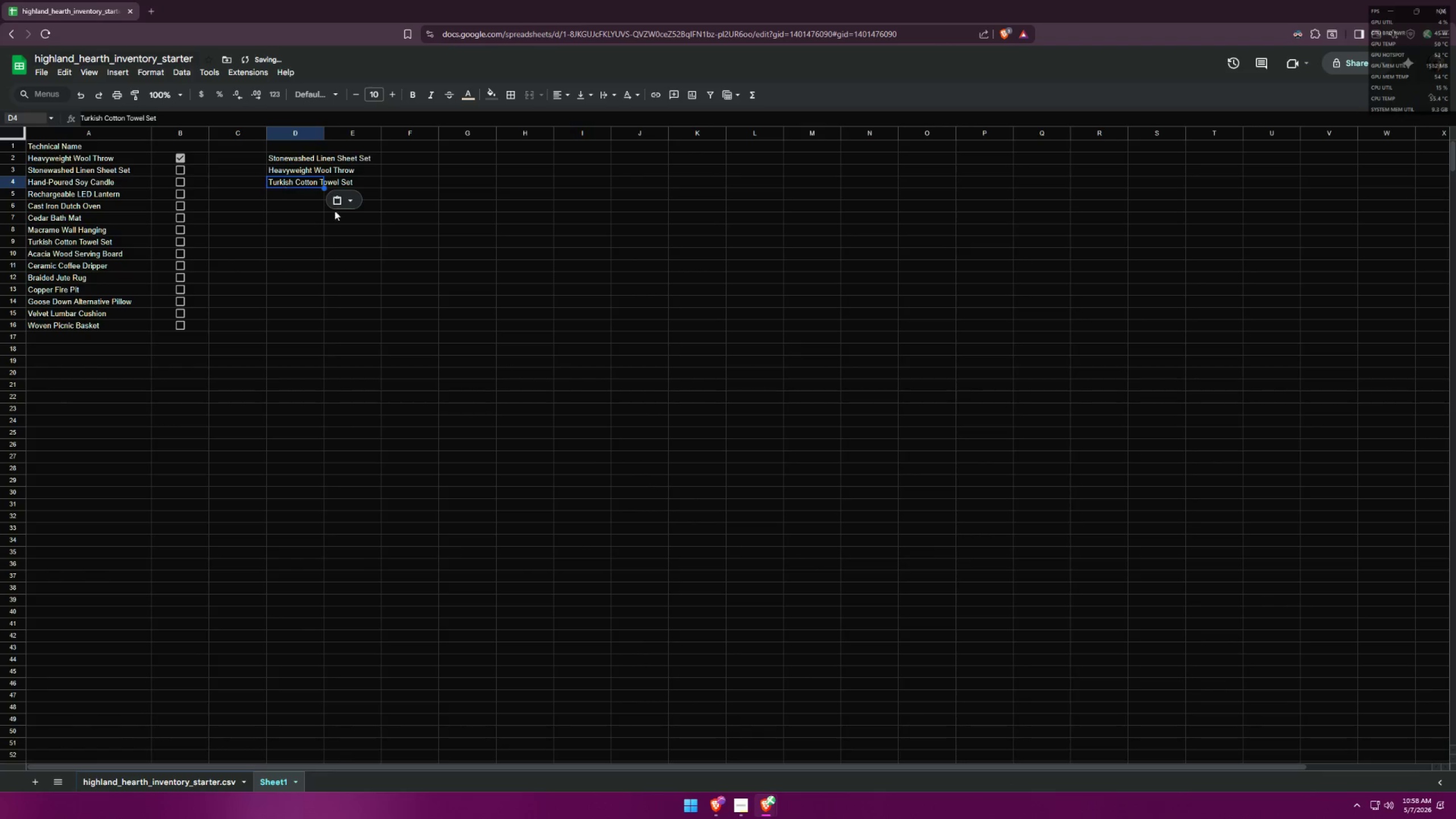 
key(Alt+AltLeft)
 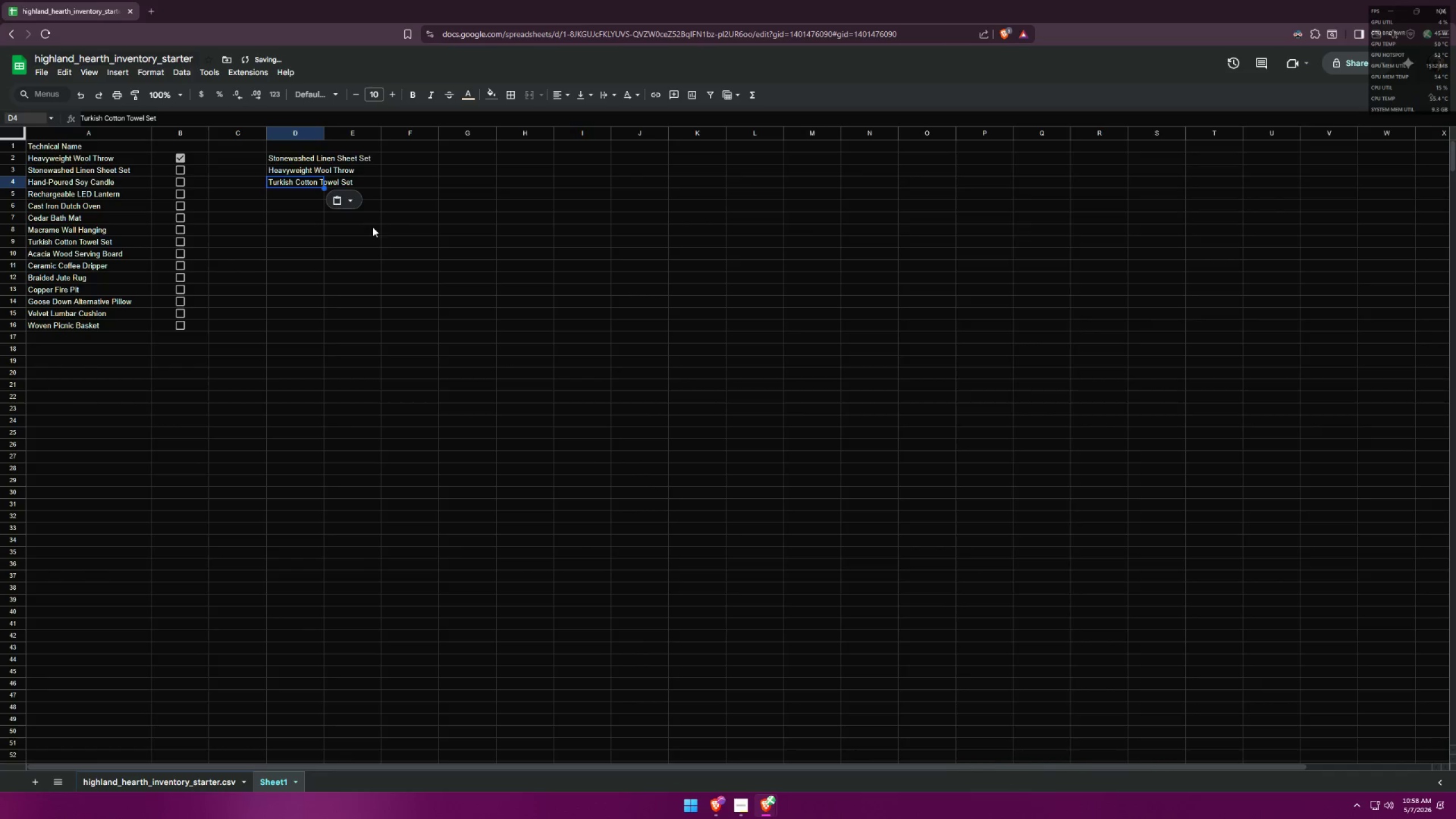 
key(Alt+Tab)
 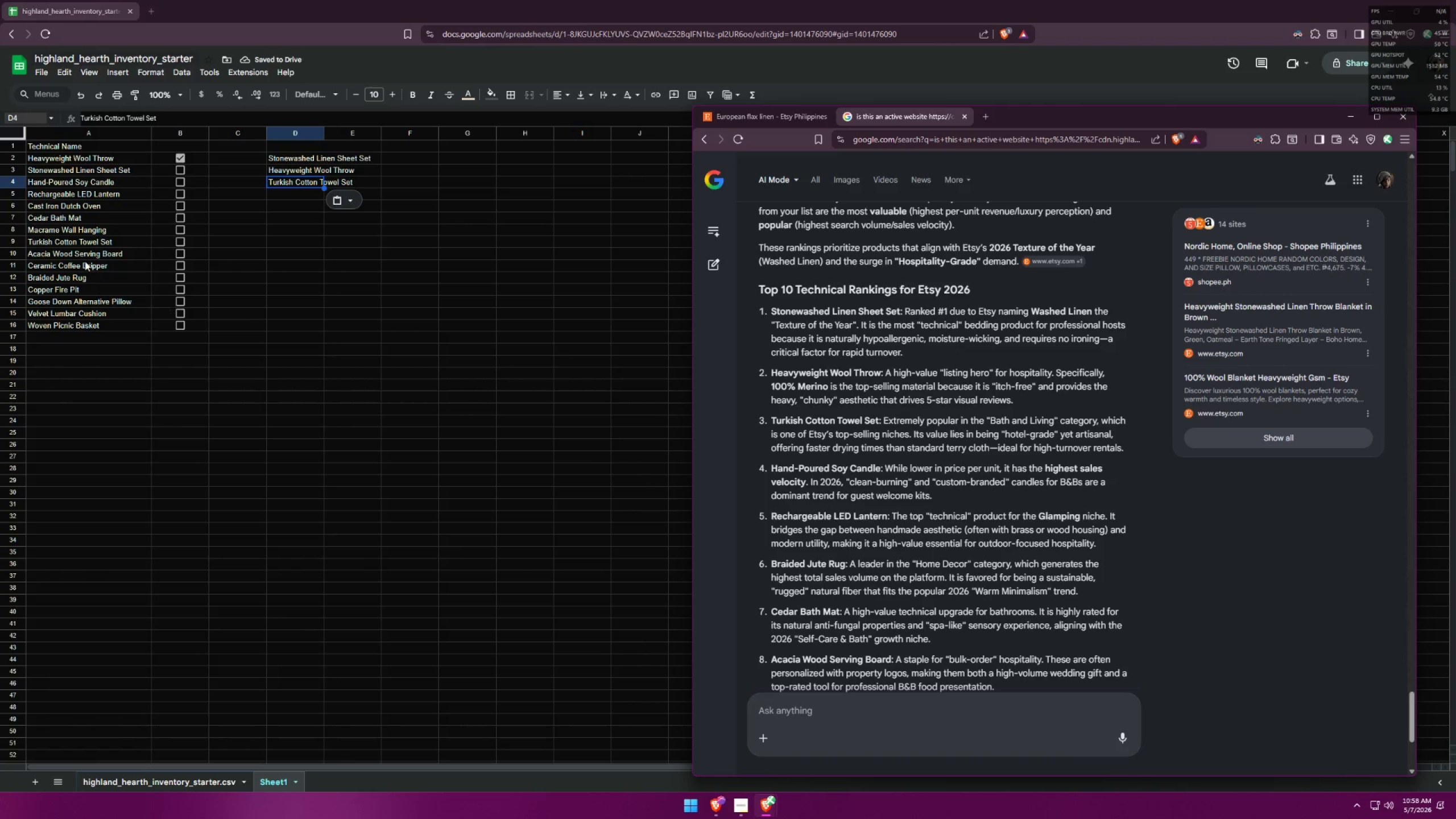 
left_click([49, 183])
 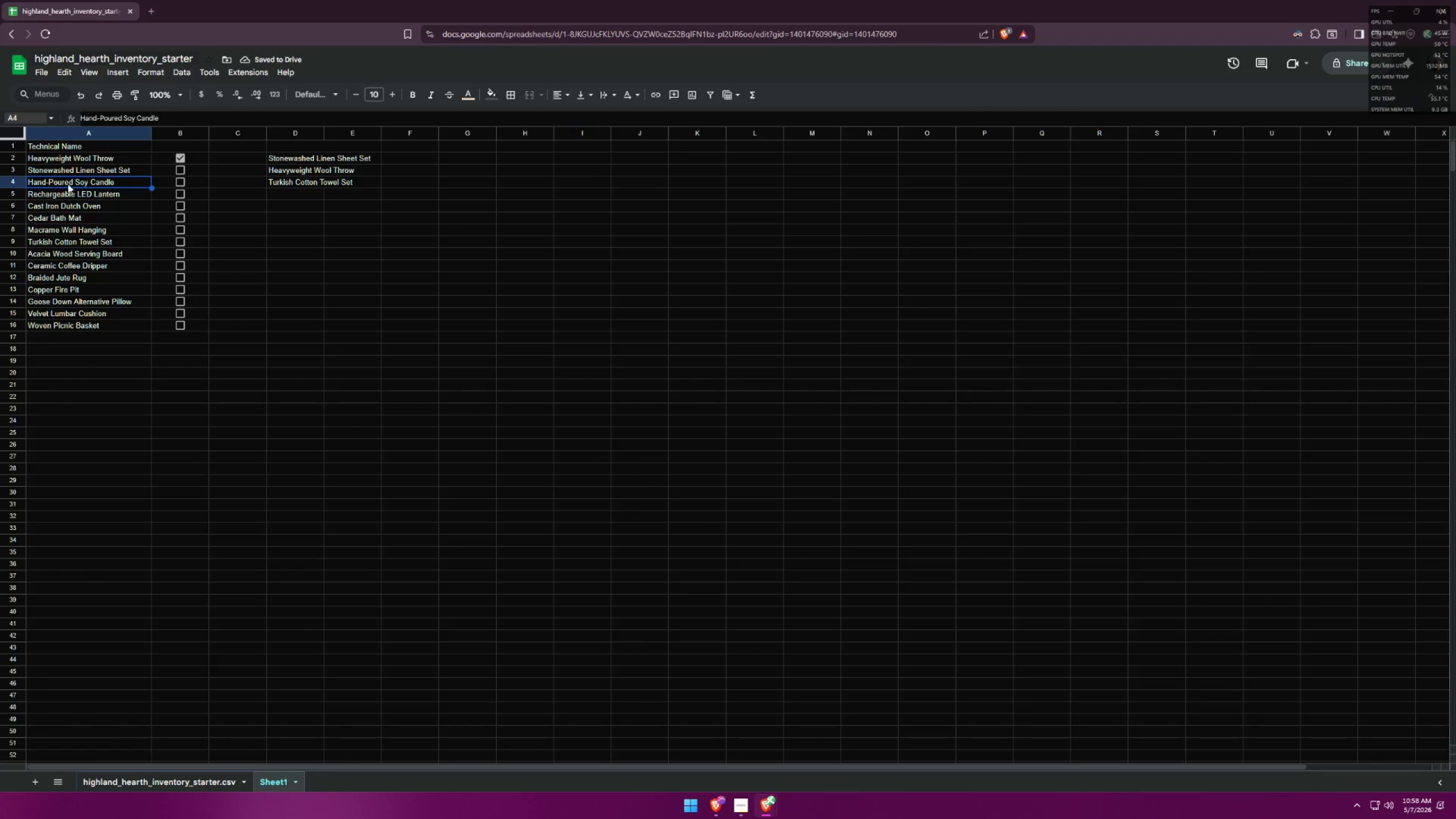 
key(Control+ControlLeft)
 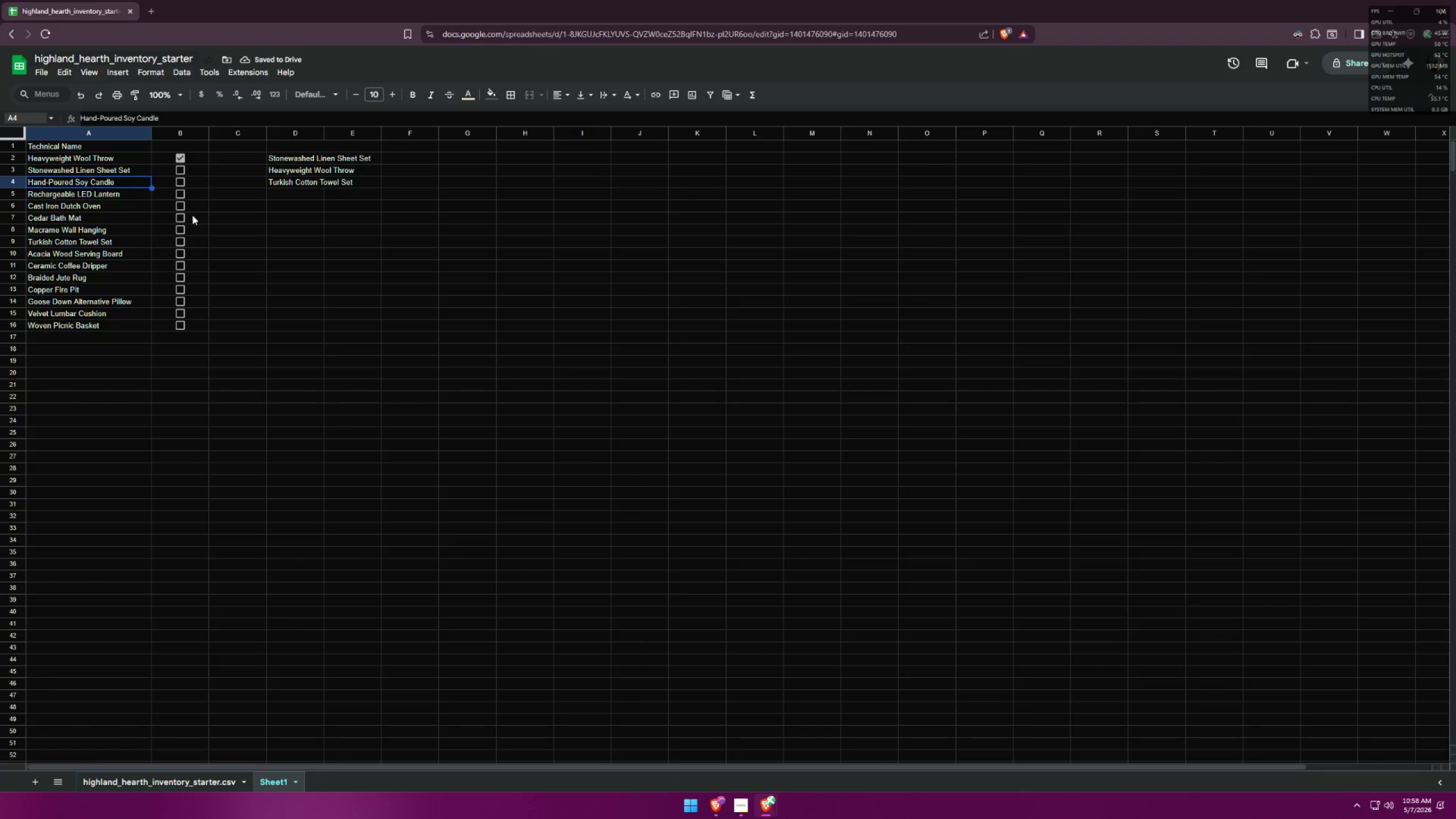 
key(Control+C)
 